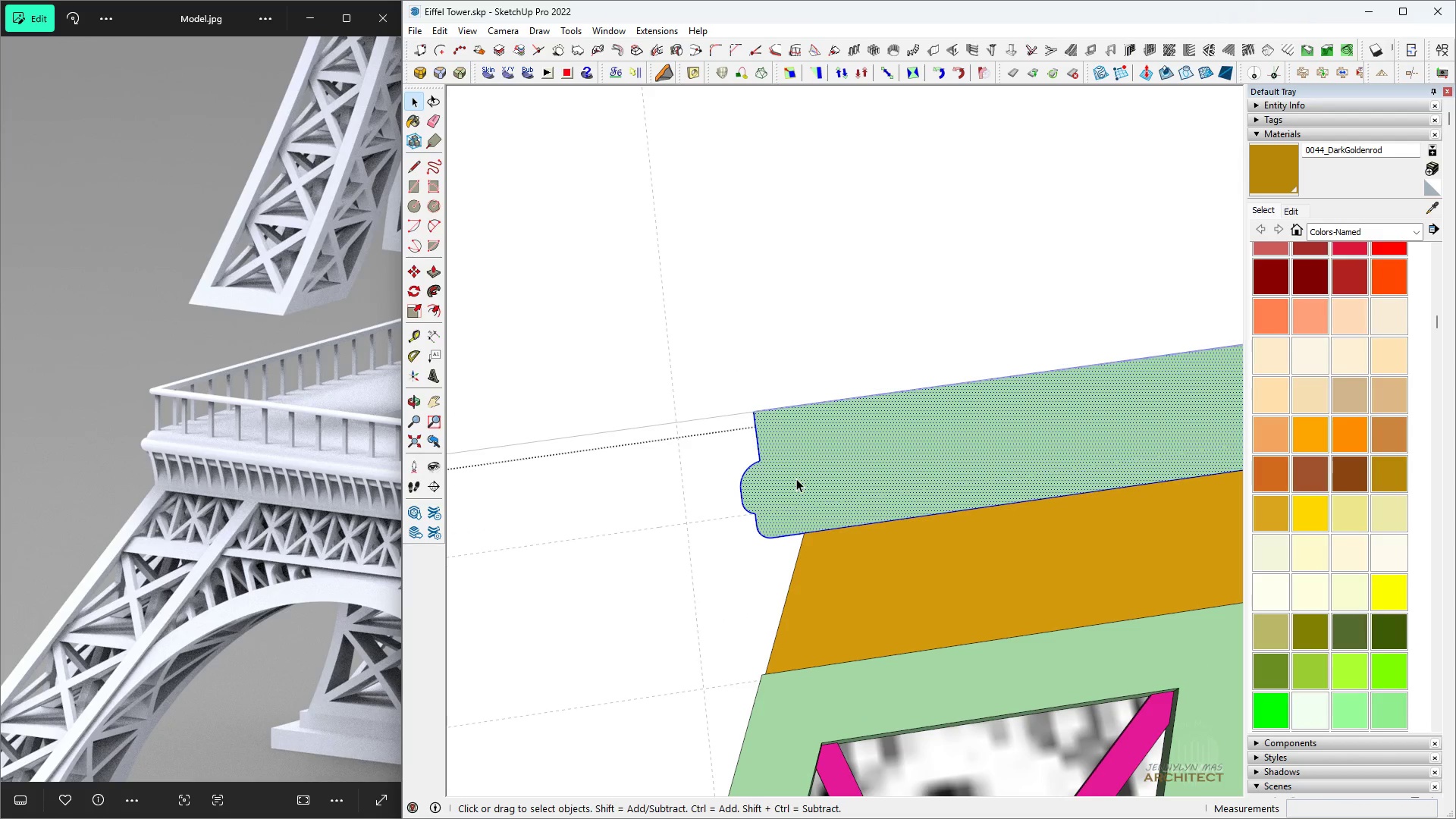 
triple_click([796, 479])
 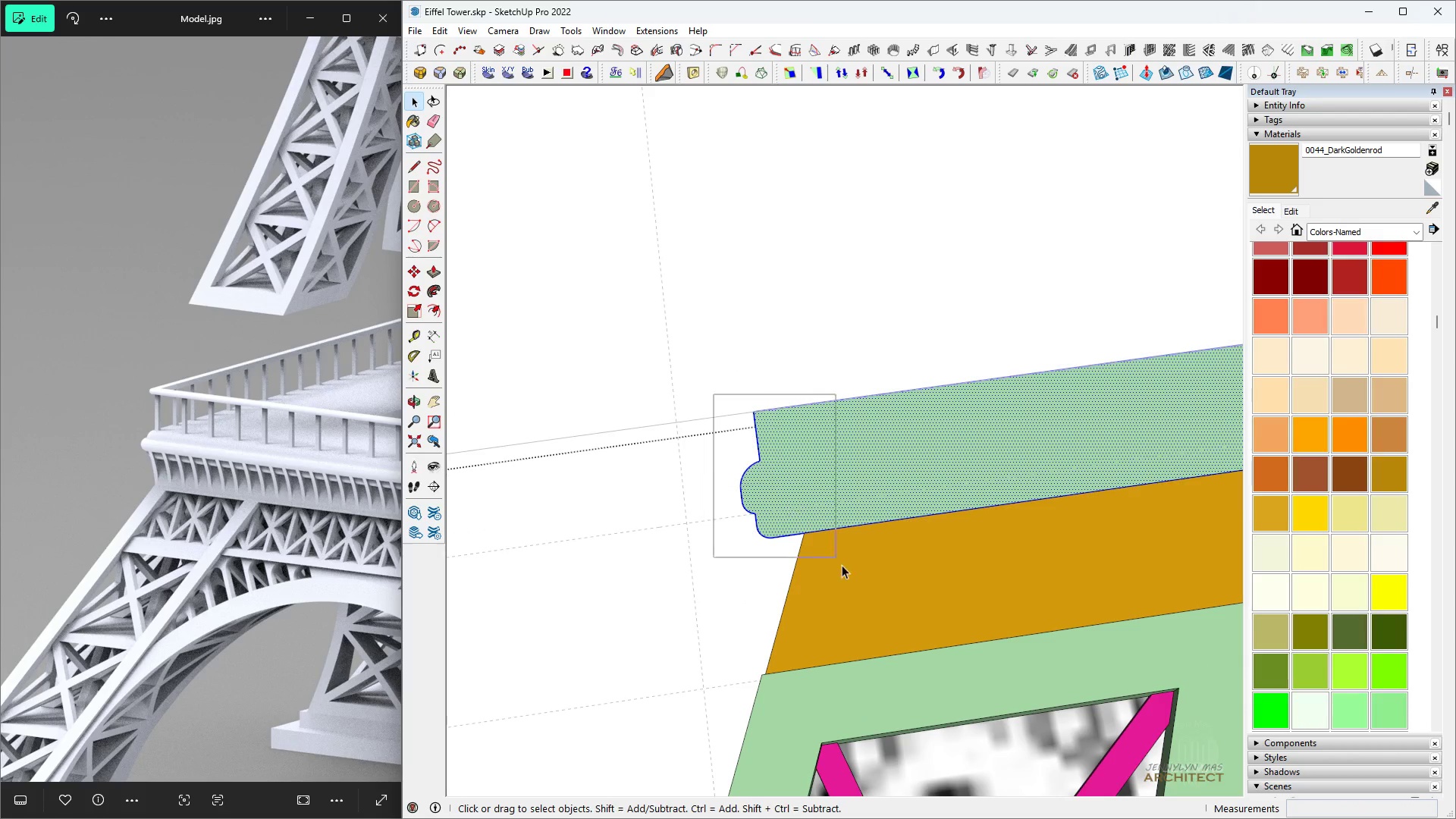 
key(Space)
 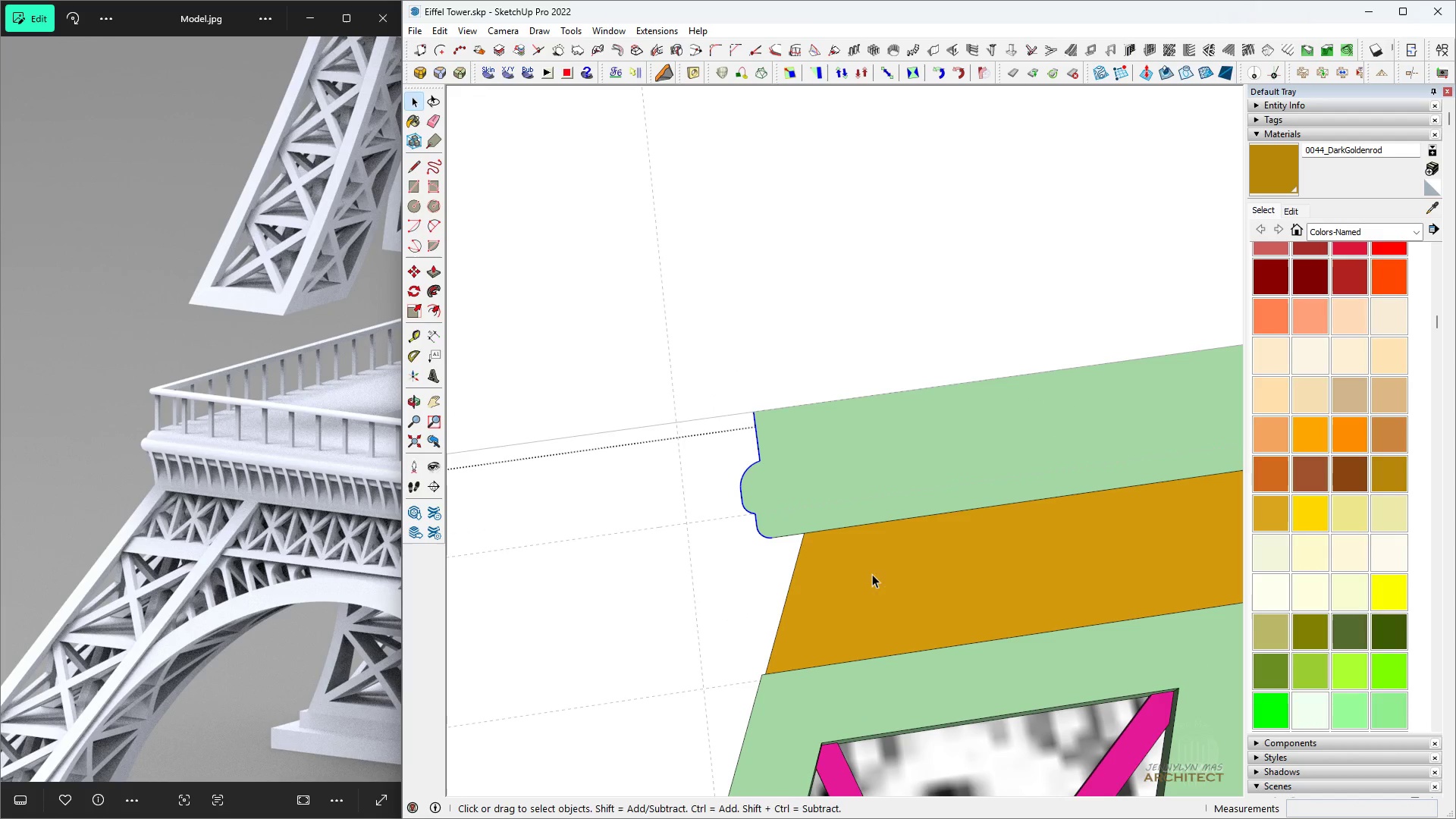 
key(M)
 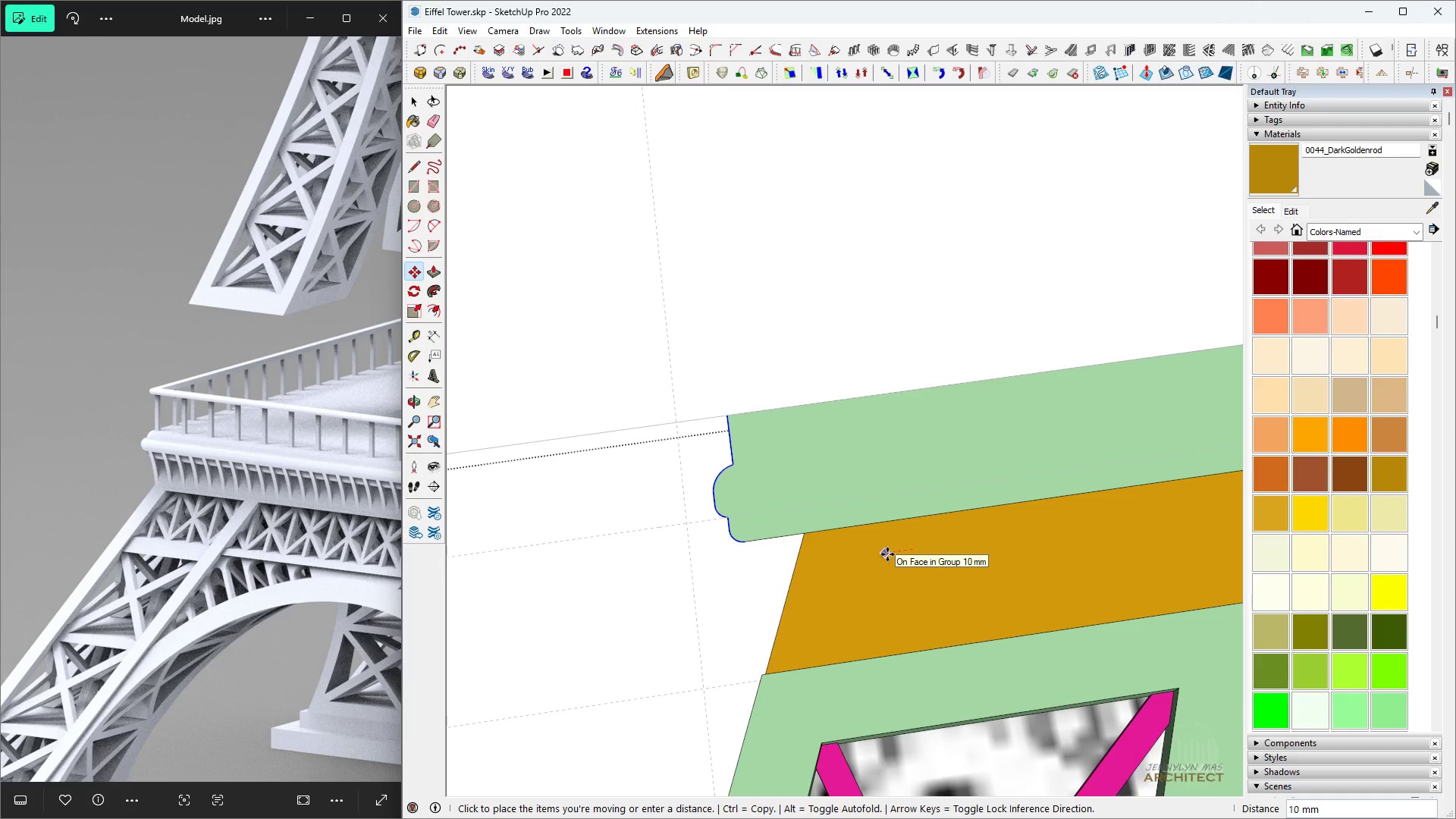 
left_click([887, 554])
 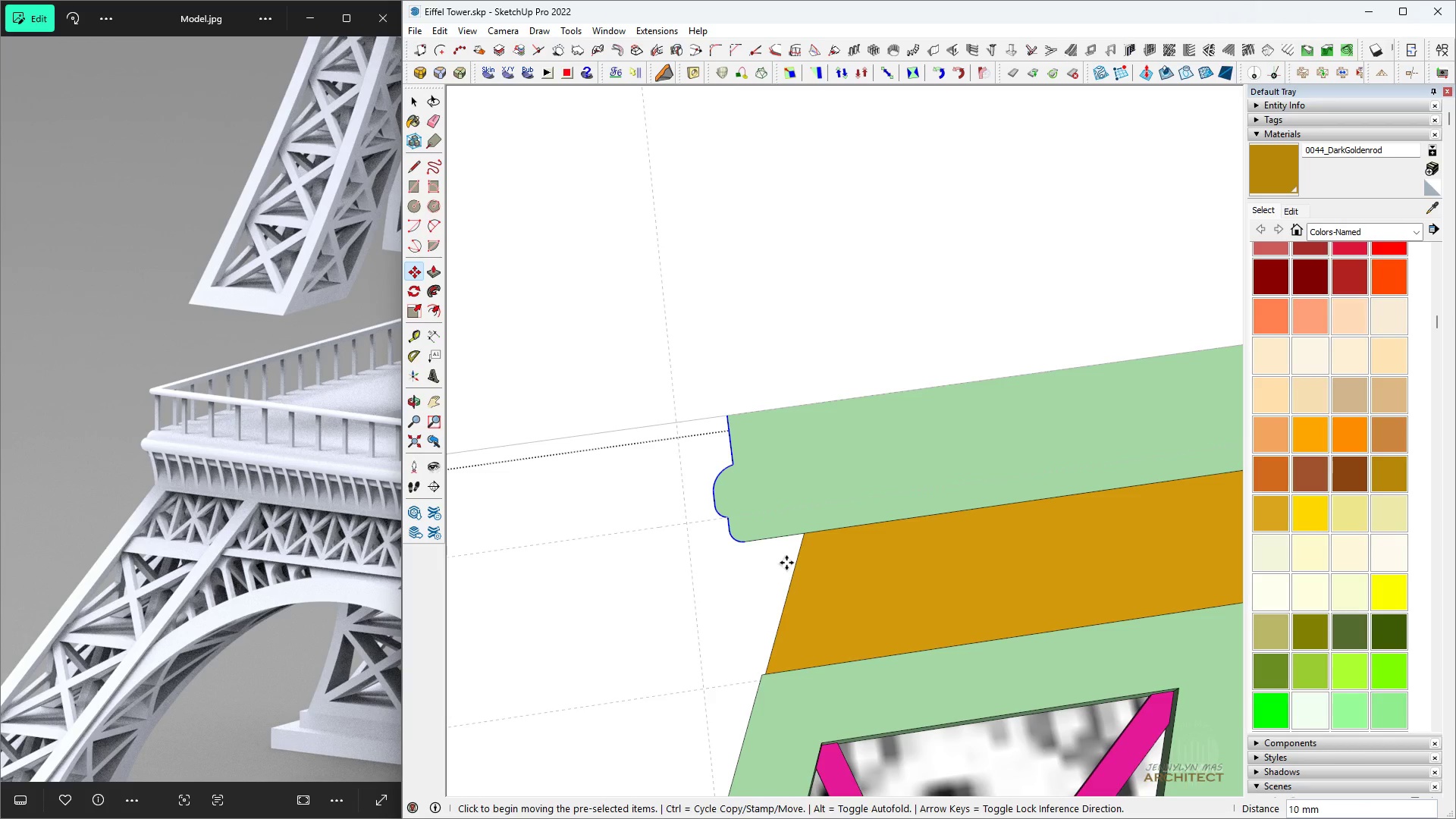 
scroll: coordinate [782, 560], scroll_direction: up, amount: 3.0
 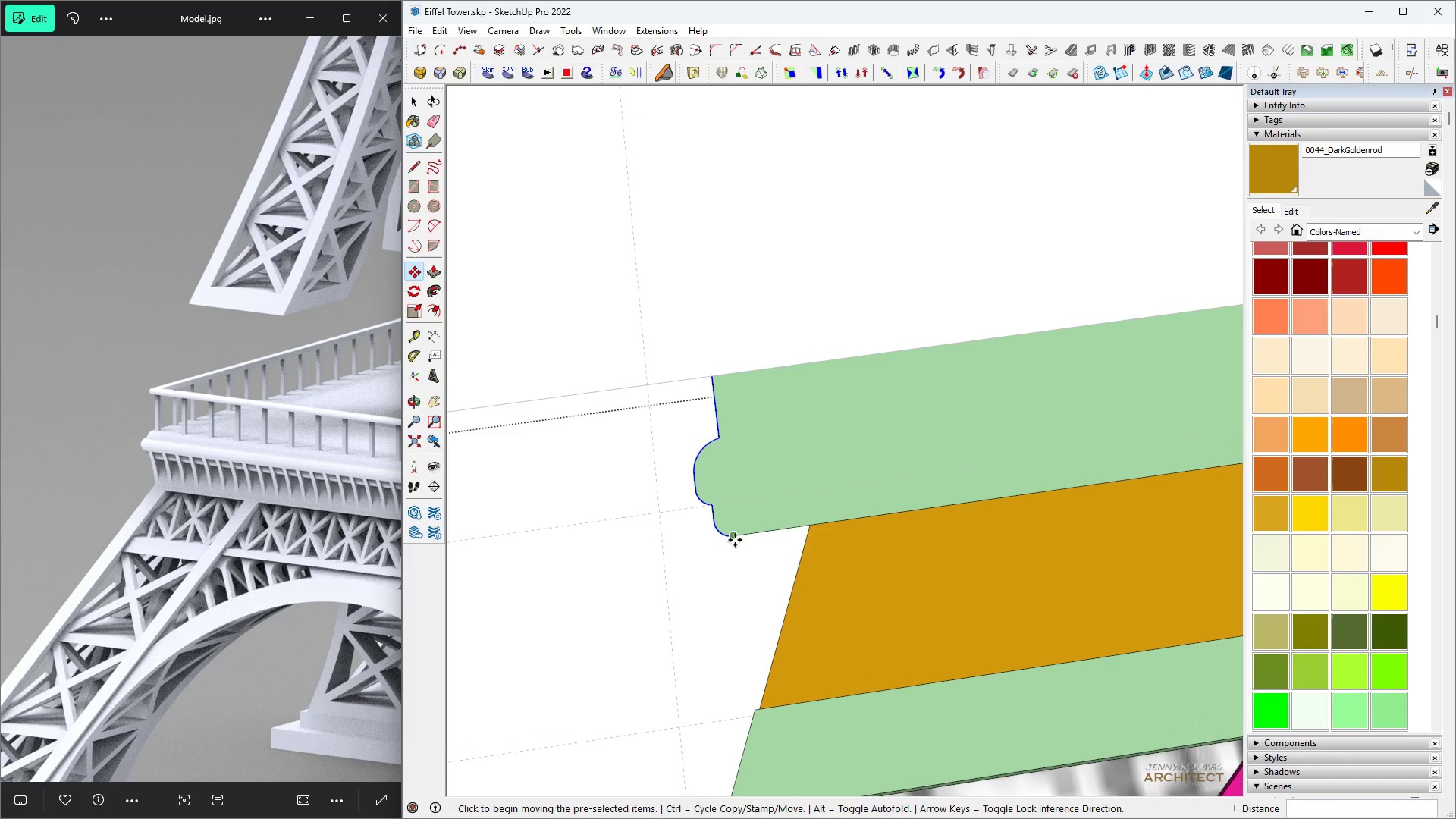 
left_click([735, 540])
 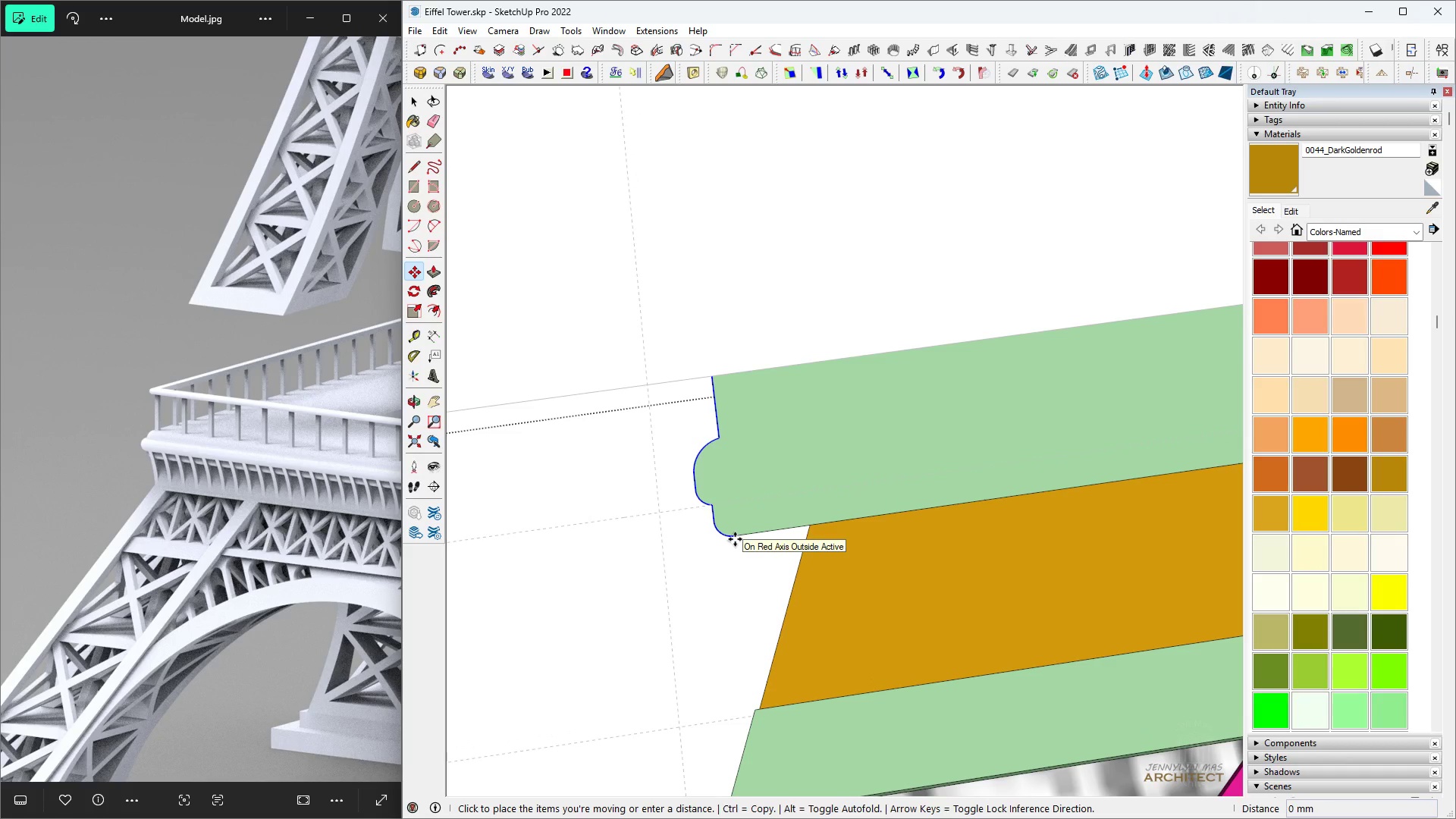 
hold_key(key=ShiftLeft, duration=1.52)
scroll: coordinate [735, 539], scroll_direction: down, amount: 3.0
 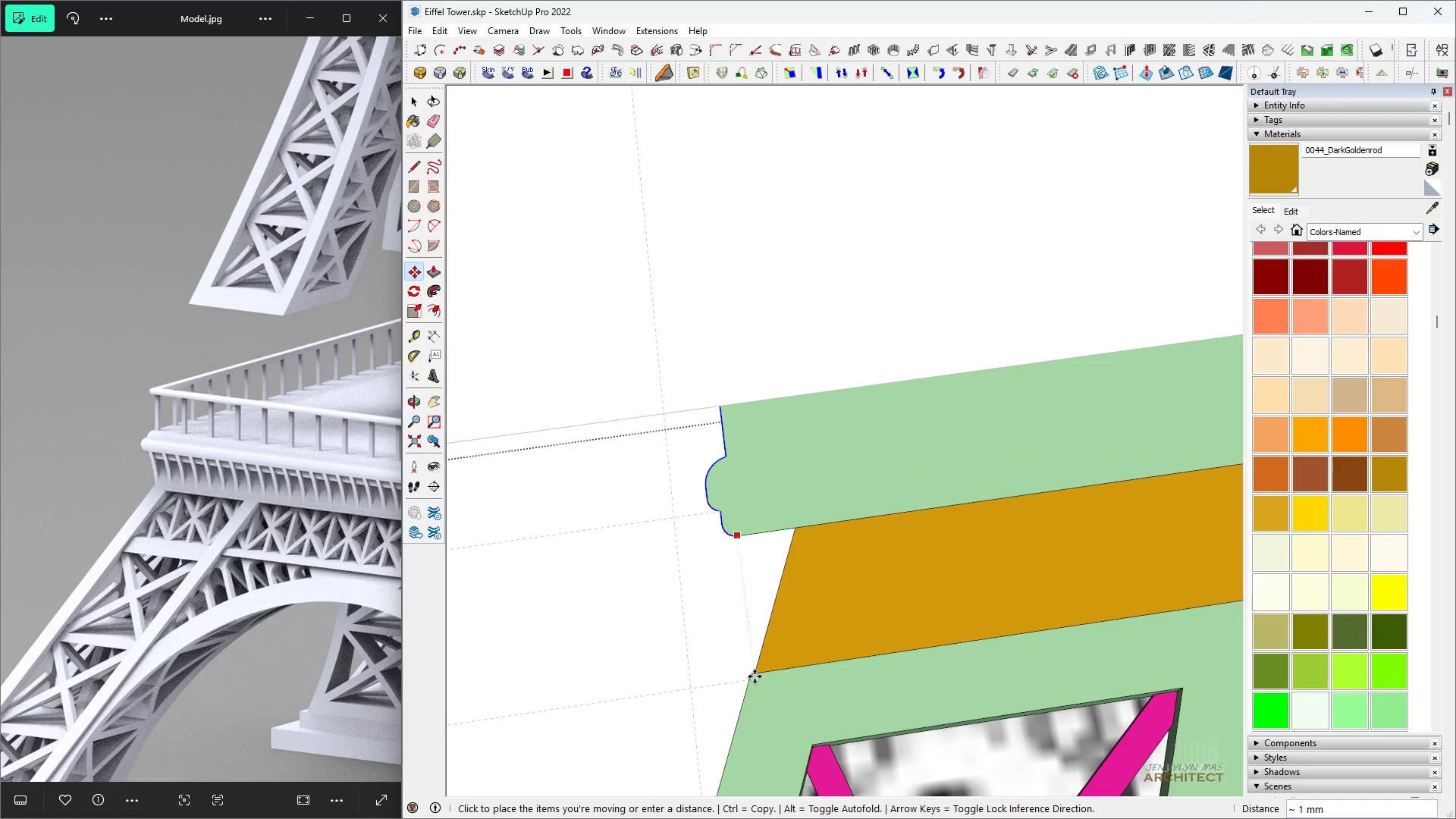 
hold_key(key=ShiftLeft, duration=1.52)
 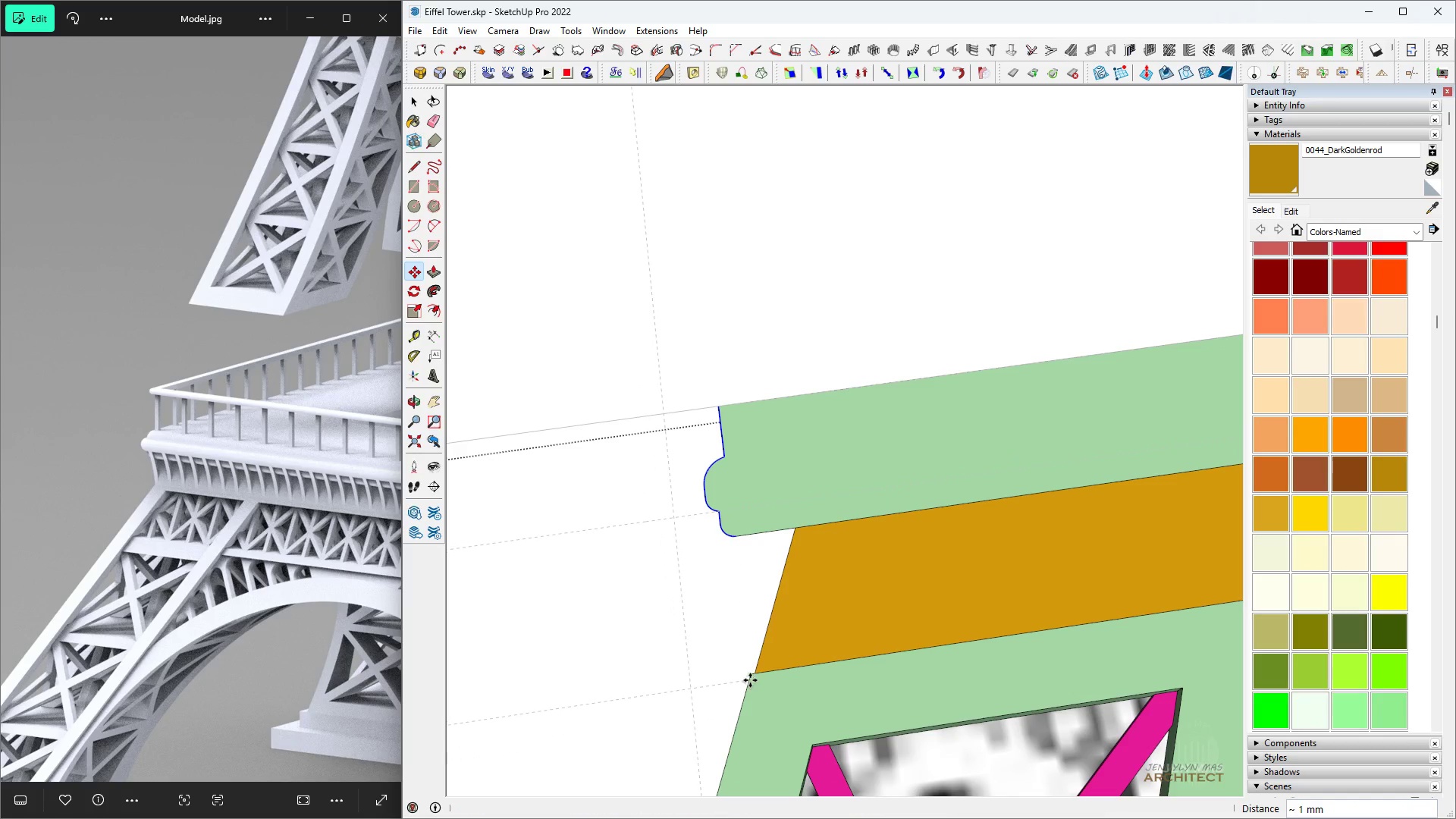 
key(Shift+ShiftLeft)
 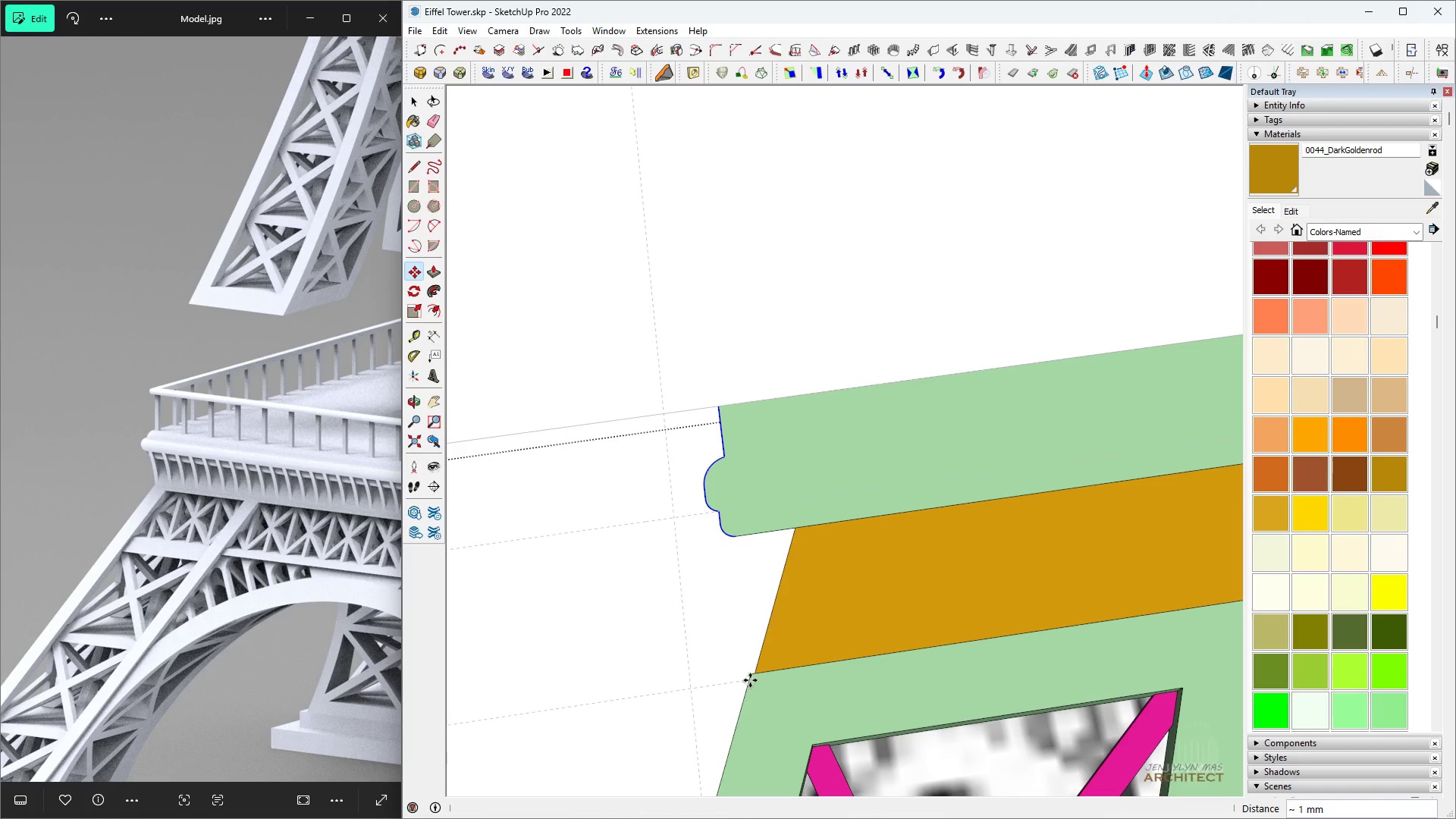 
key(Shift+ShiftLeft)
 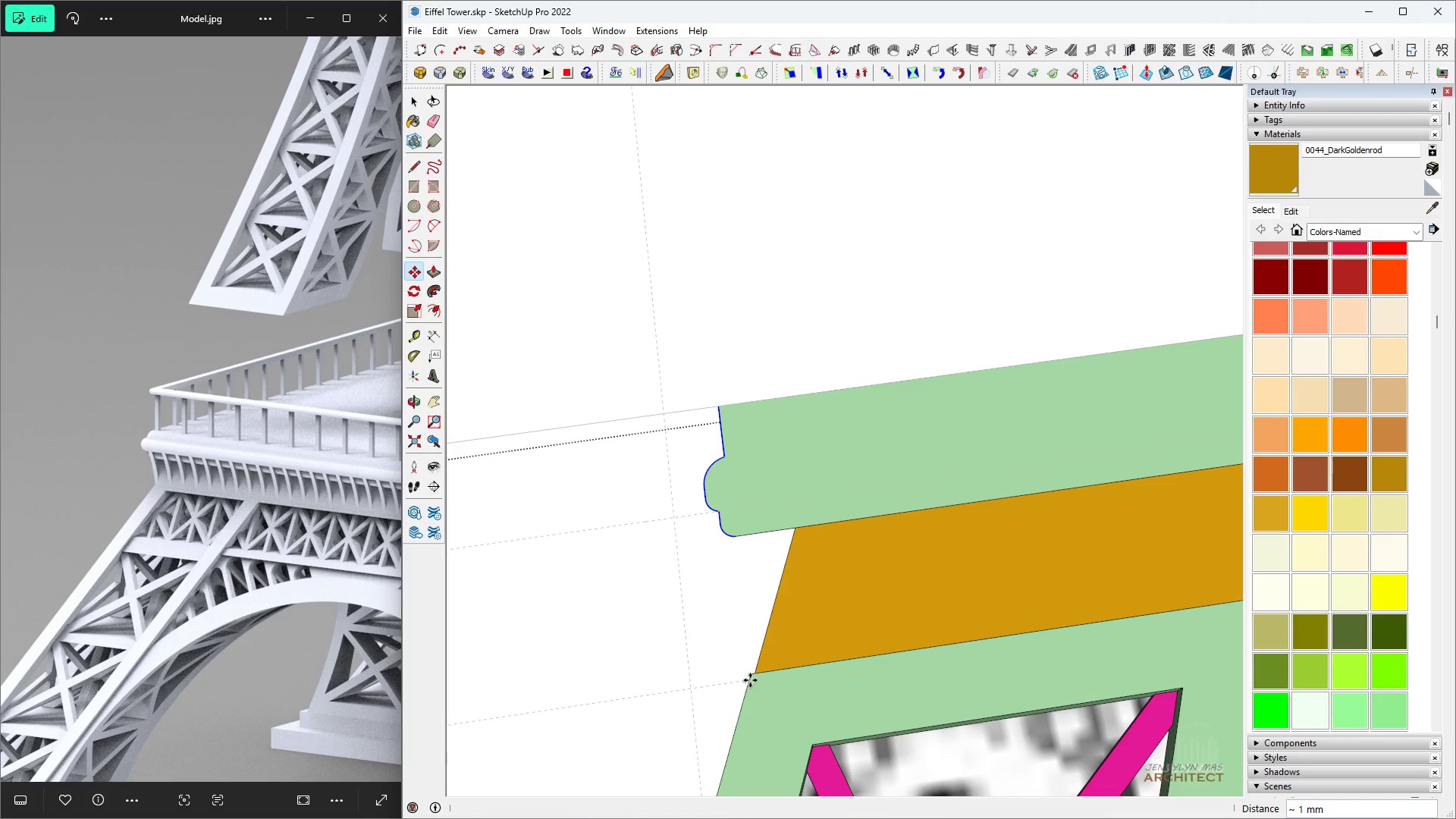 
left_click([750, 680])
 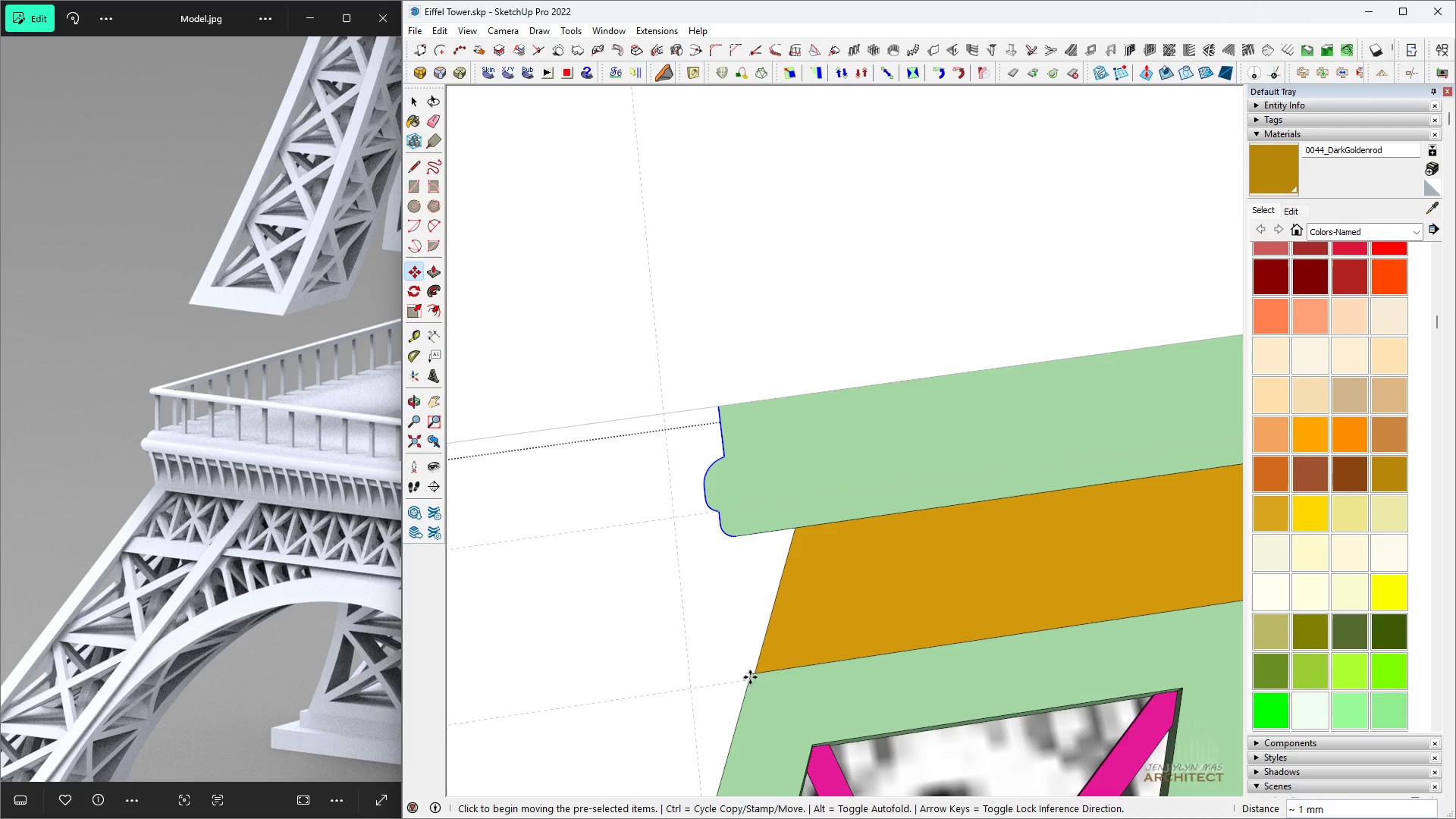 
key(Shift+ShiftLeft)
 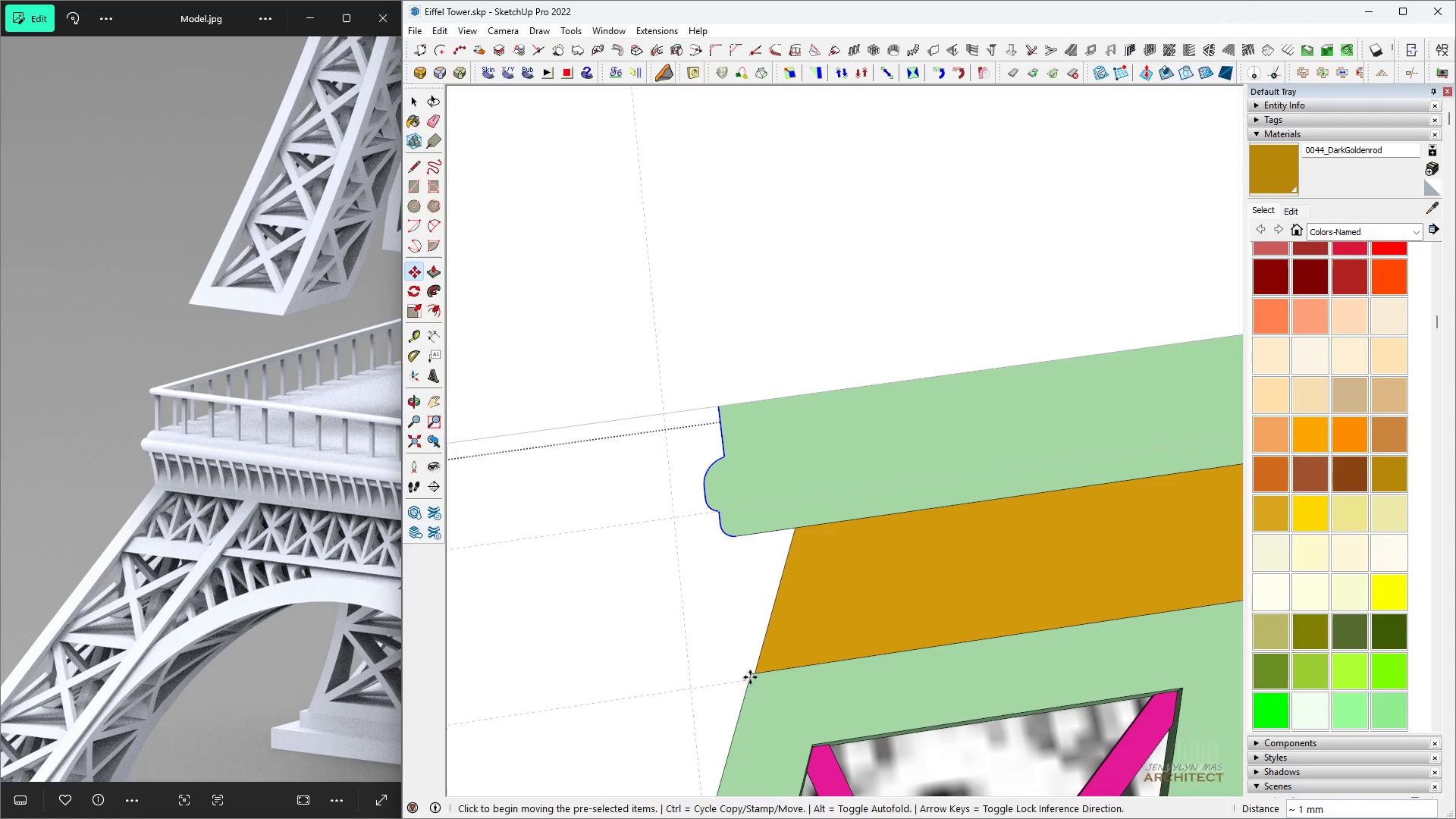 
key(Shift+ShiftLeft)
 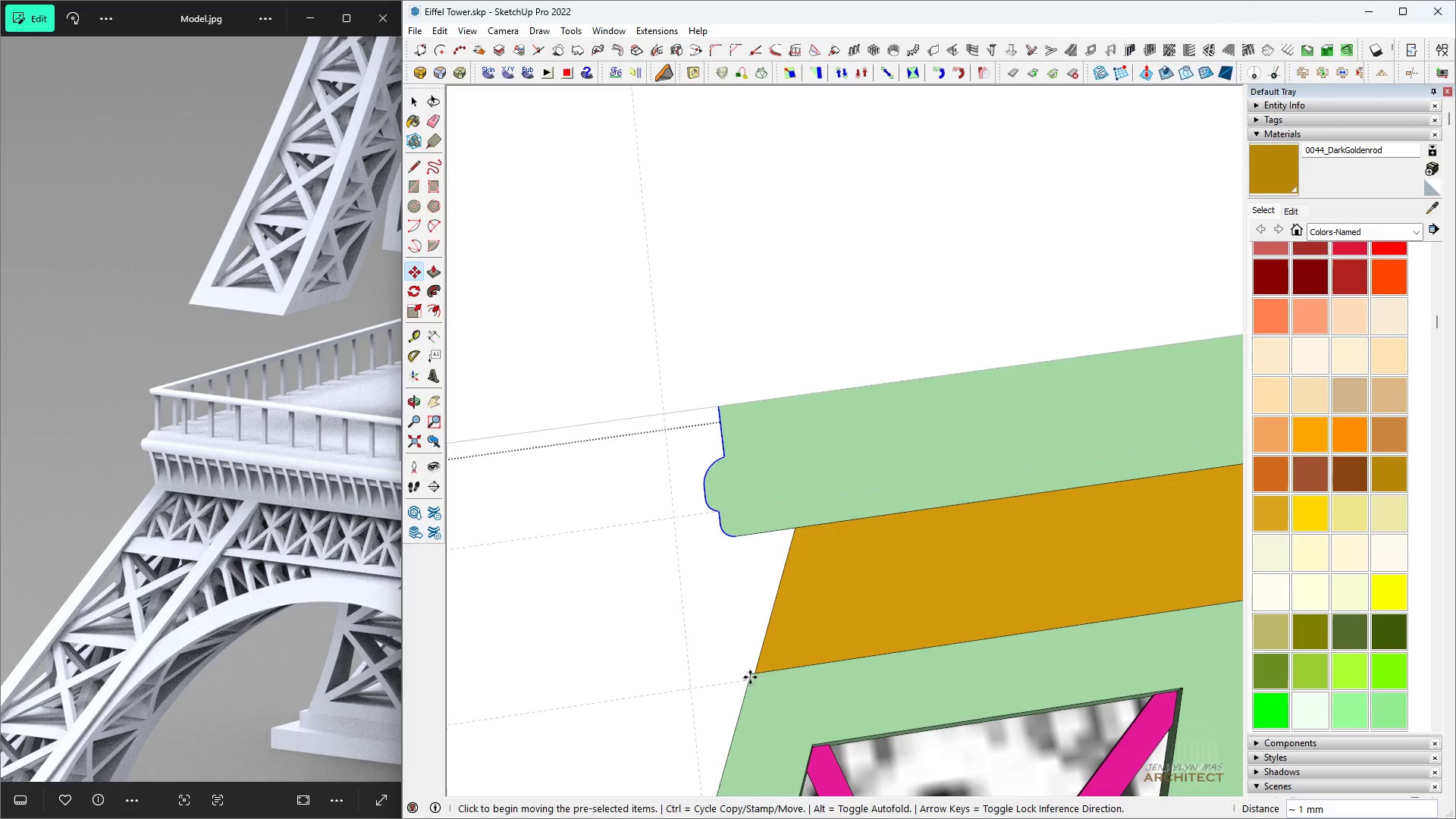 
key(Shift+ShiftLeft)
 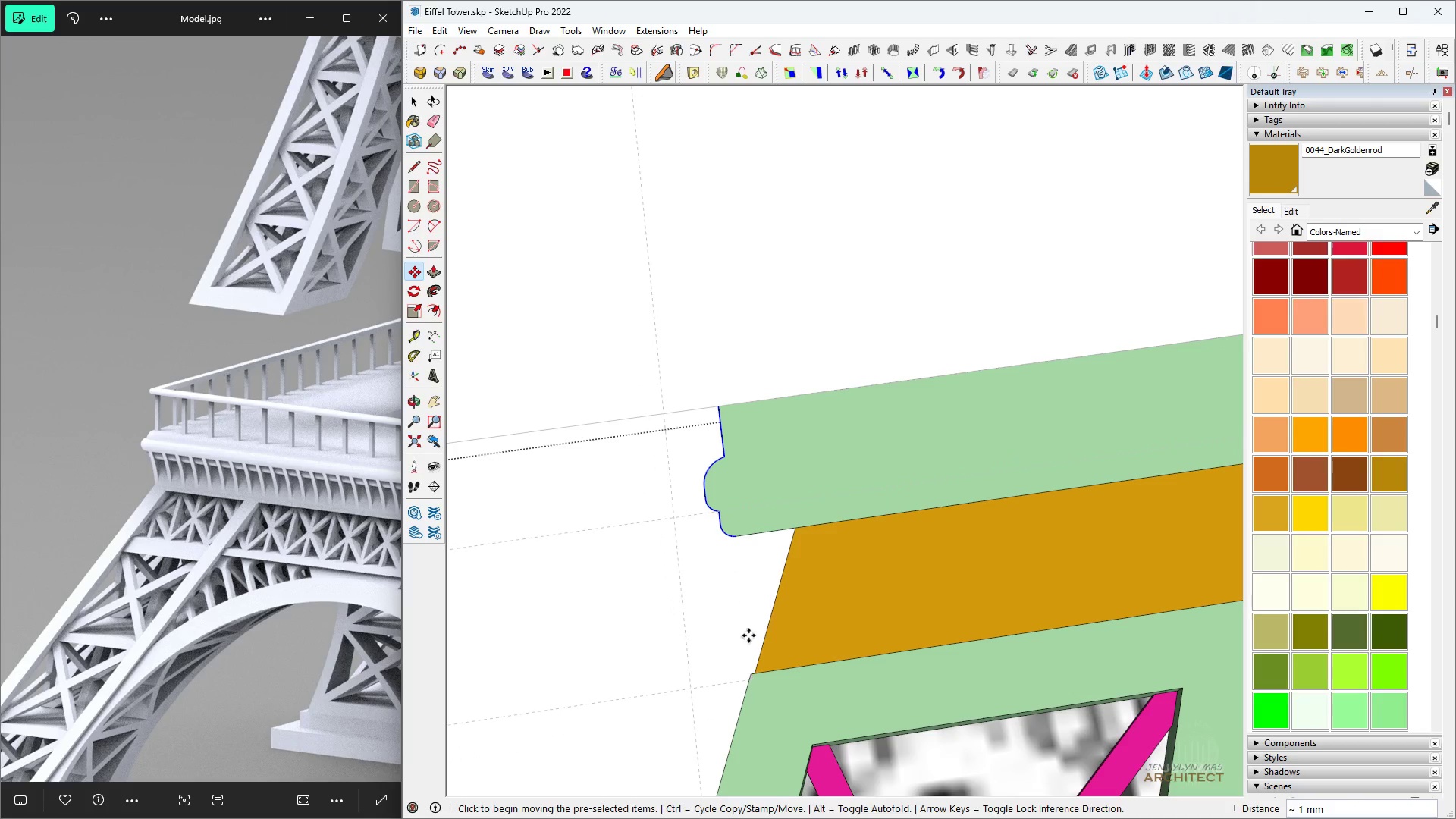 
key(Shift+ShiftLeft)
 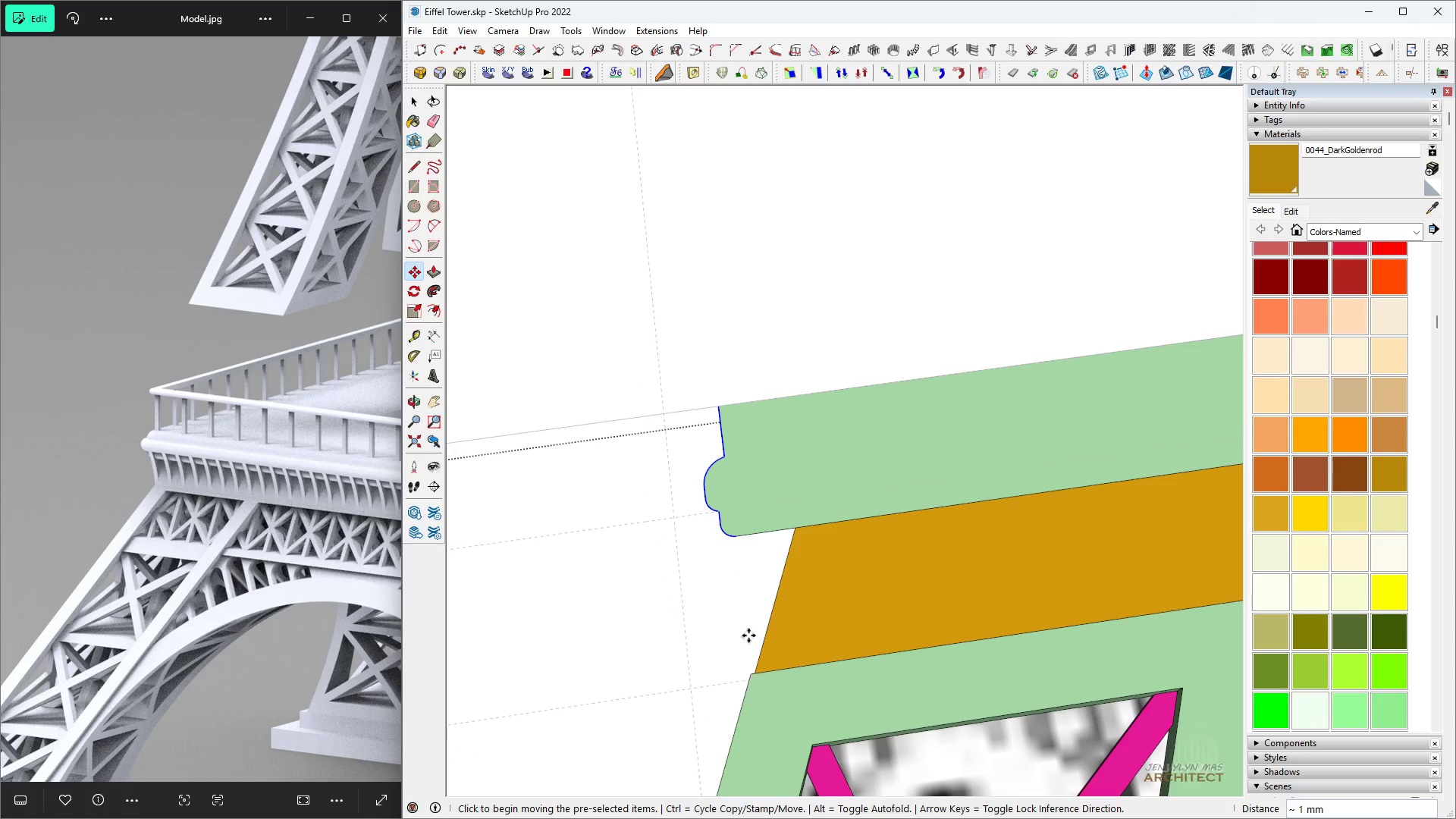 
key(Shift+ShiftLeft)
 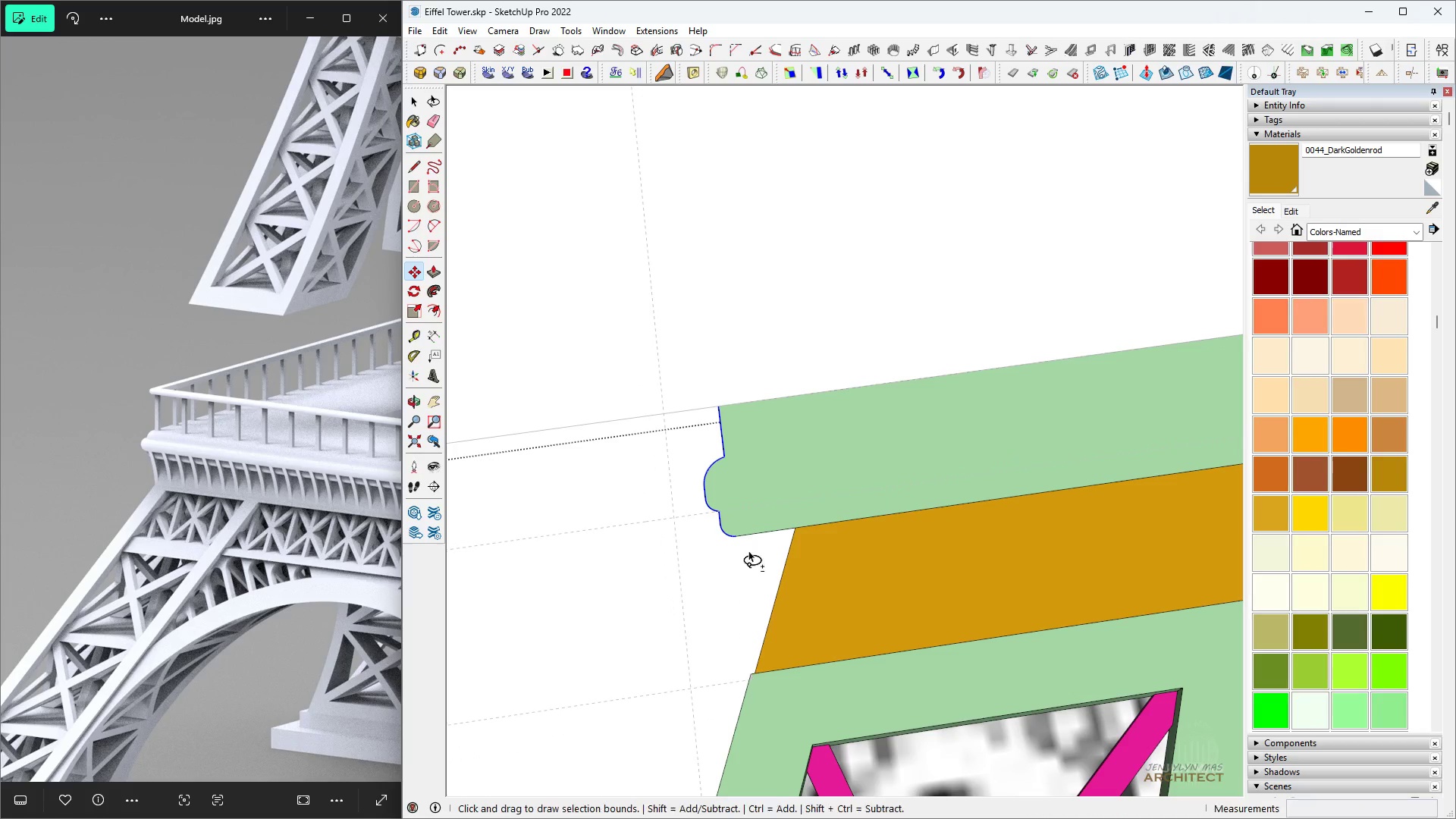 
key(Shift+Space)
 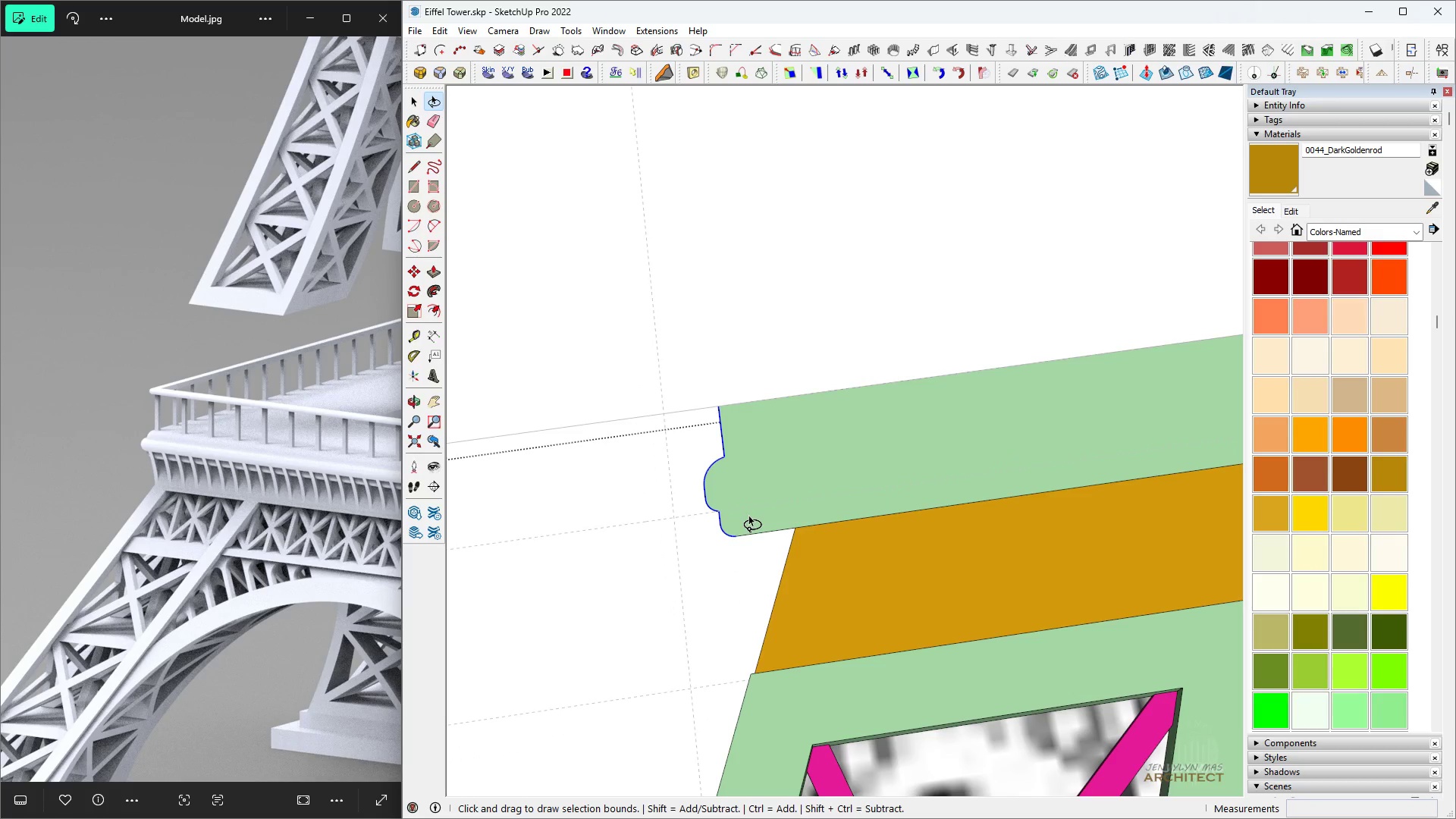 
scroll: coordinate [745, 521], scroll_direction: down, amount: 5.0
 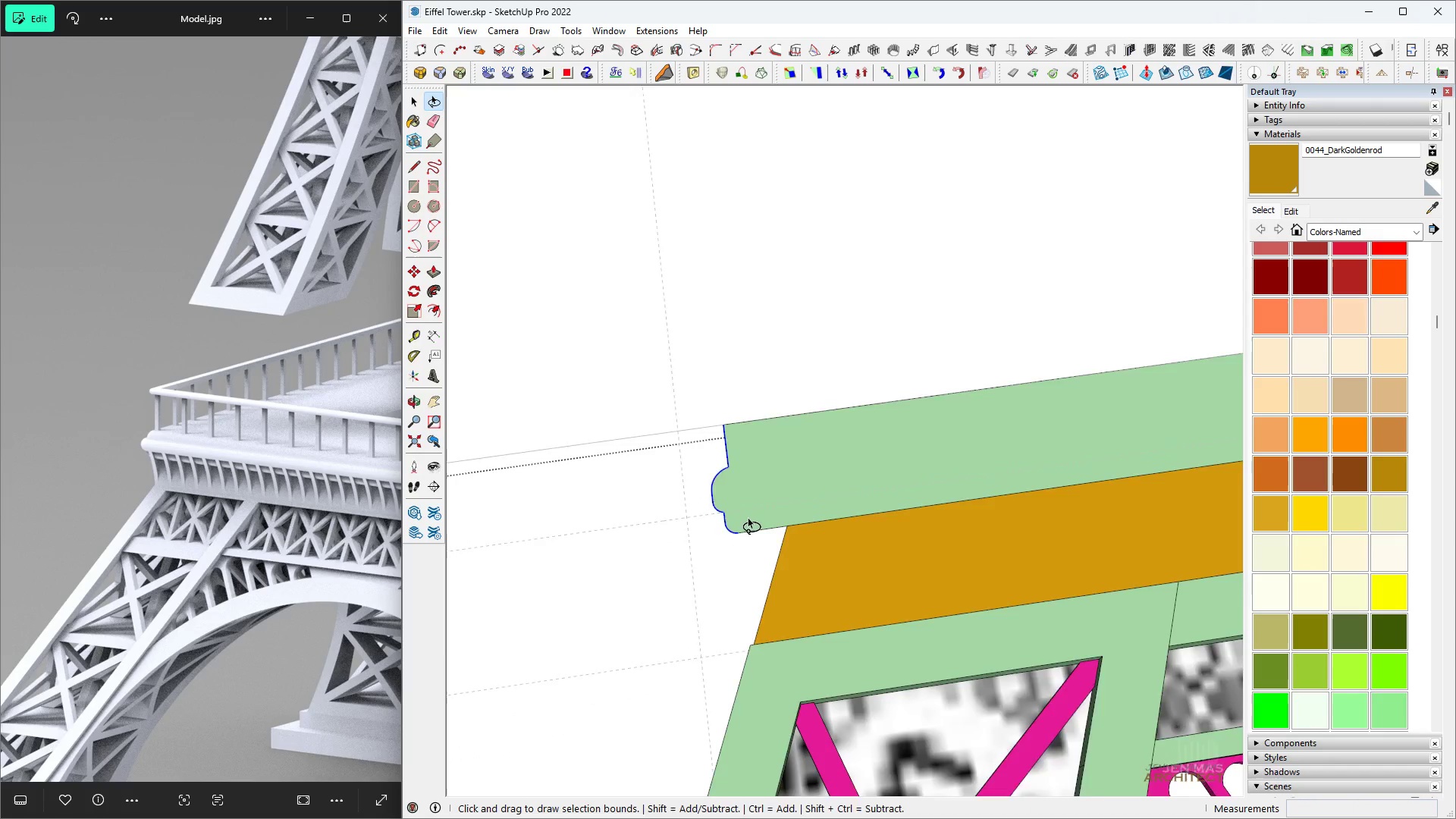 
key(H)
 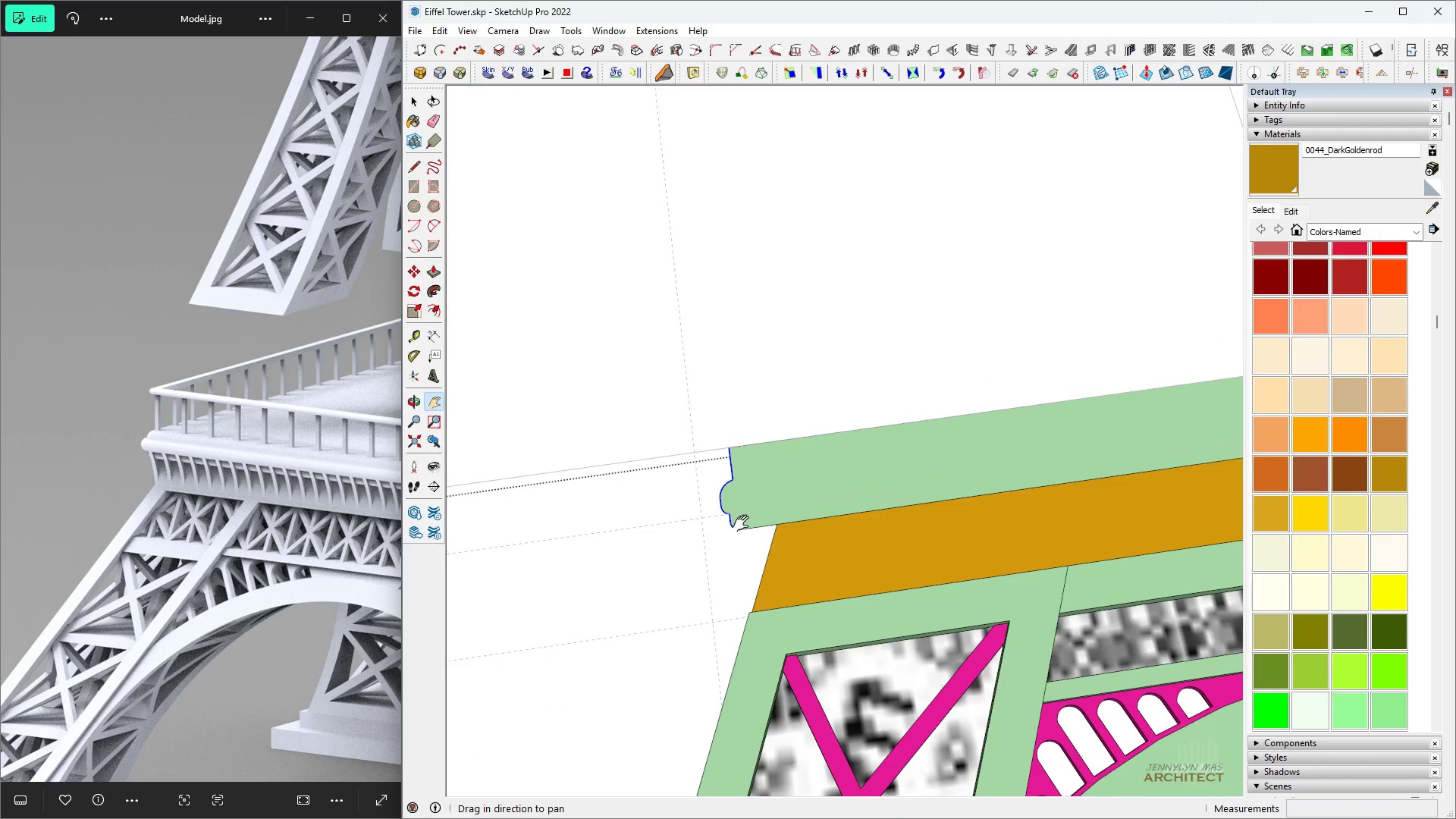 
key(Space)
 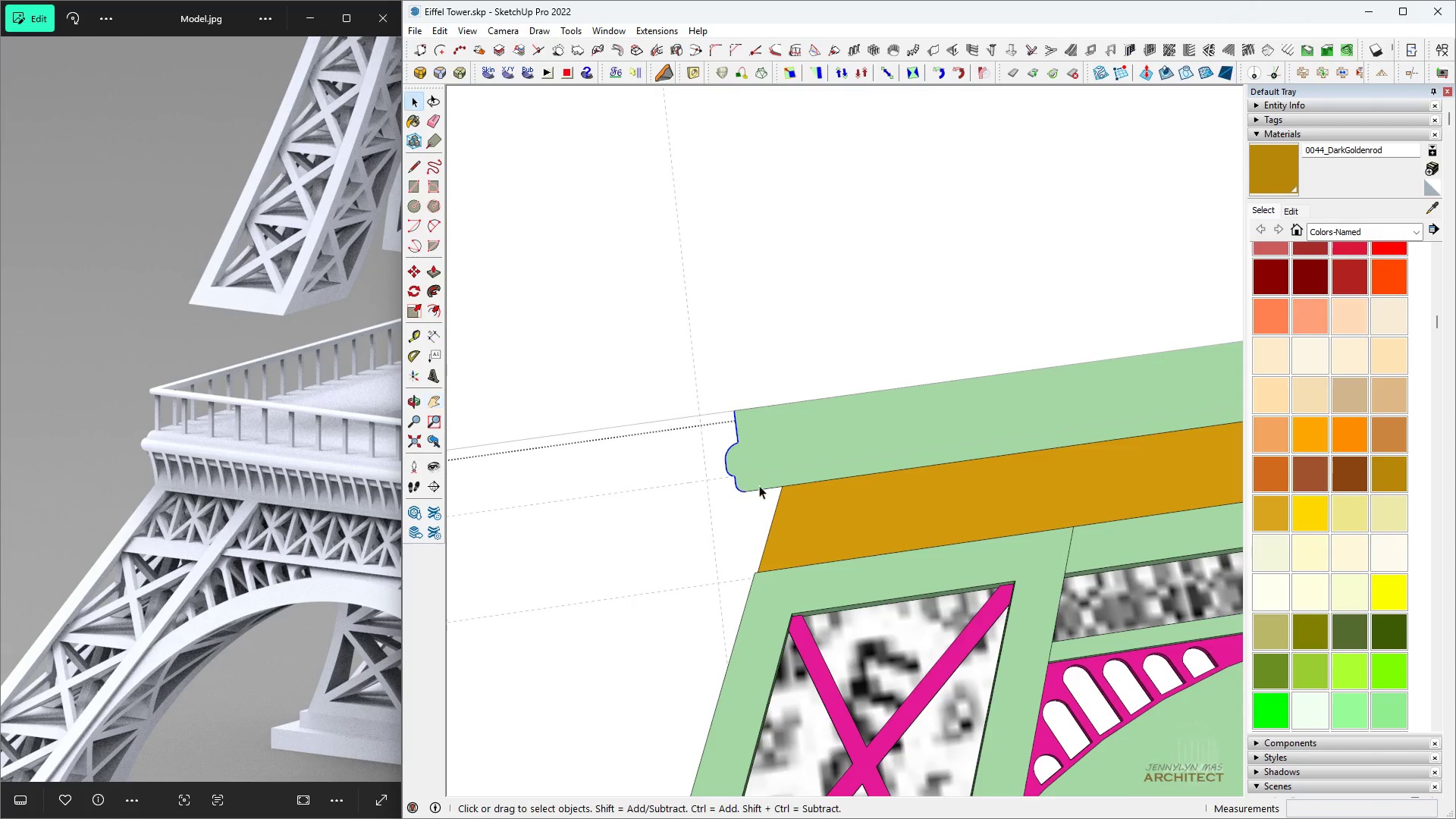 
scroll: coordinate [761, 516], scroll_direction: up, amount: 4.0
 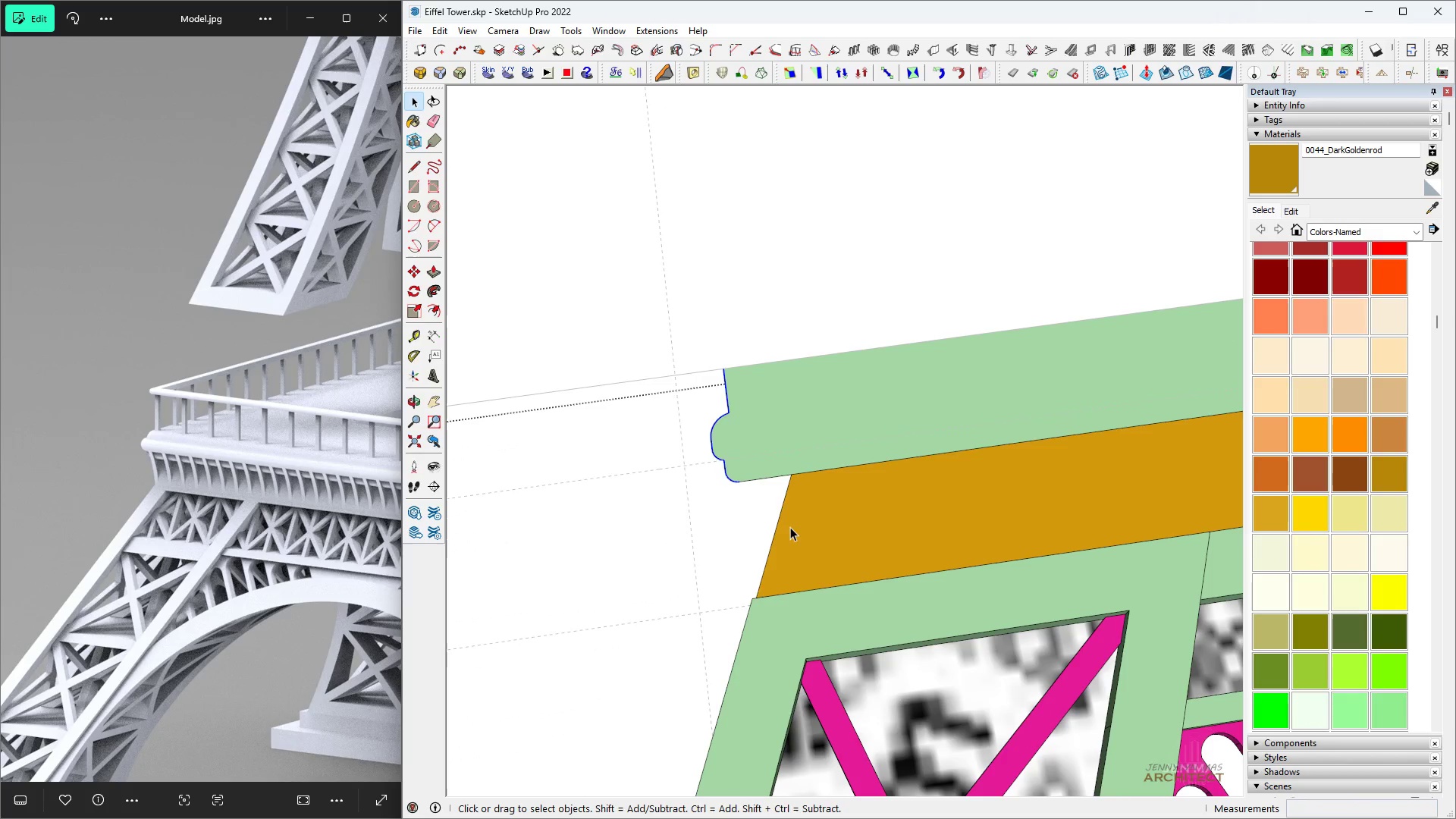 
left_click([790, 527])
 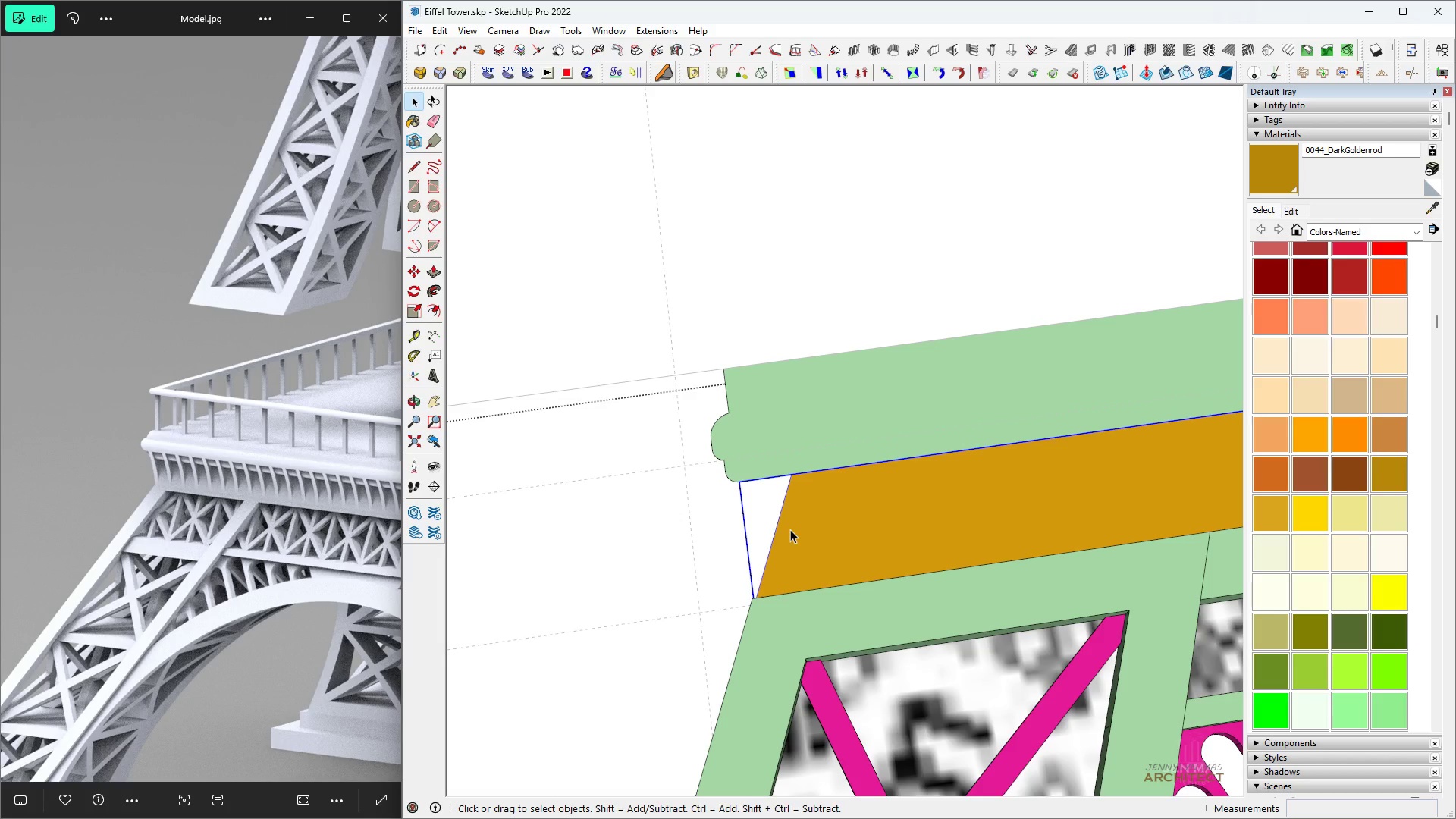 
double_click([854, 747])
 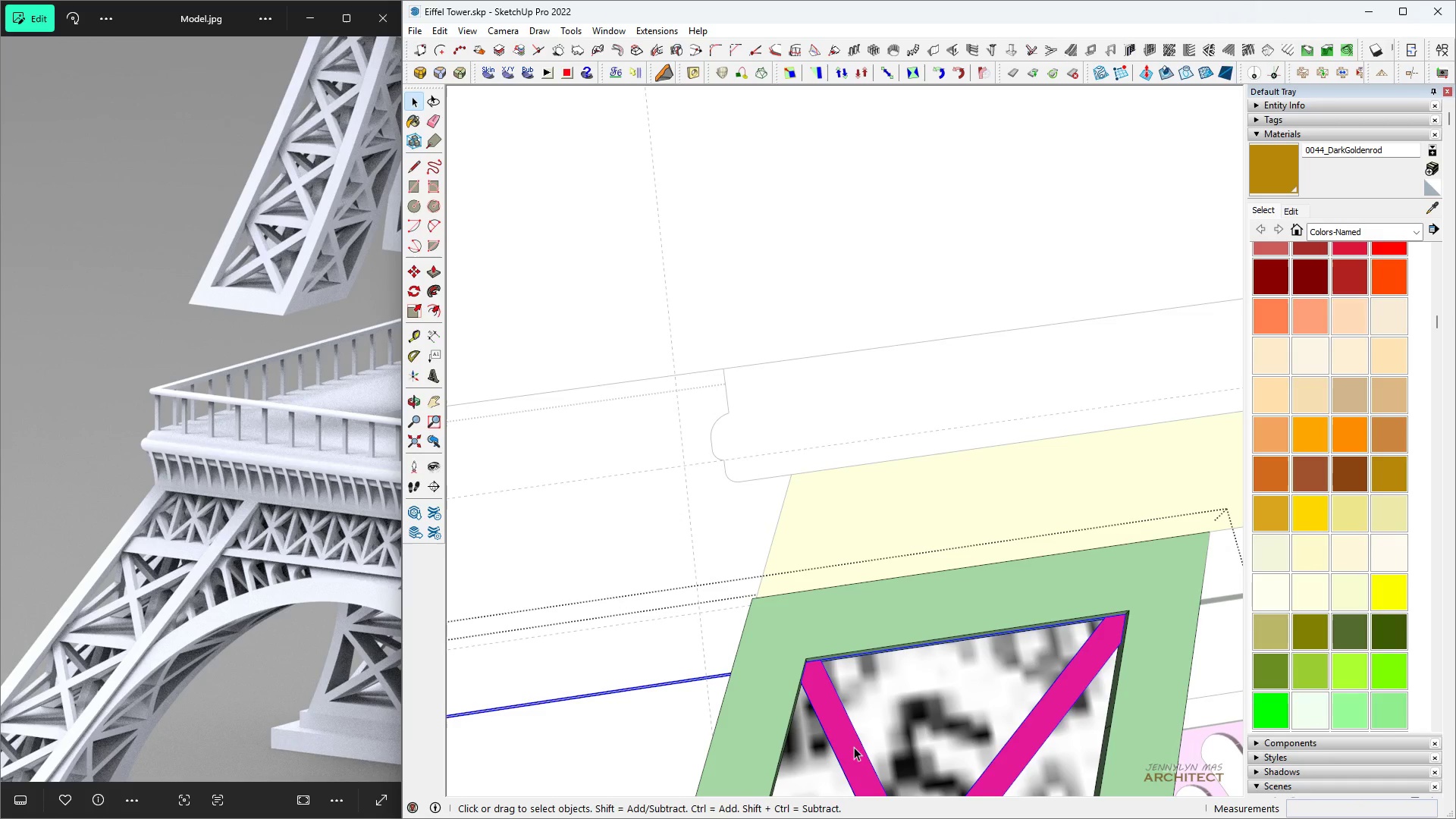 
triple_click([854, 747])
 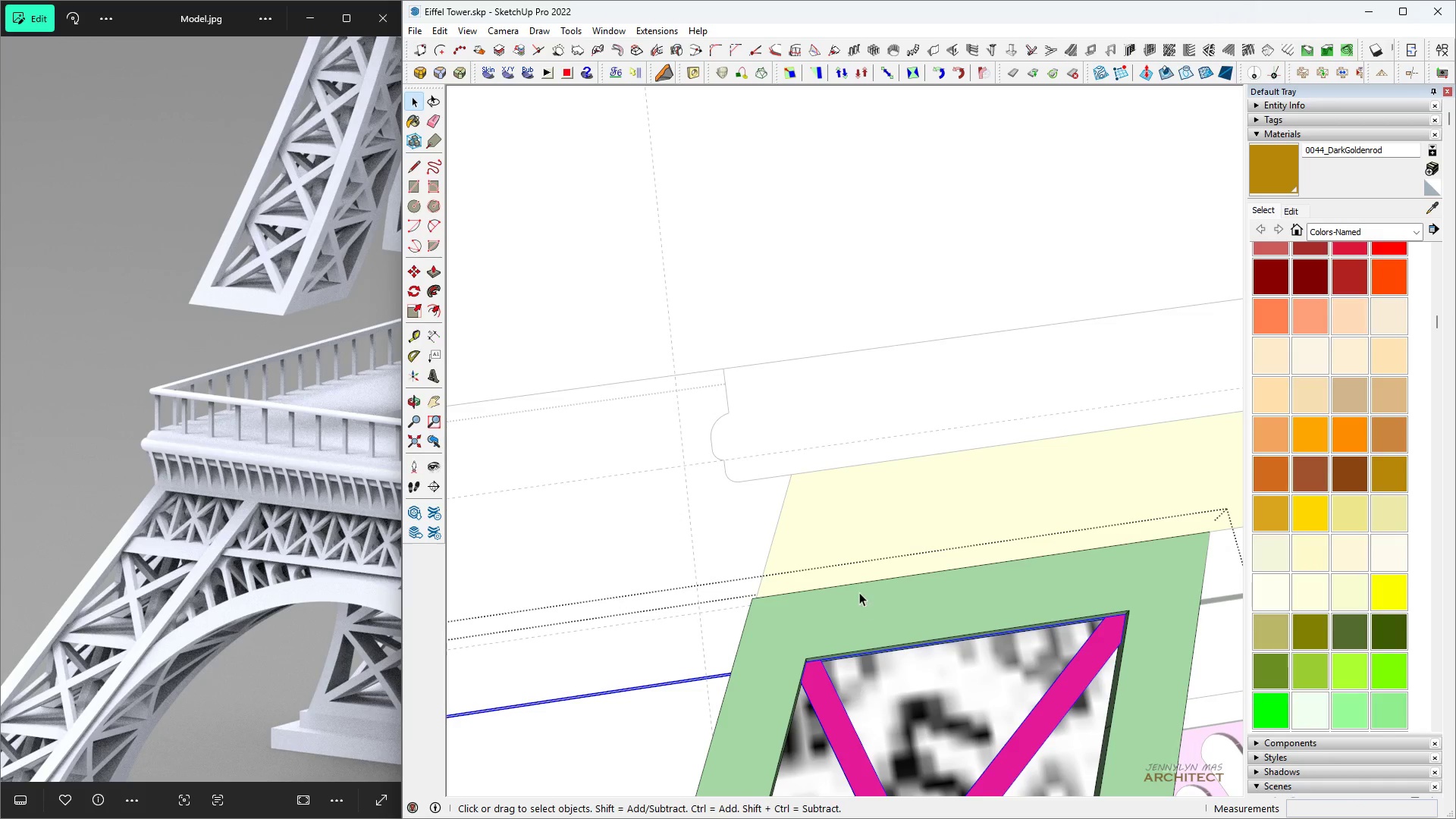 
scroll: coordinate [828, 535], scroll_direction: up, amount: 2.0
 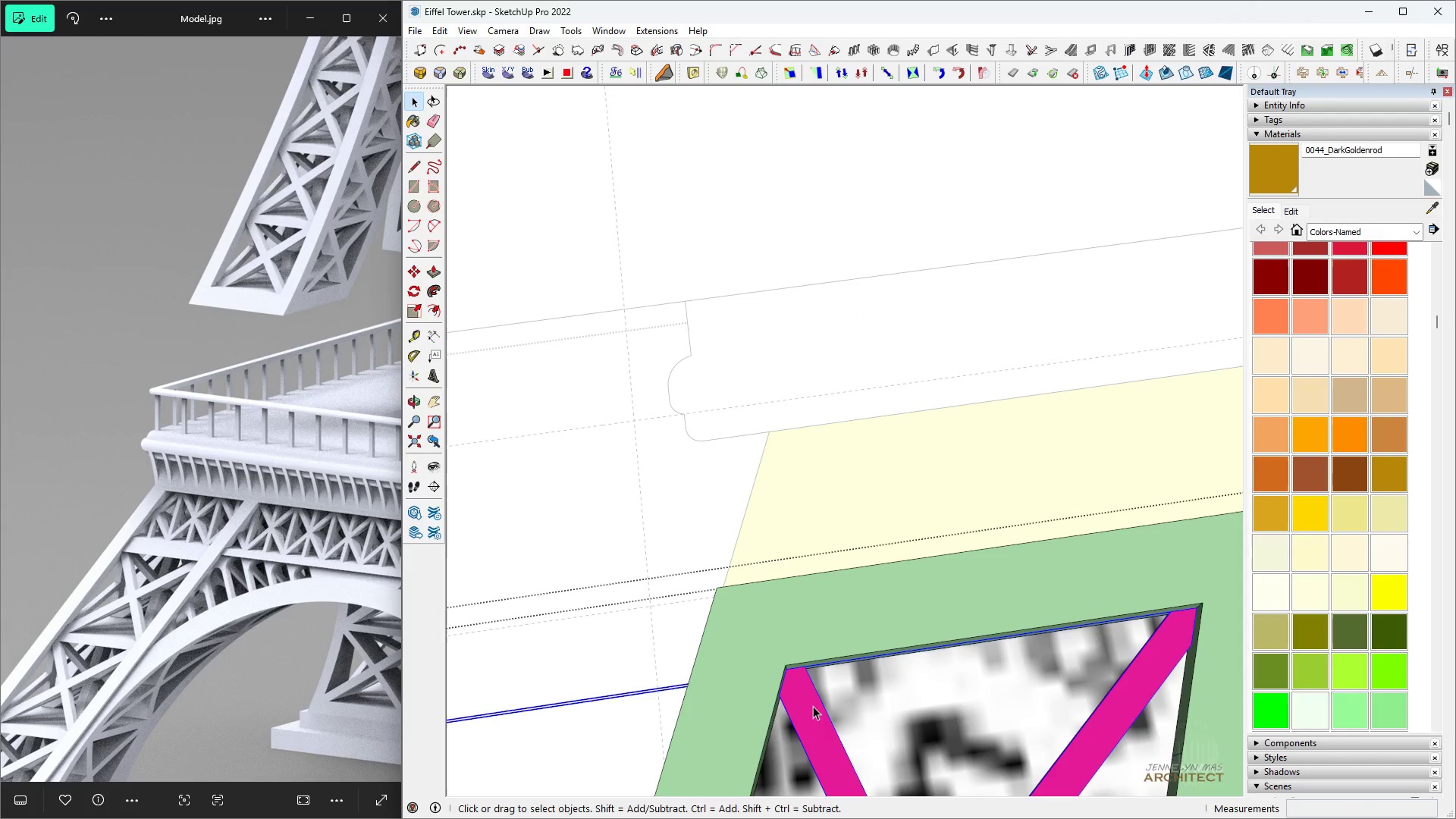 
key(Space)
 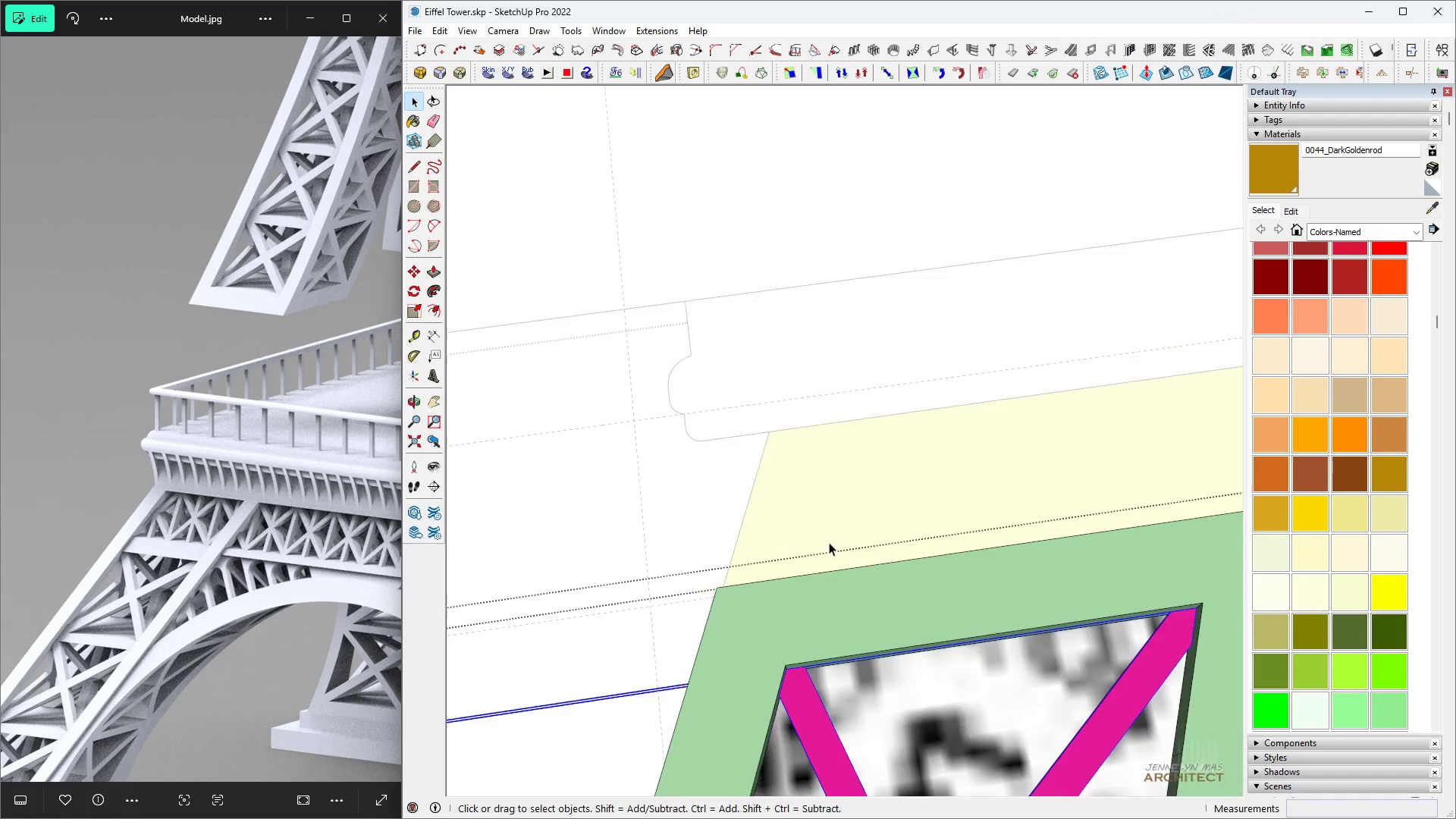 
key(H)
 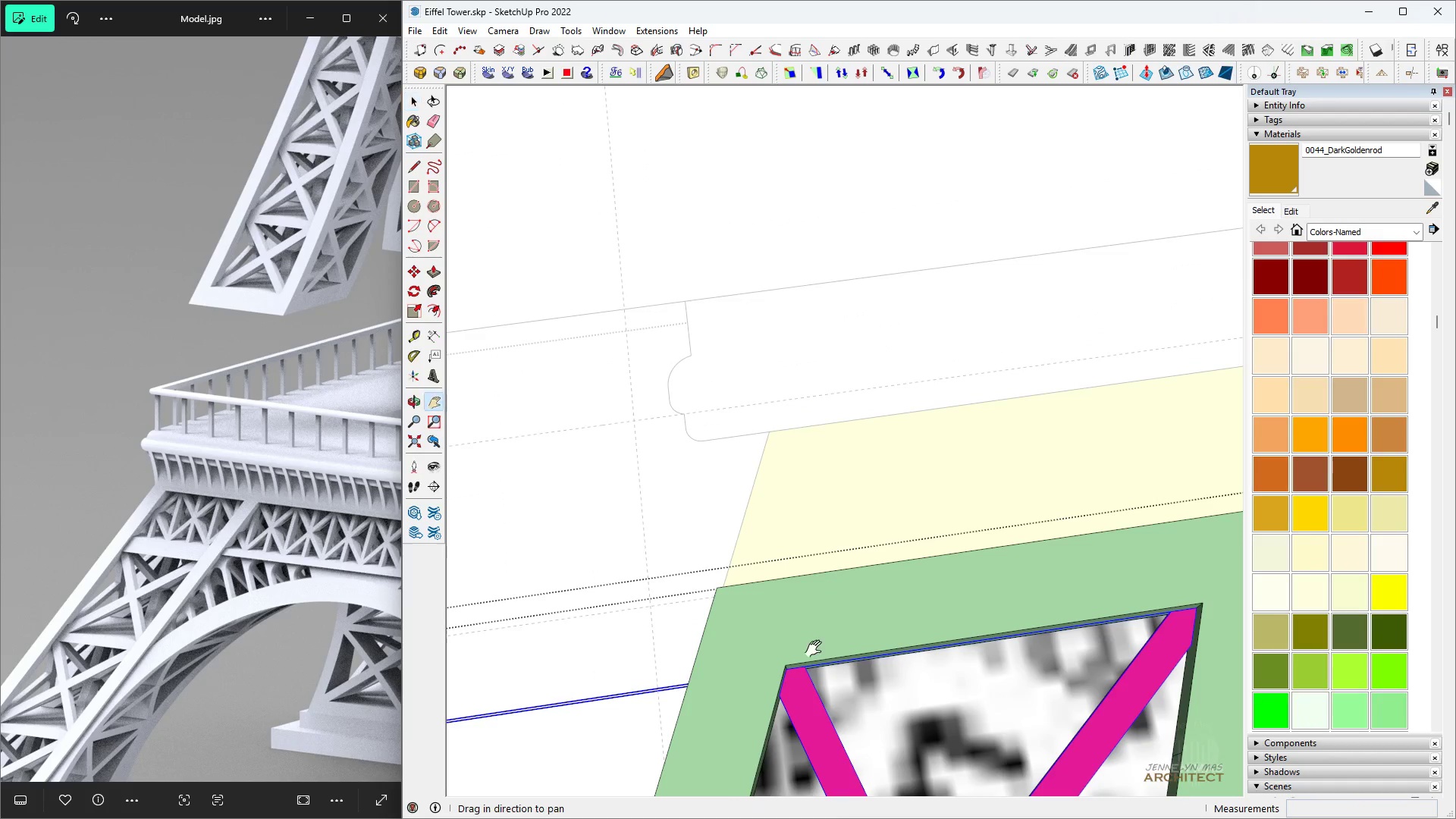 
key(Space)
 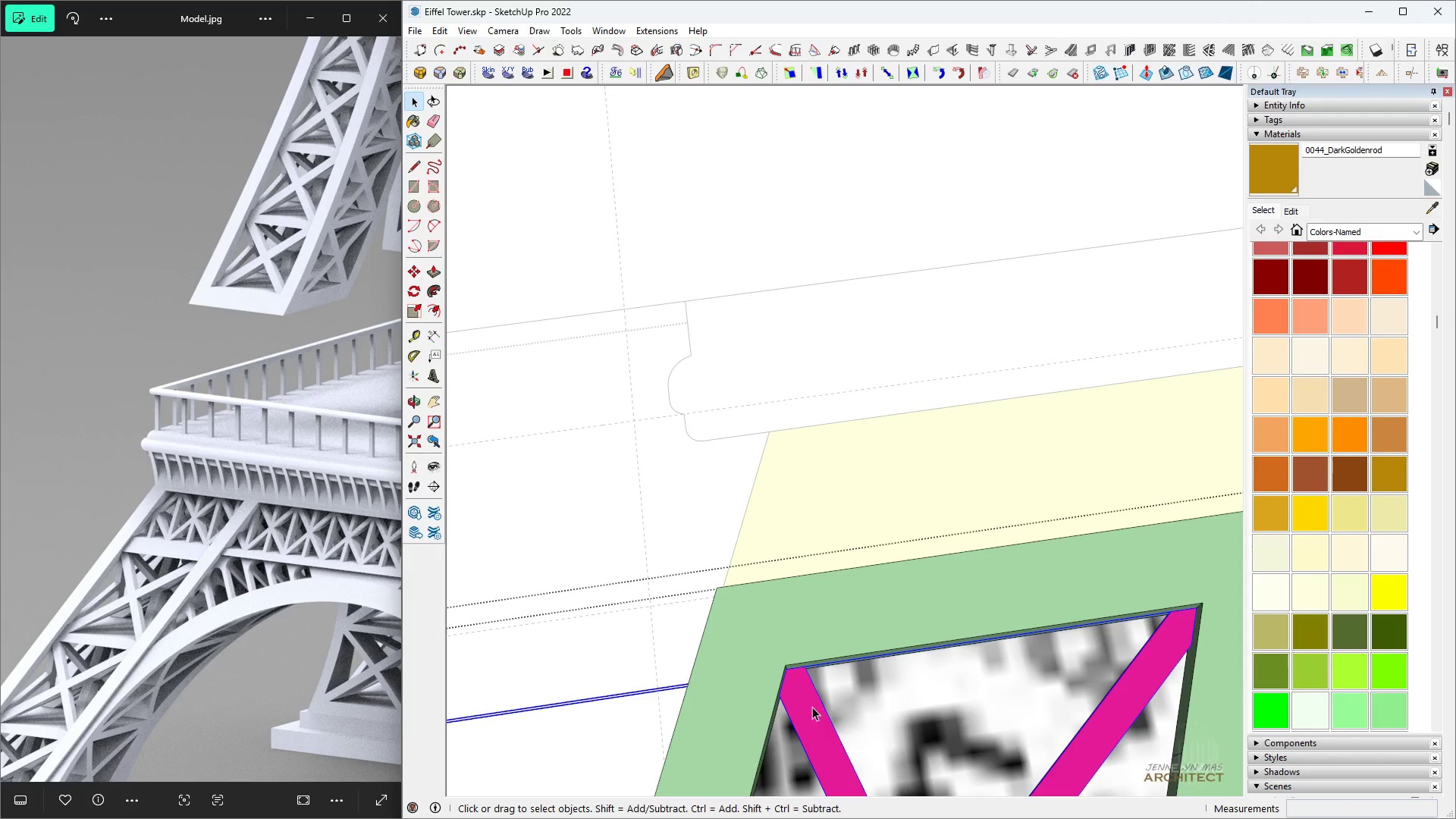 
double_click([812, 707])
 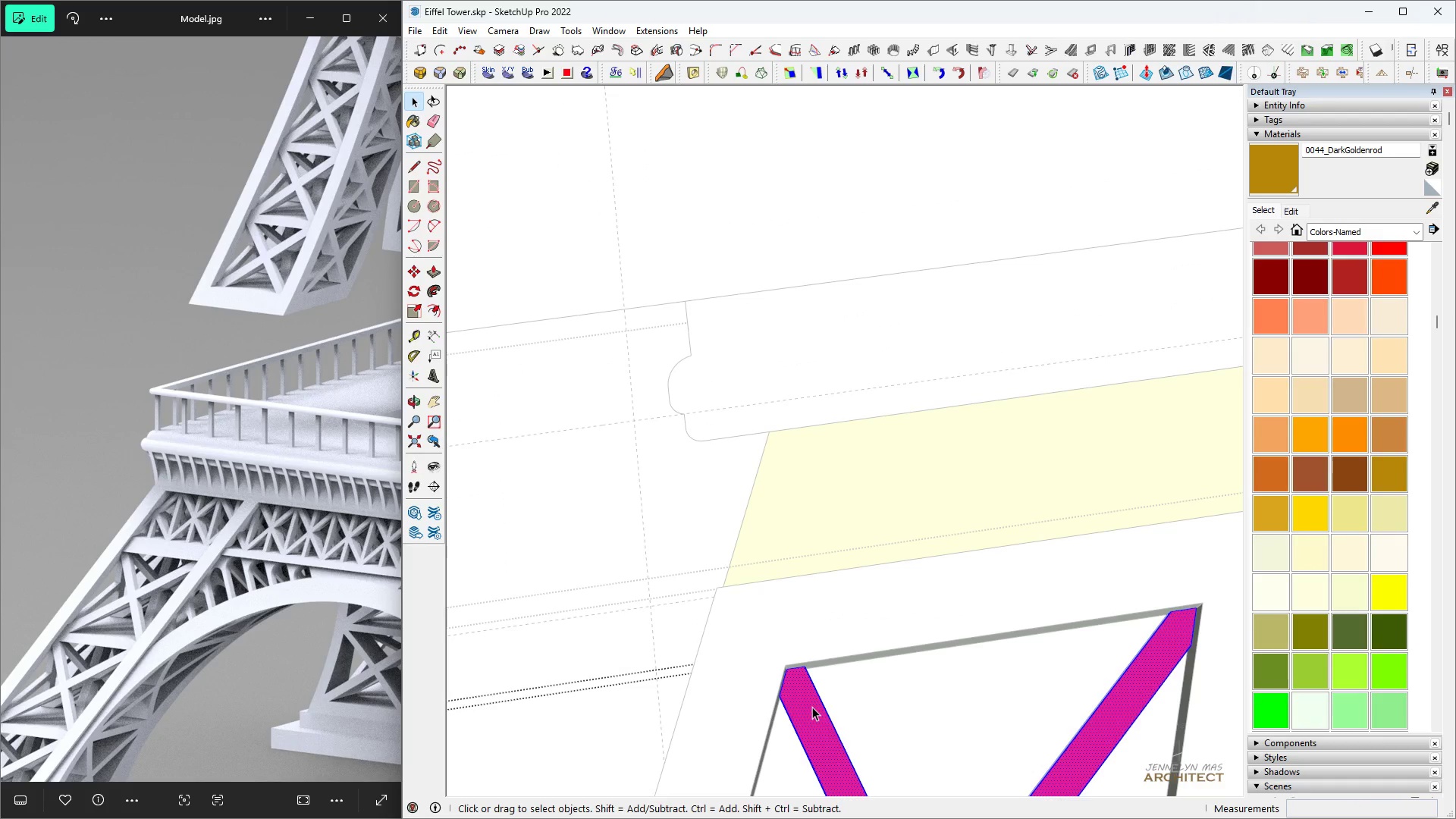 
triple_click([812, 707])
 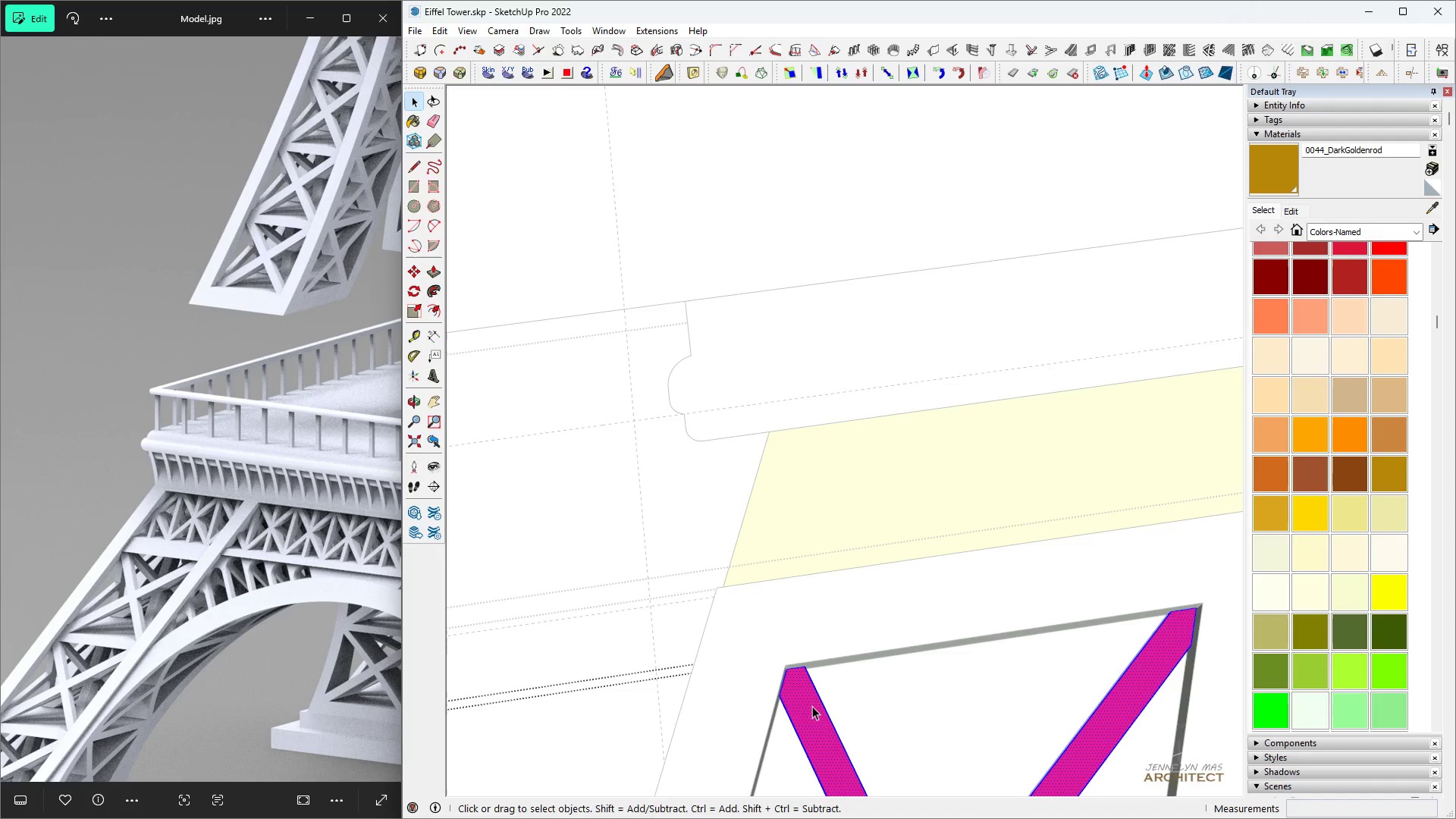 
type(hhhhhh l)
 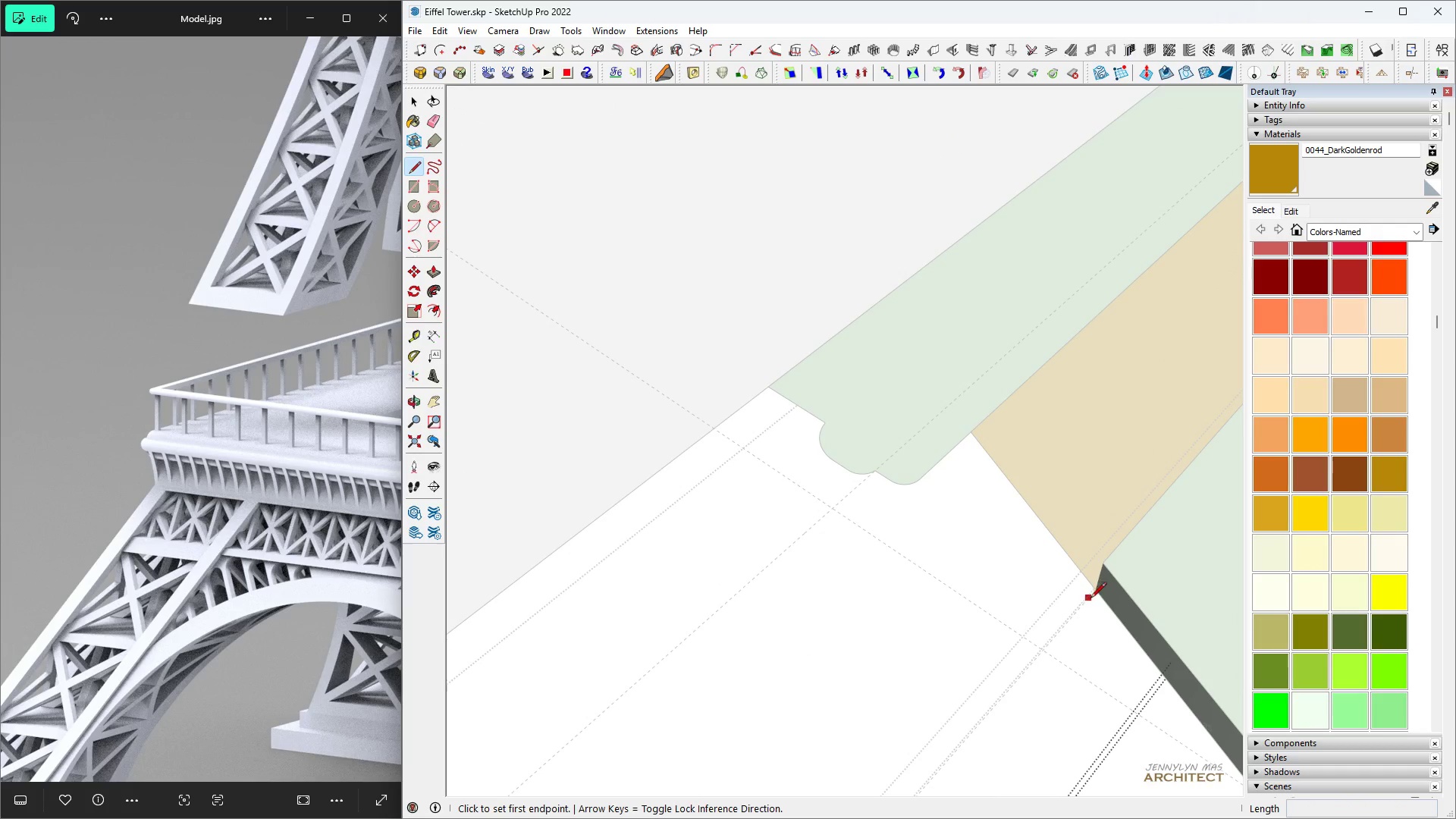 
scroll: coordinate [798, 535], scroll_direction: none, amount: 0.0
 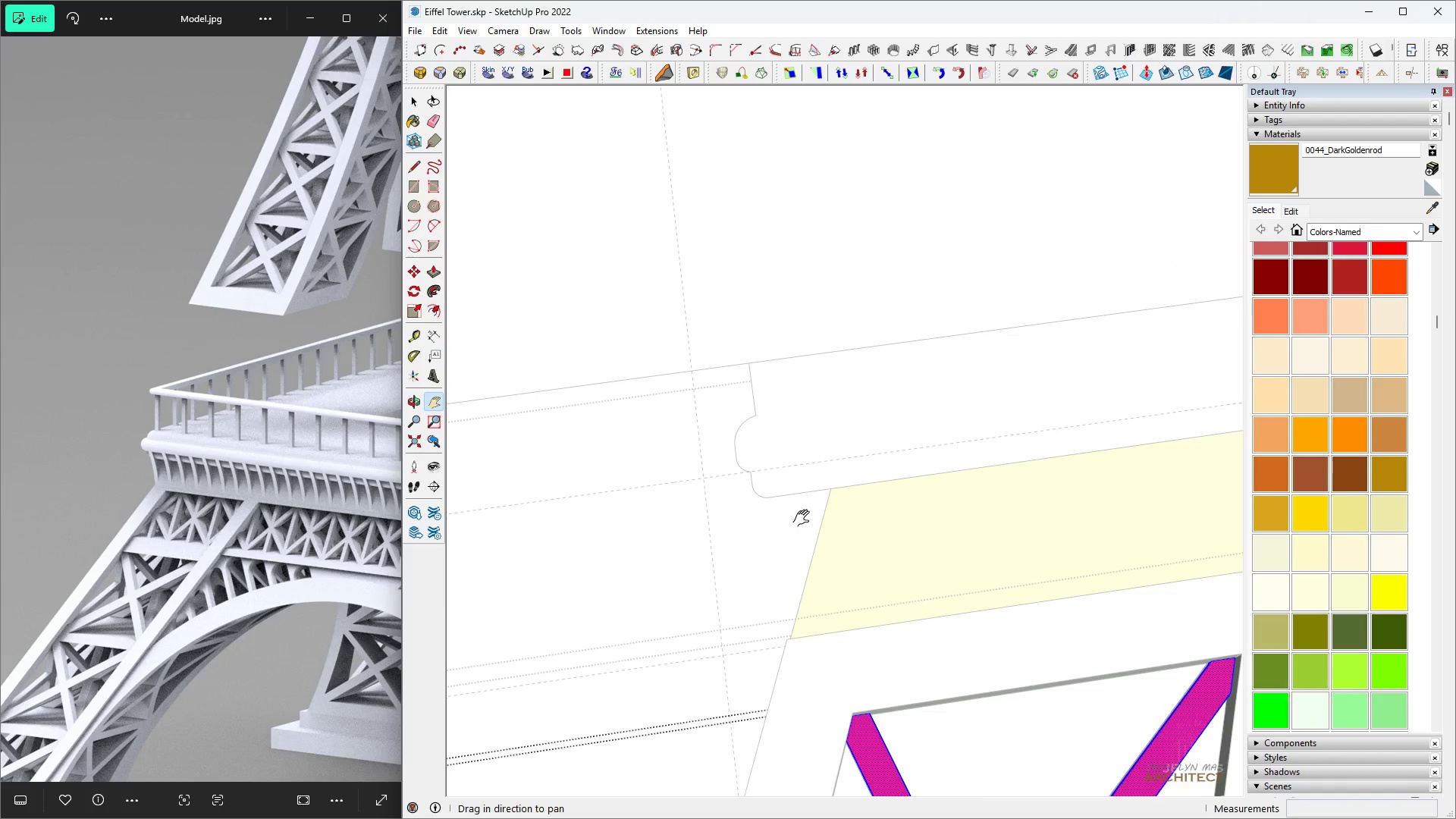 
scroll: coordinate [947, 628], scroll_direction: up, amount: 5.0
 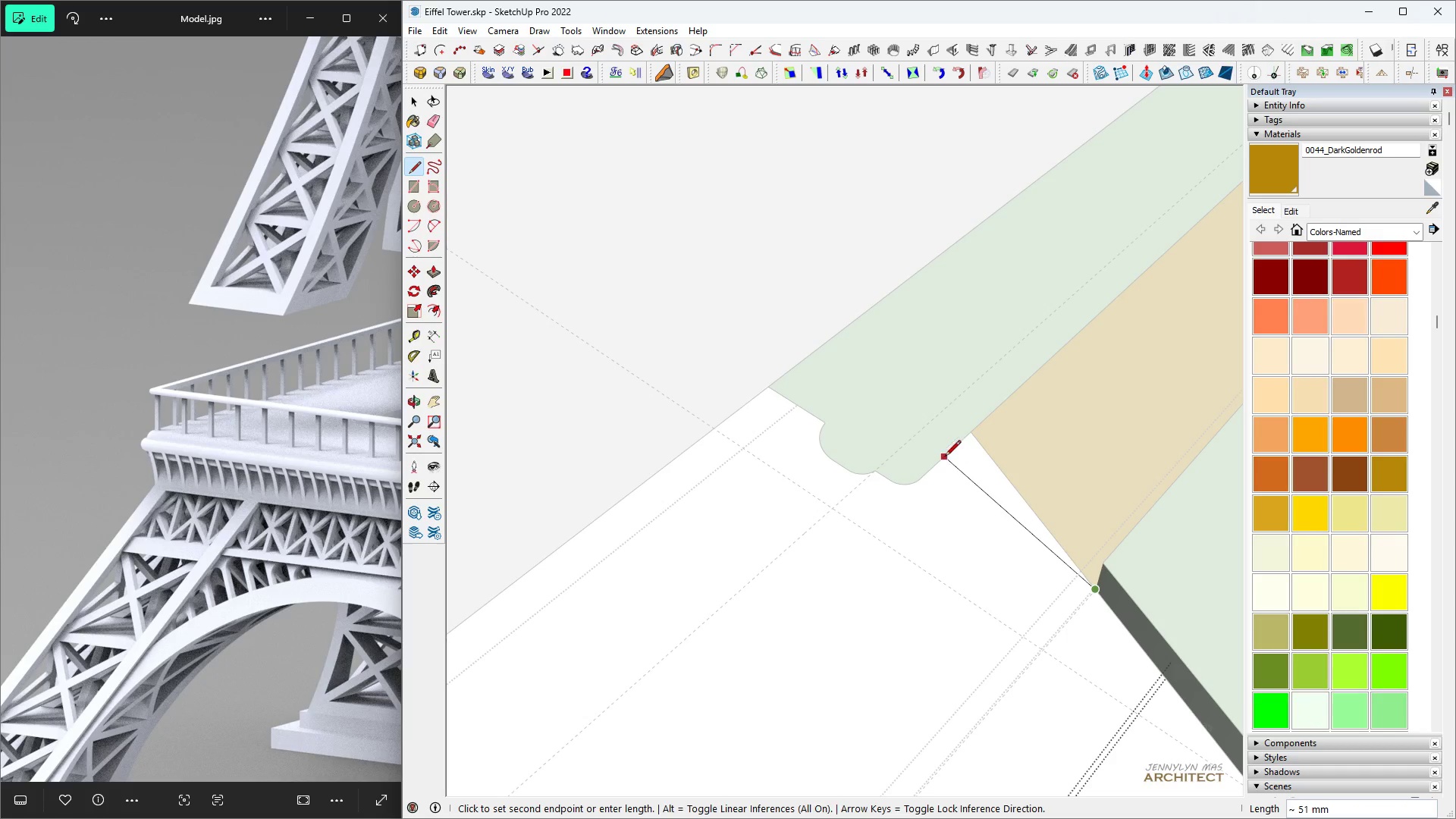 
wait(6.98)
 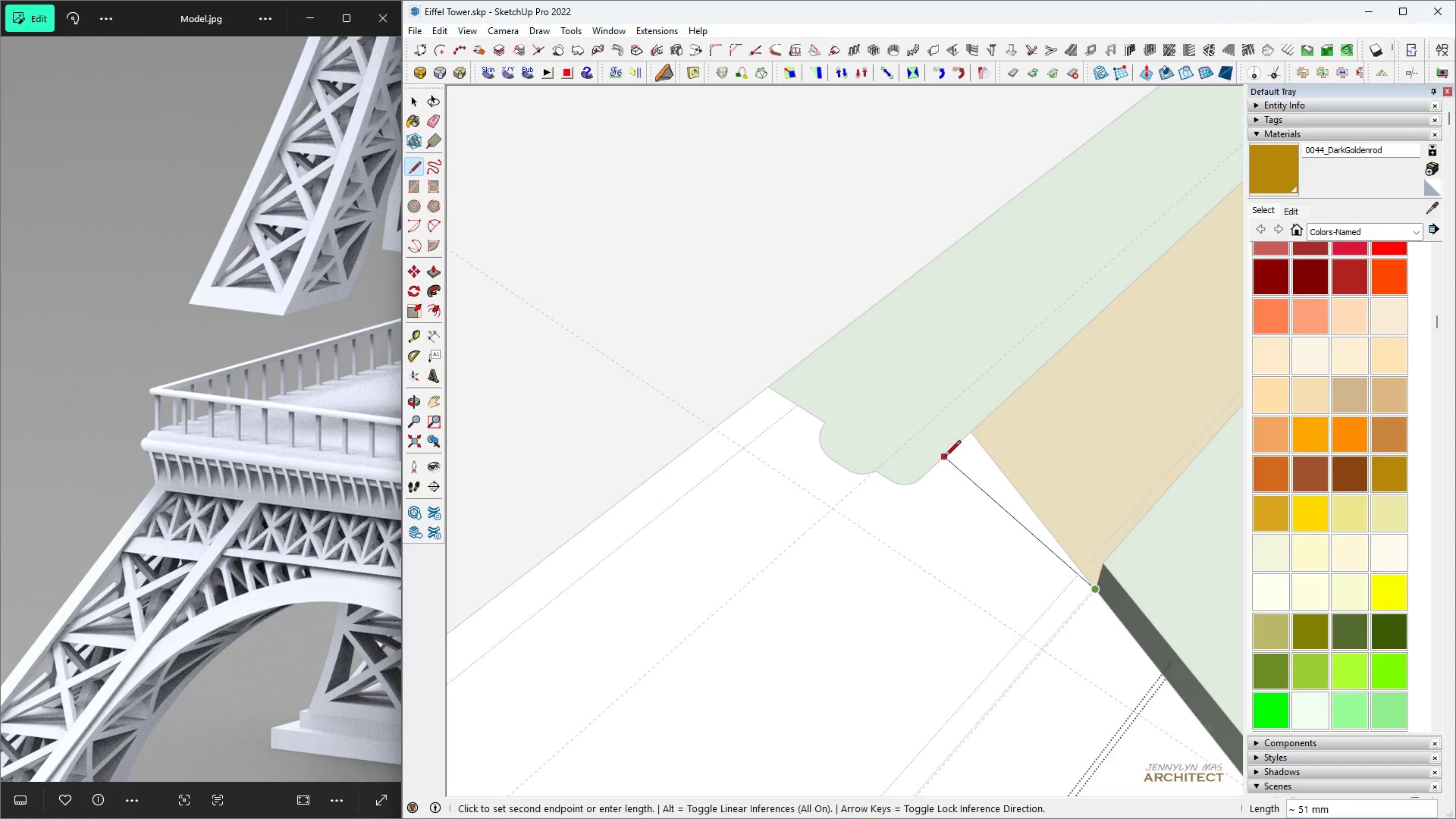 
left_click([974, 429])
 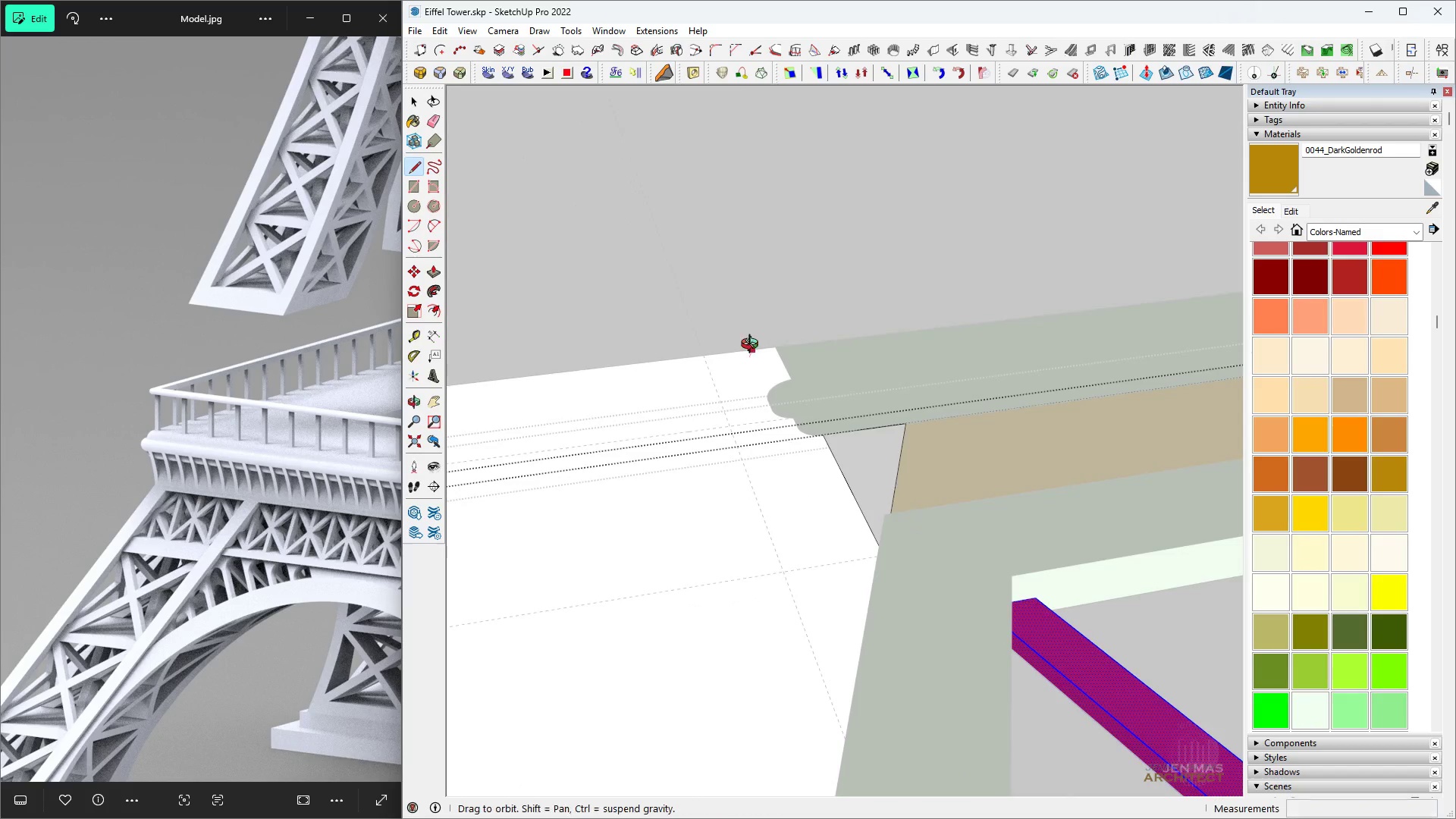 
scroll: coordinate [775, 336], scroll_direction: down, amount: 3.0
 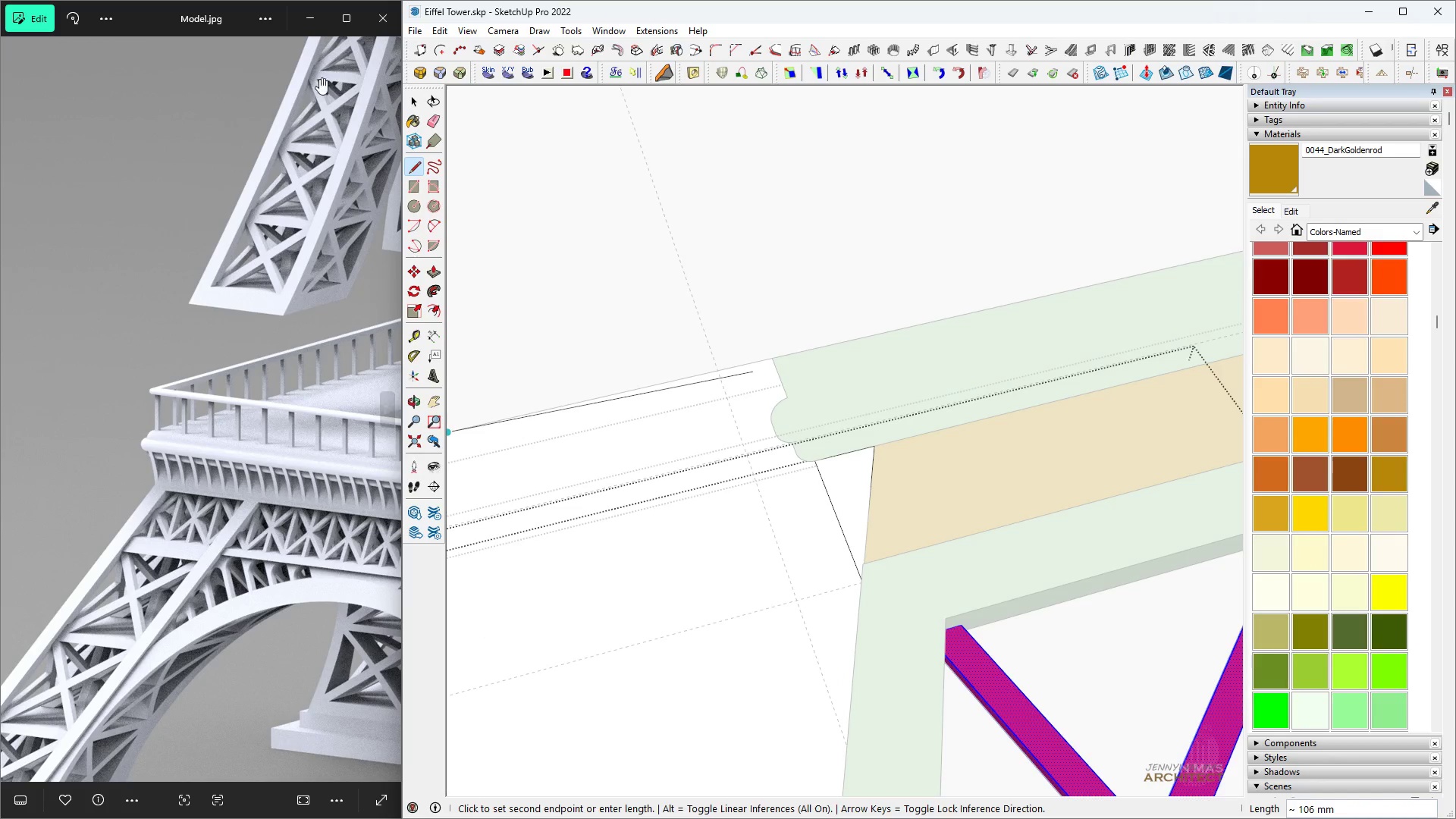 
left_click([428, 223])
 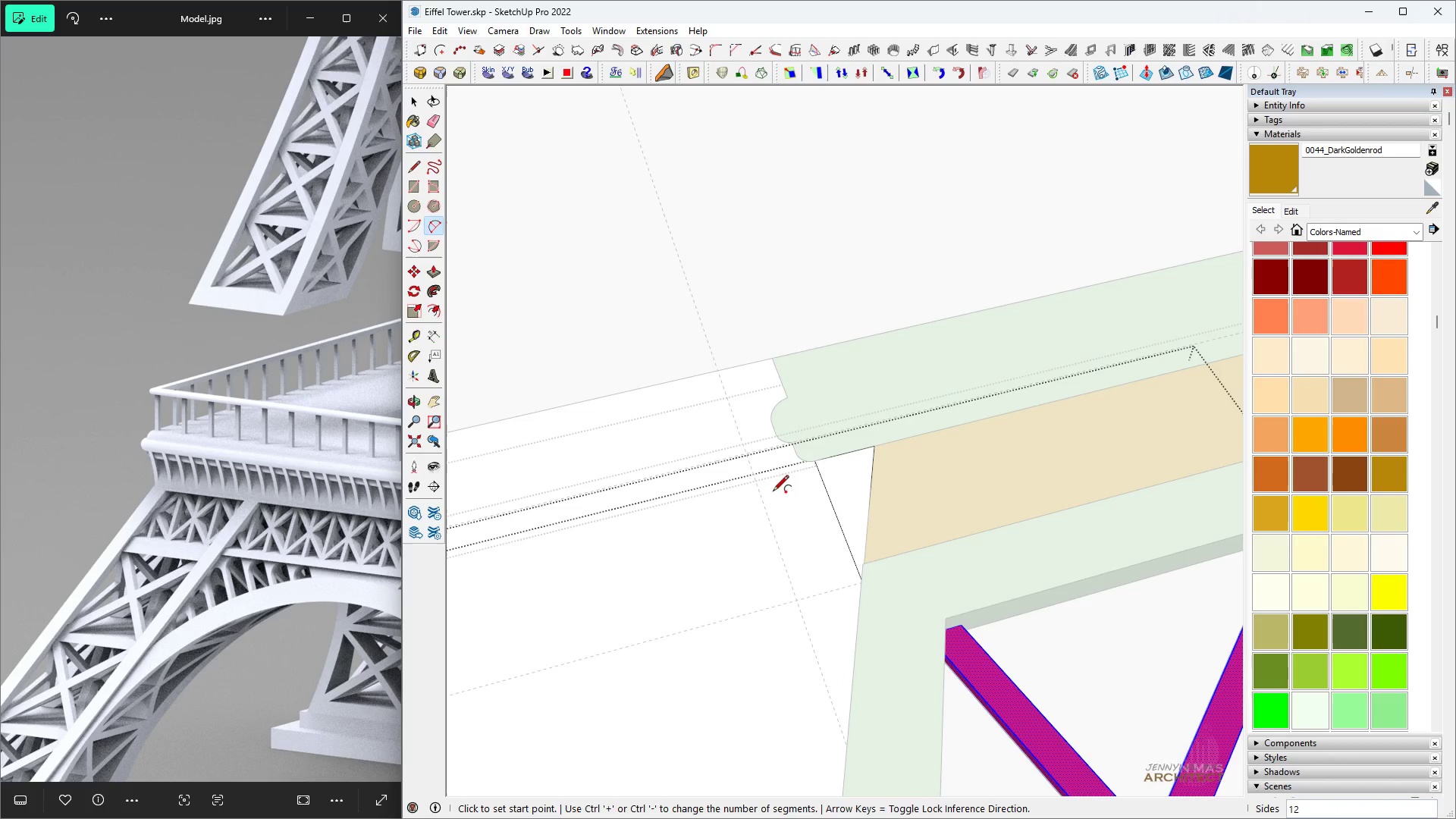 
scroll: coordinate [799, 478], scroll_direction: up, amount: 8.0
 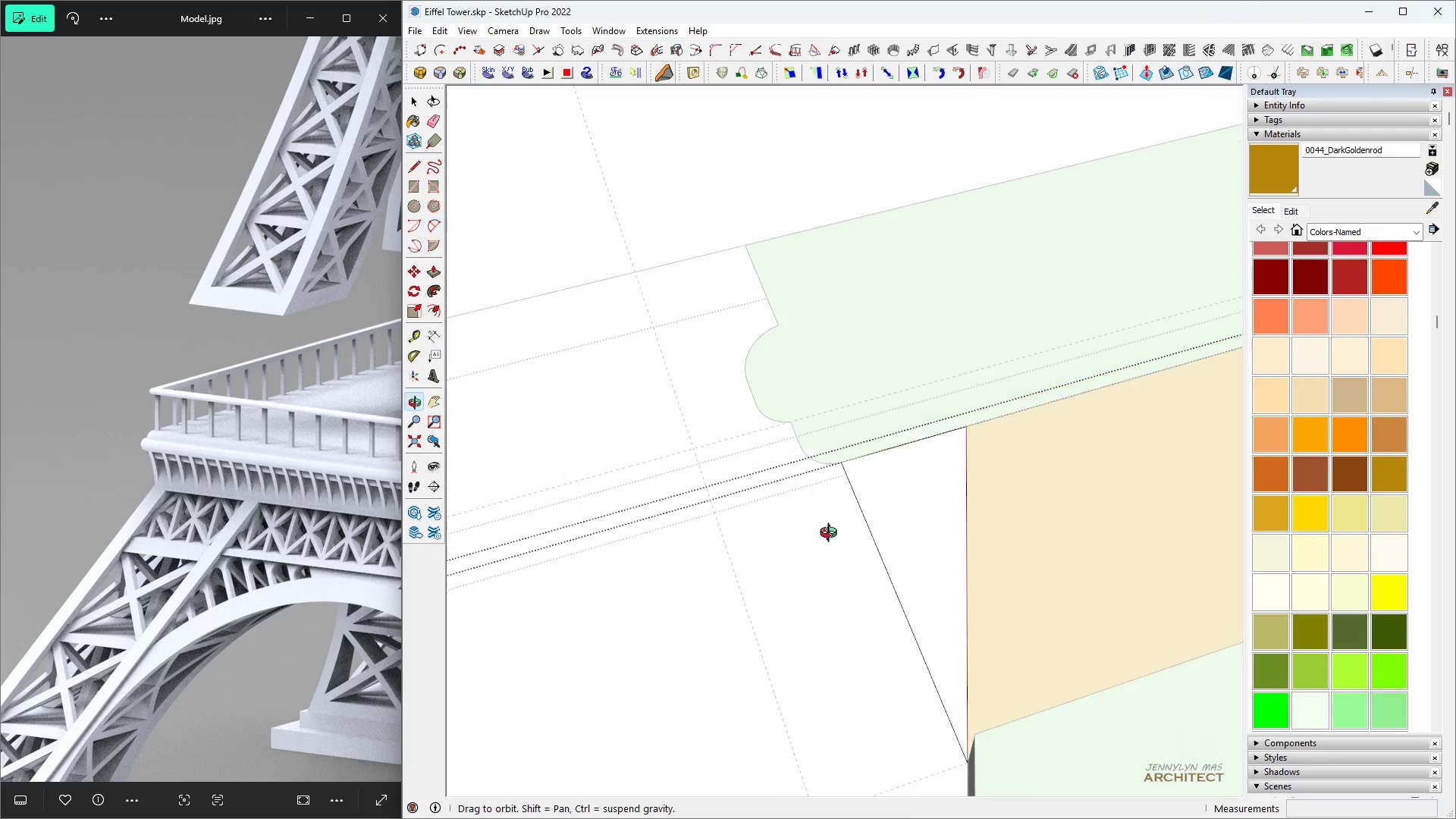 
key(Space)
 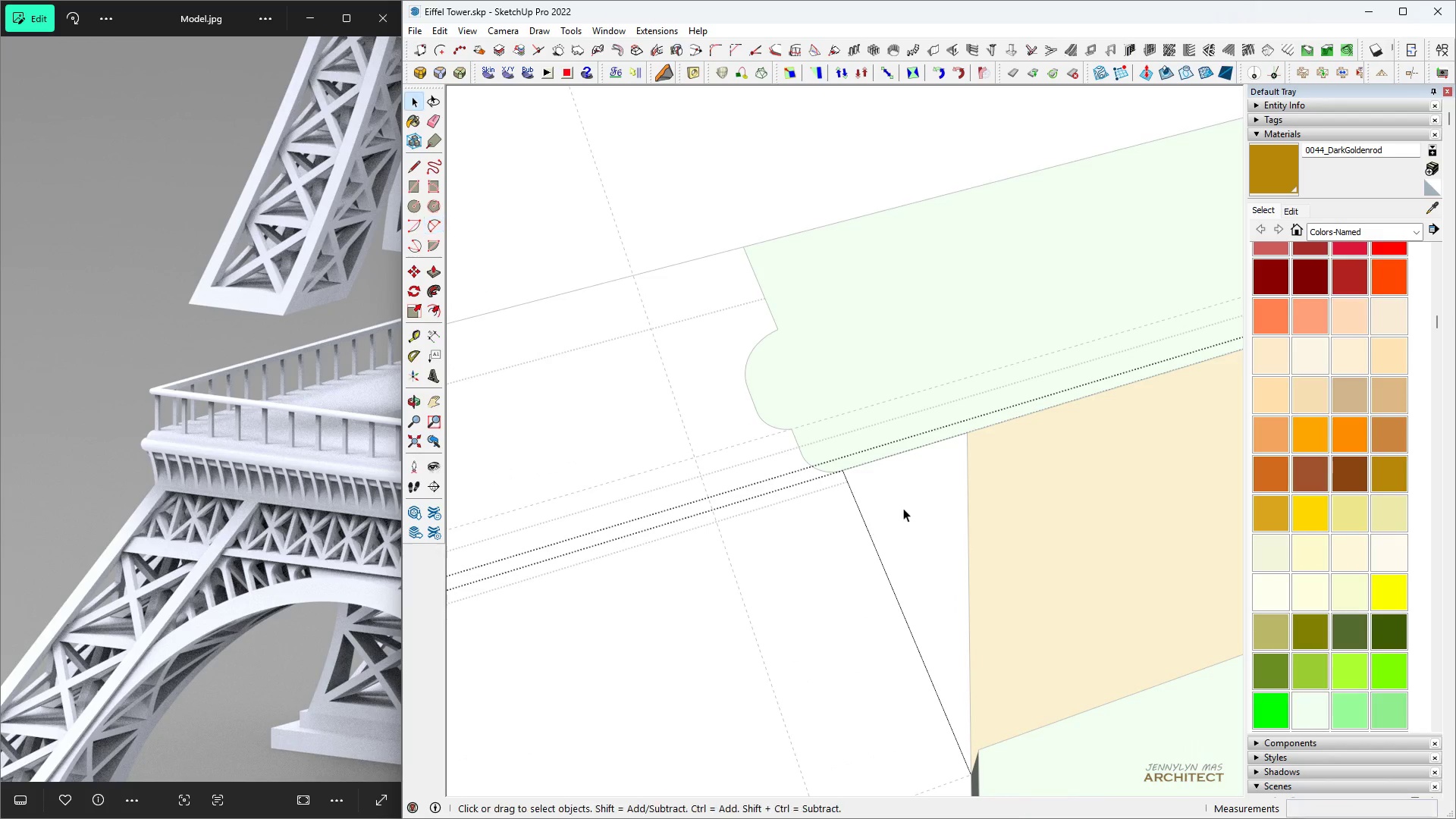 
left_click([904, 508])
 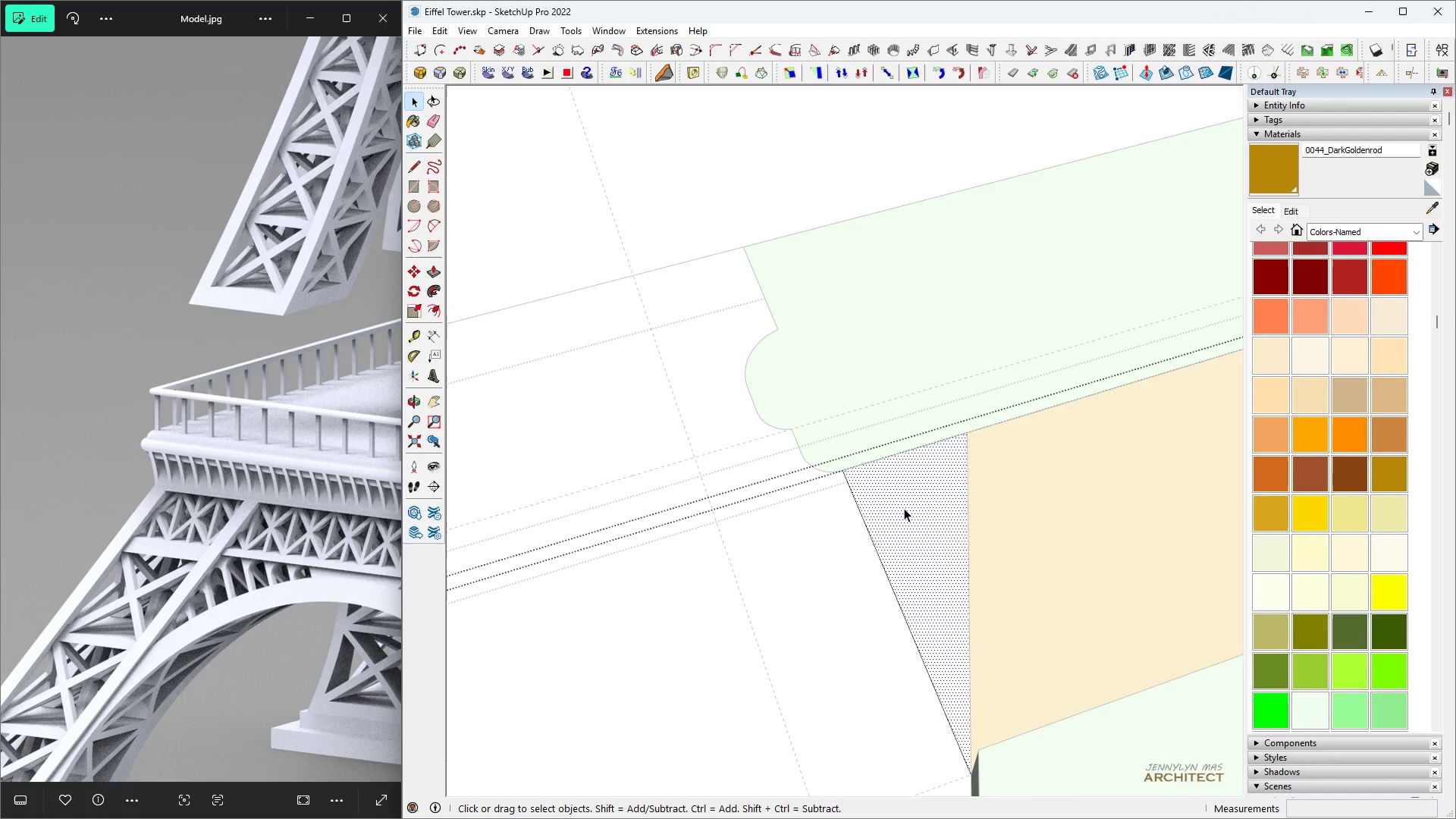 
key(Space)
 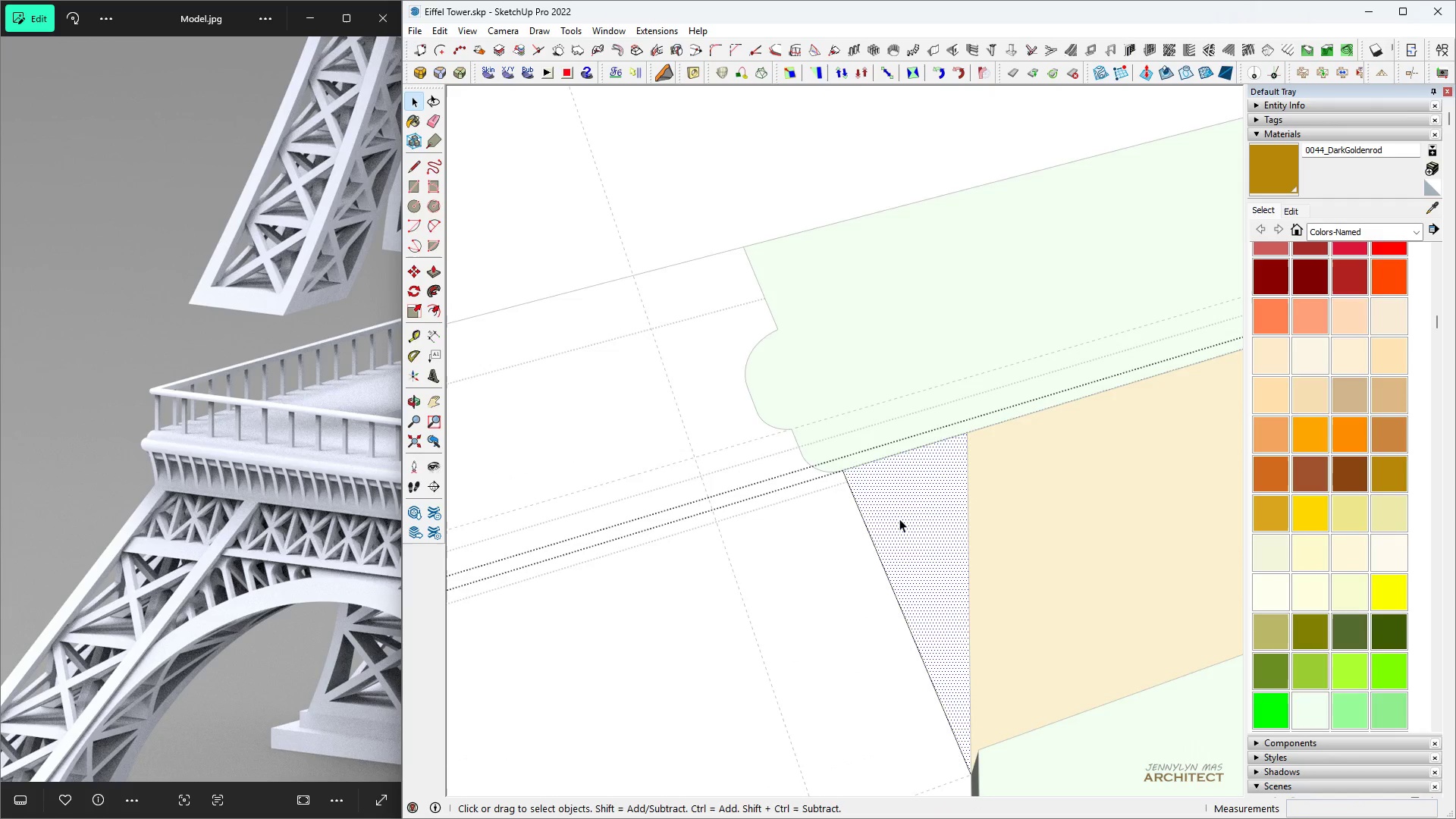 
scroll: coordinate [899, 524], scroll_direction: up, amount: 4.0
 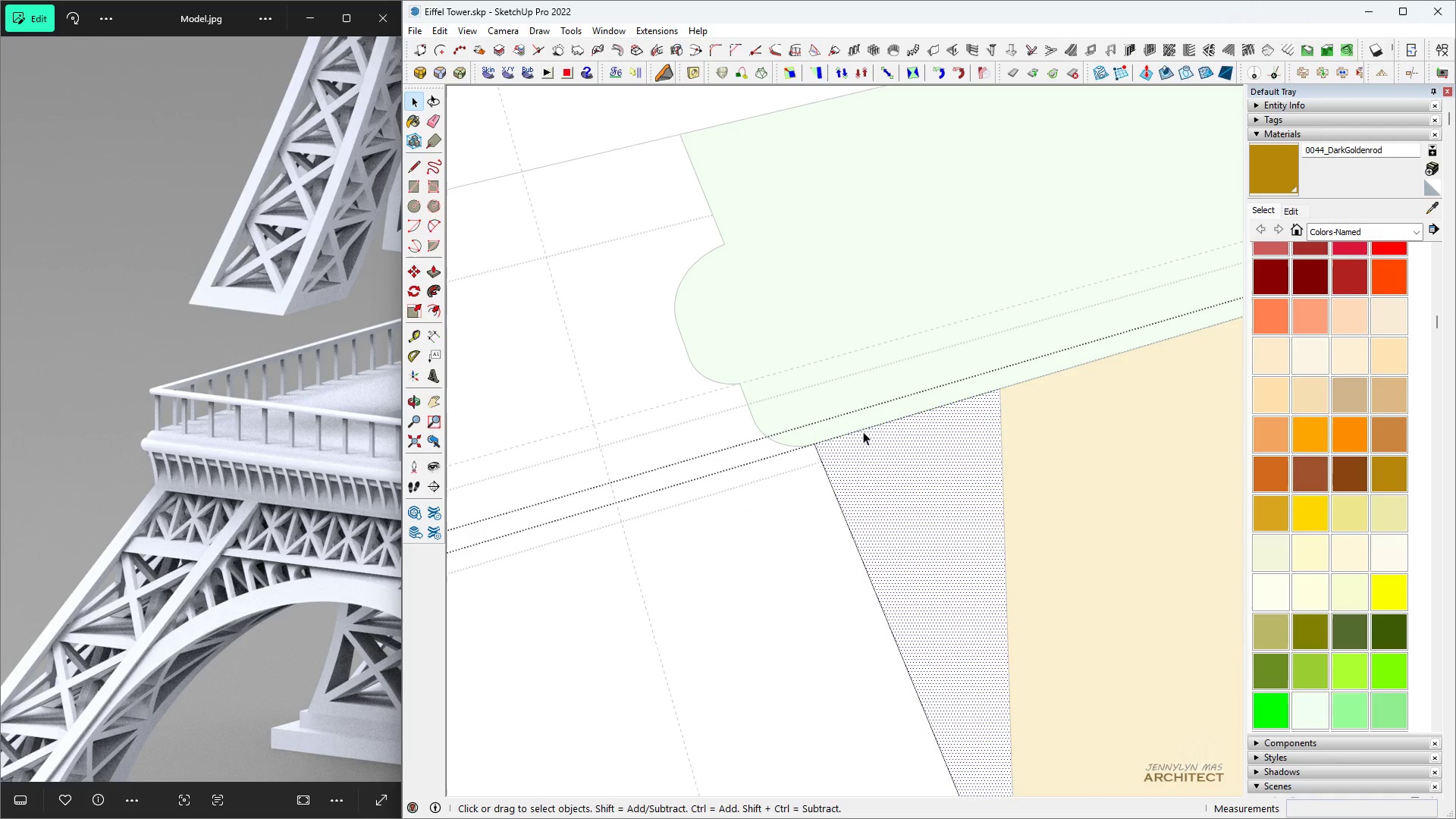 
left_click([863, 432])
 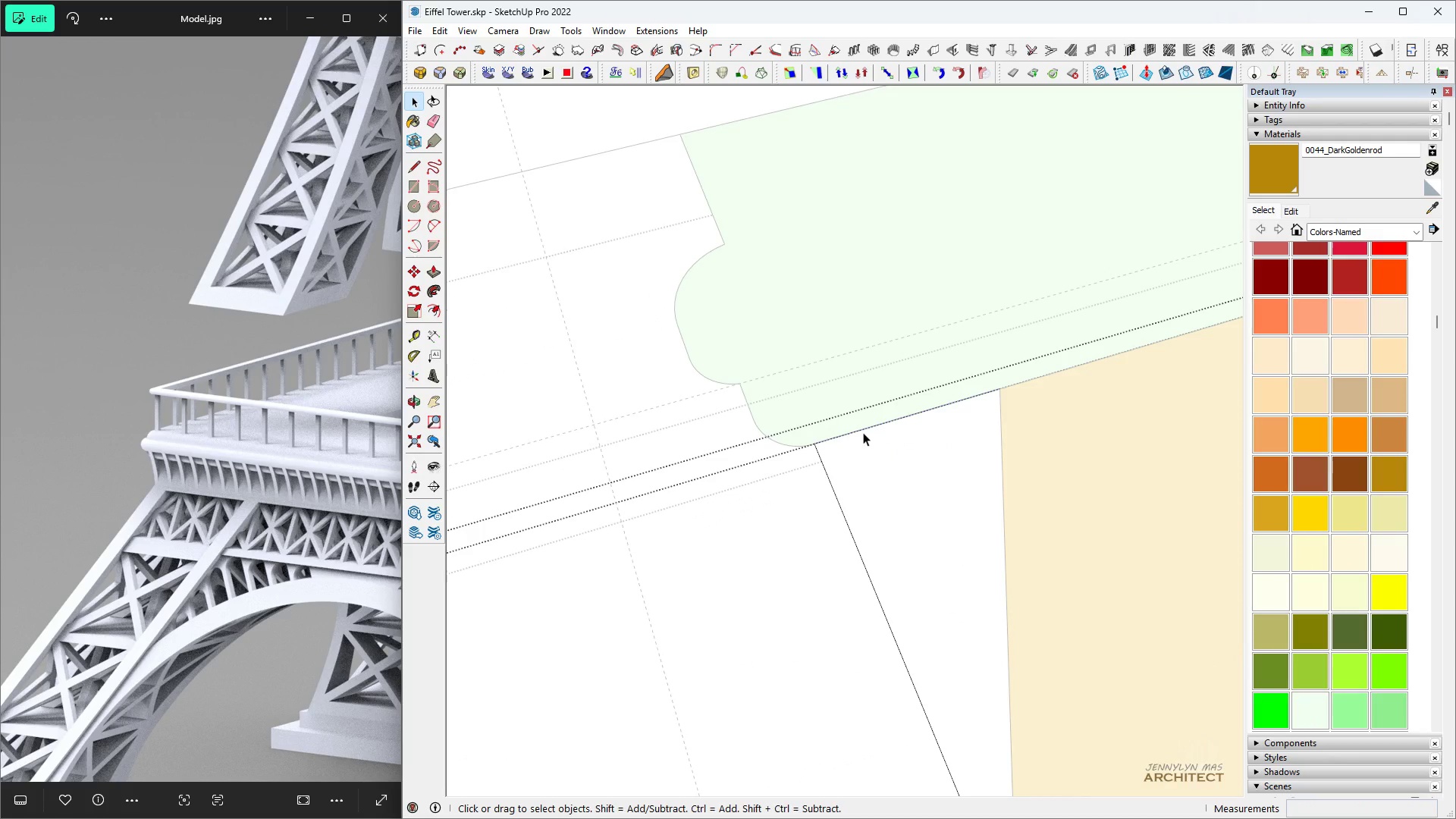 
key(Space)
 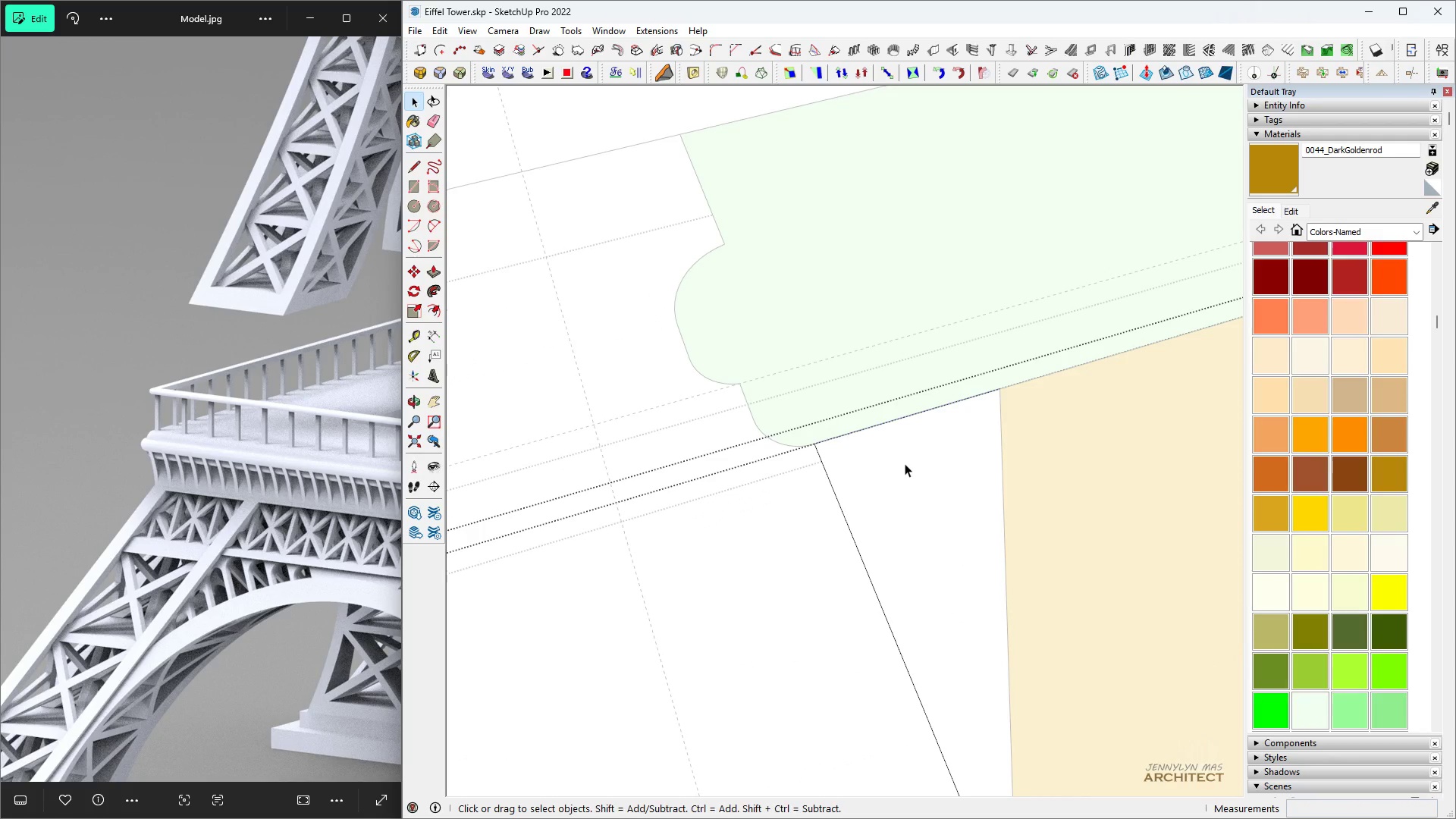 
key(M)
 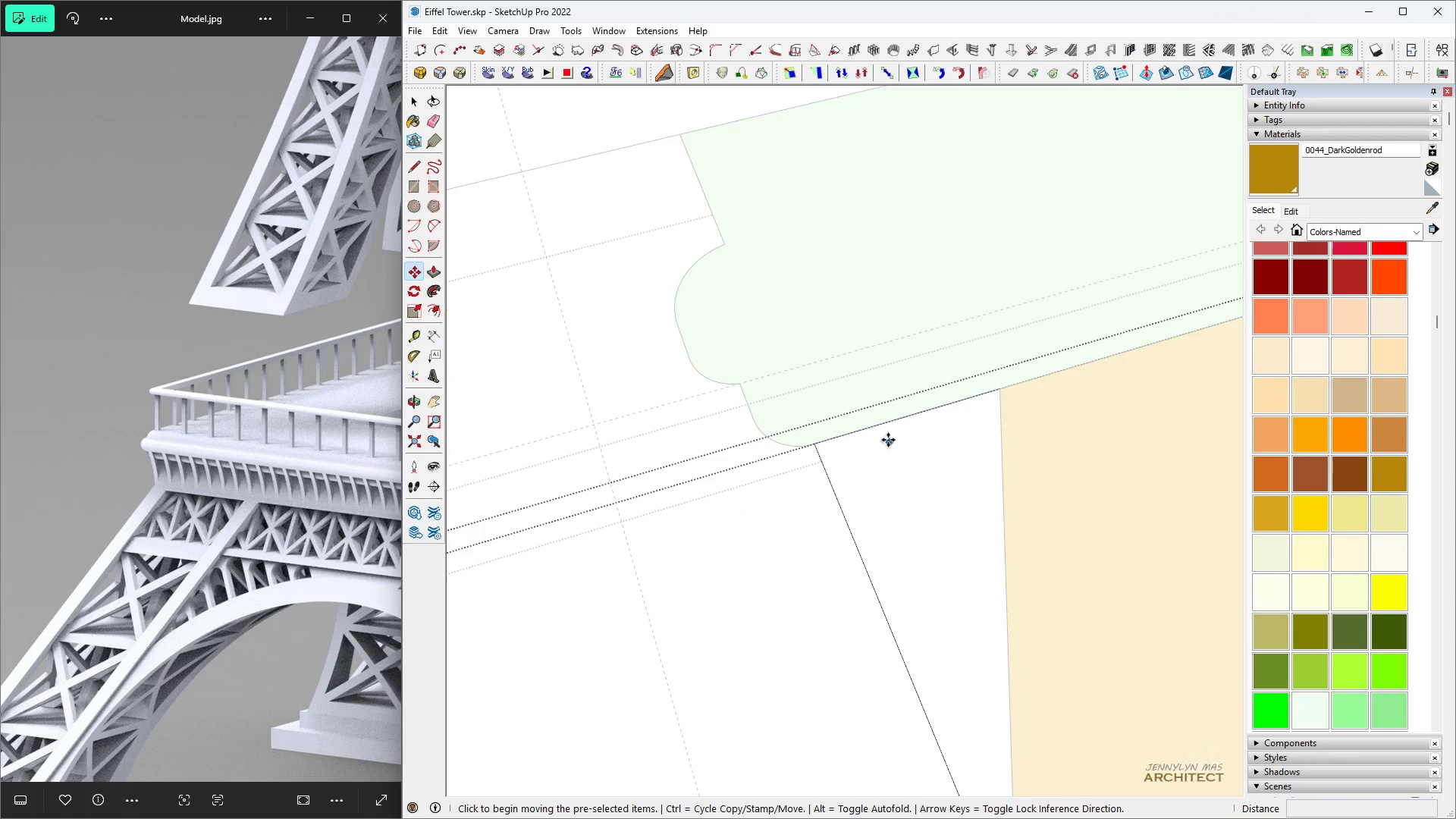 
key(Control+ControlLeft)
 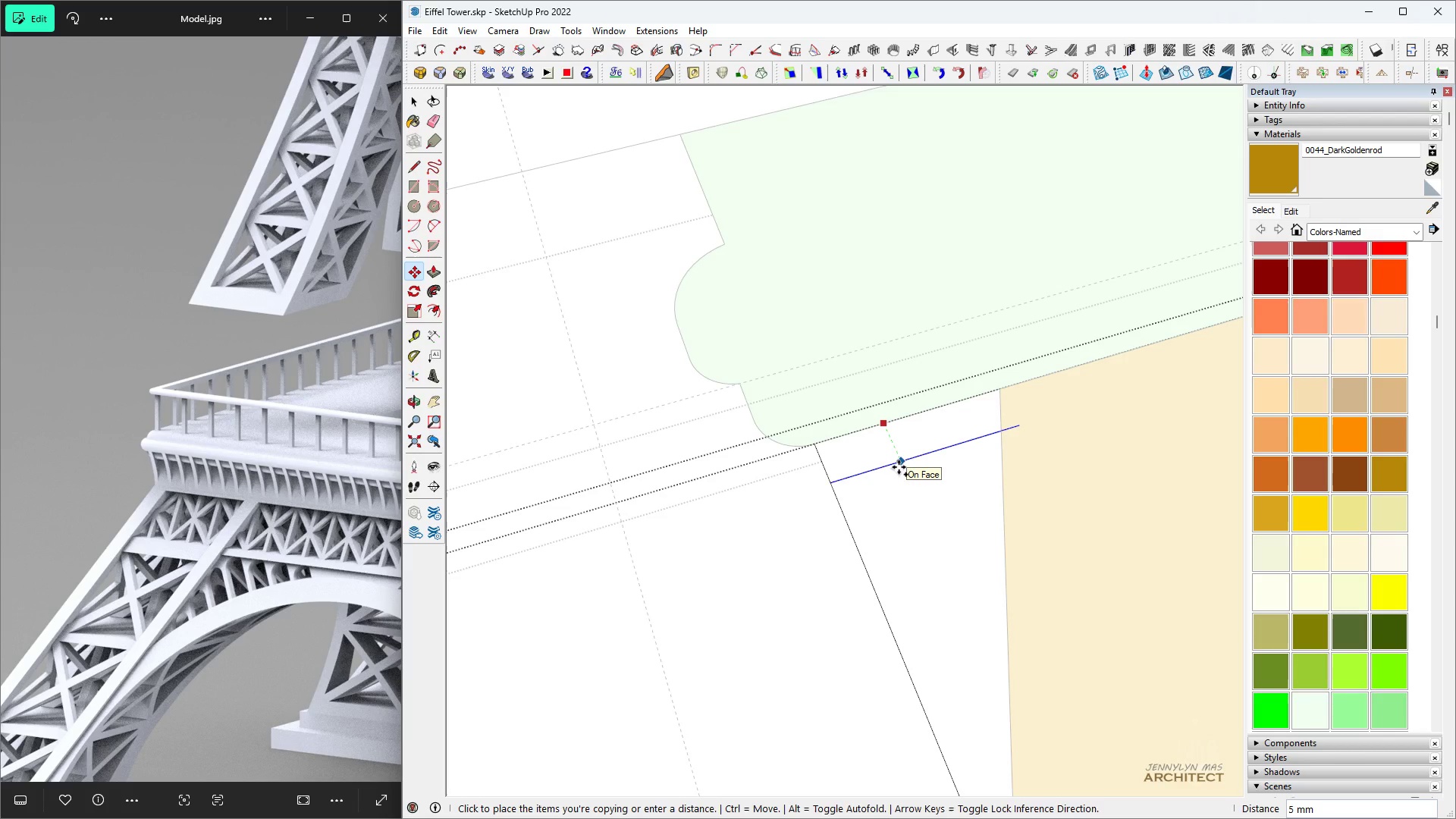 
left_click([899, 467])
 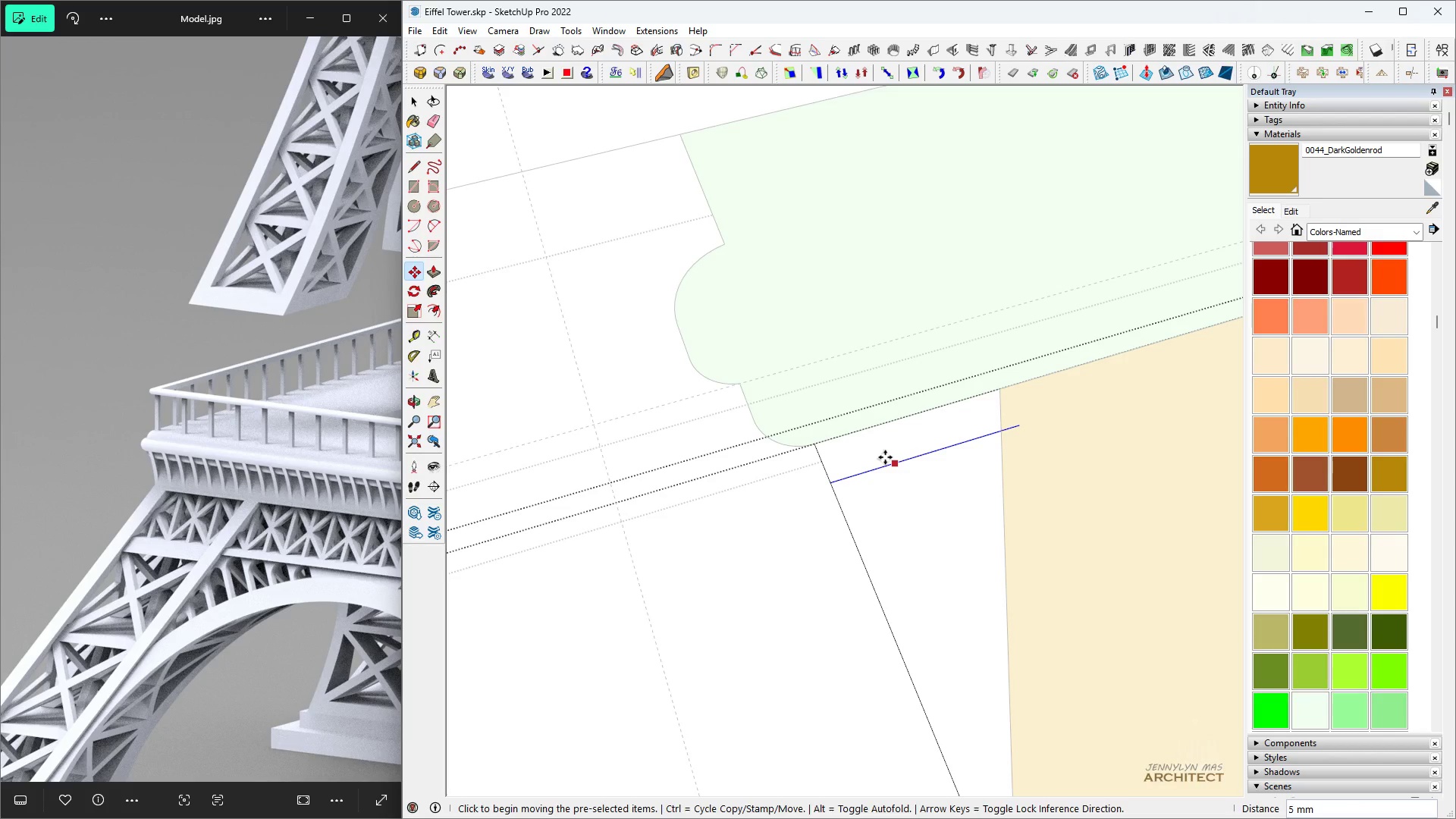 
key(Space)
 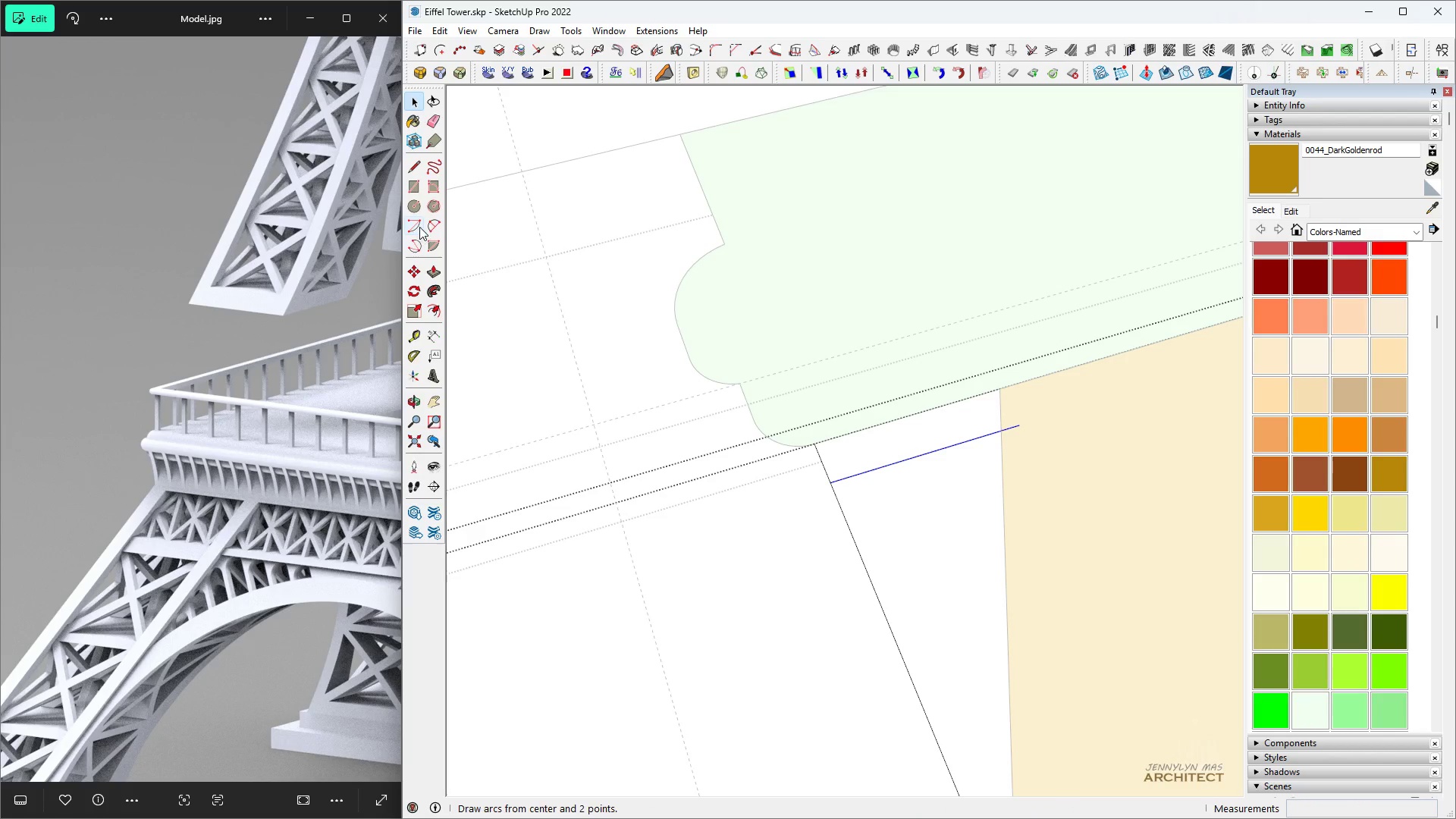 
left_click([427, 227])
 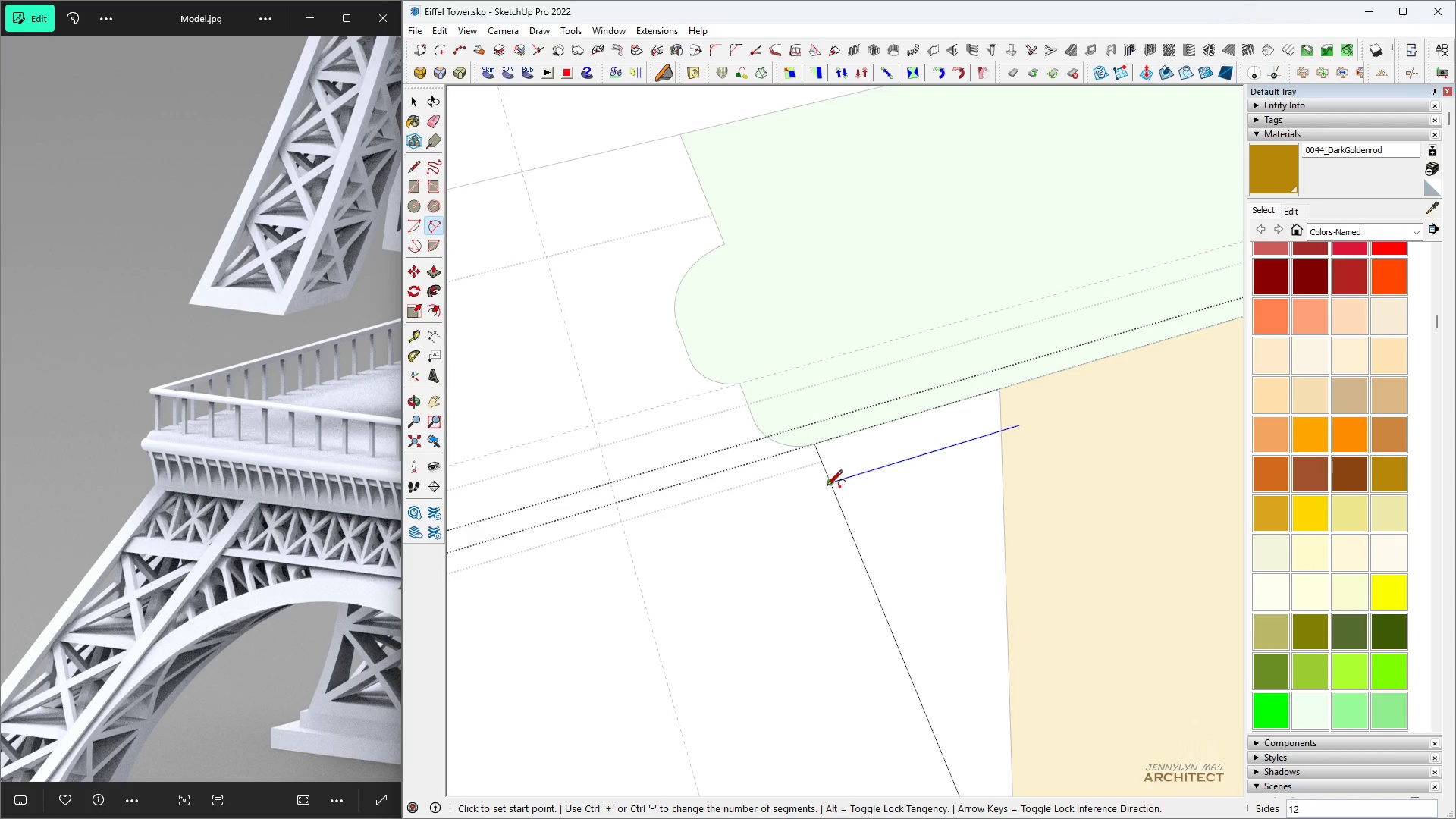 
scroll: coordinate [894, 625], scroll_direction: down, amount: 3.0
 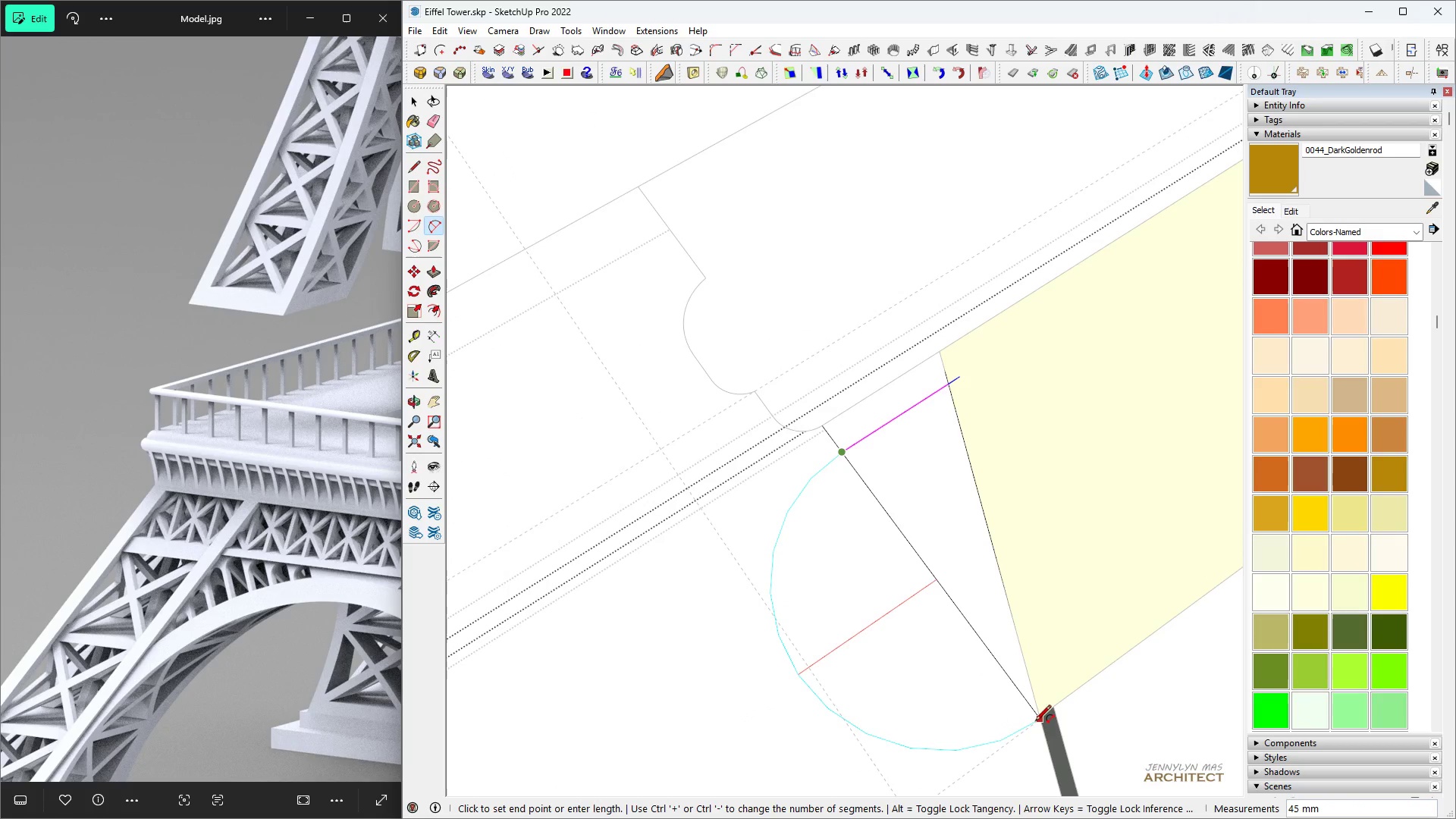 
left_click([1037, 722])
 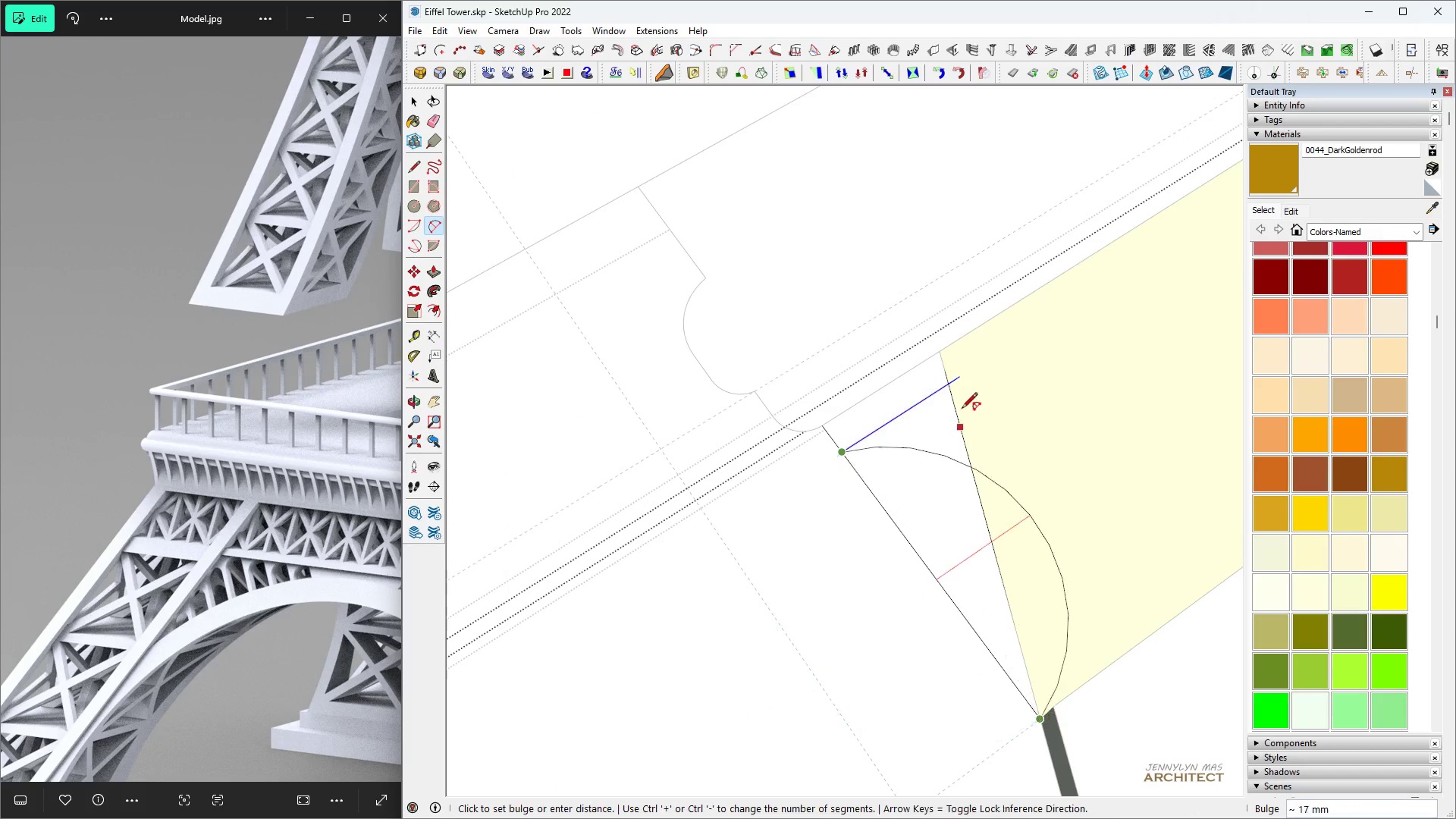 
scroll: coordinate [957, 392], scroll_direction: up, amount: 4.0
 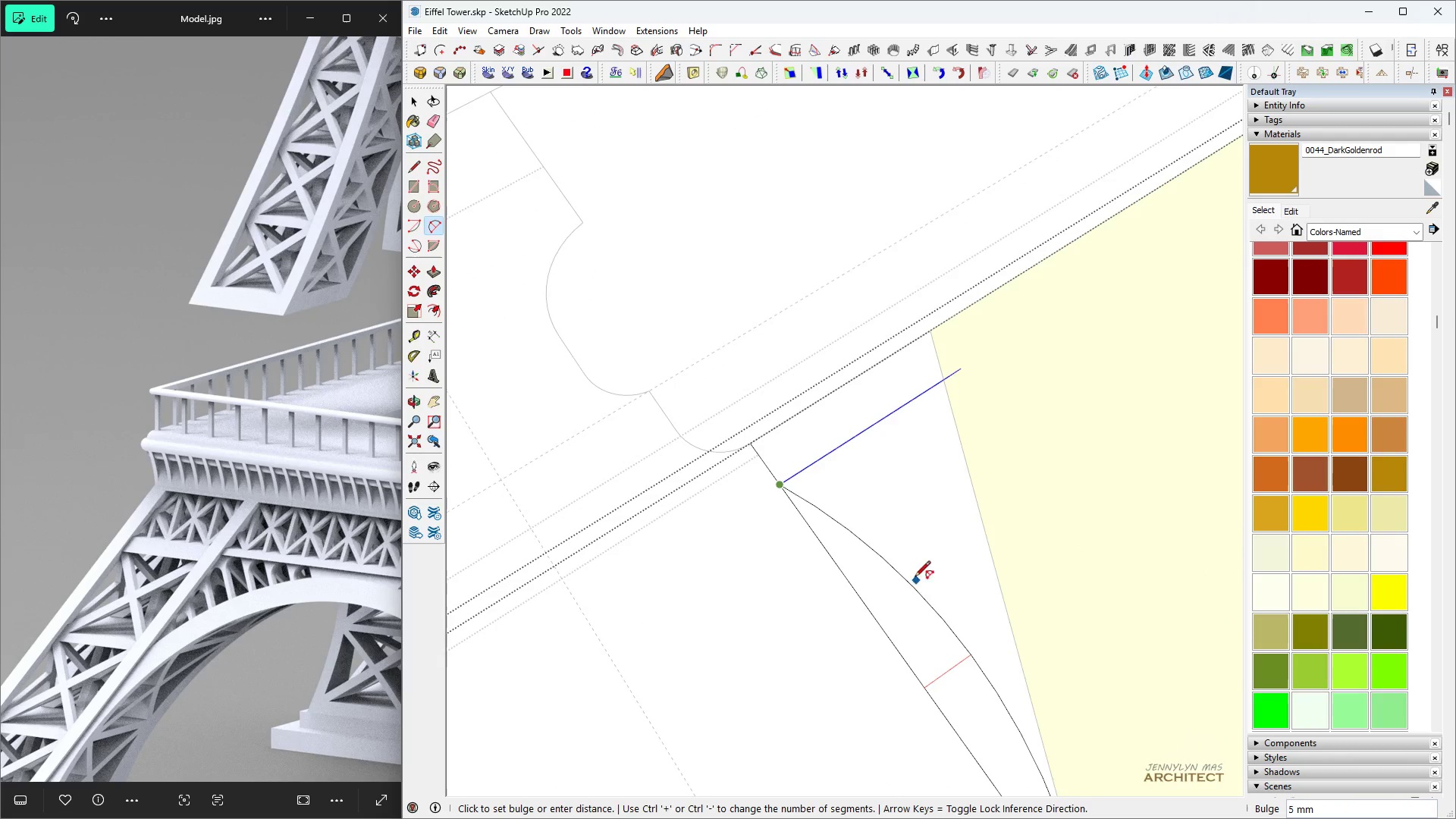 
scroll: coordinate [929, 541], scroll_direction: down, amount: 9.0
 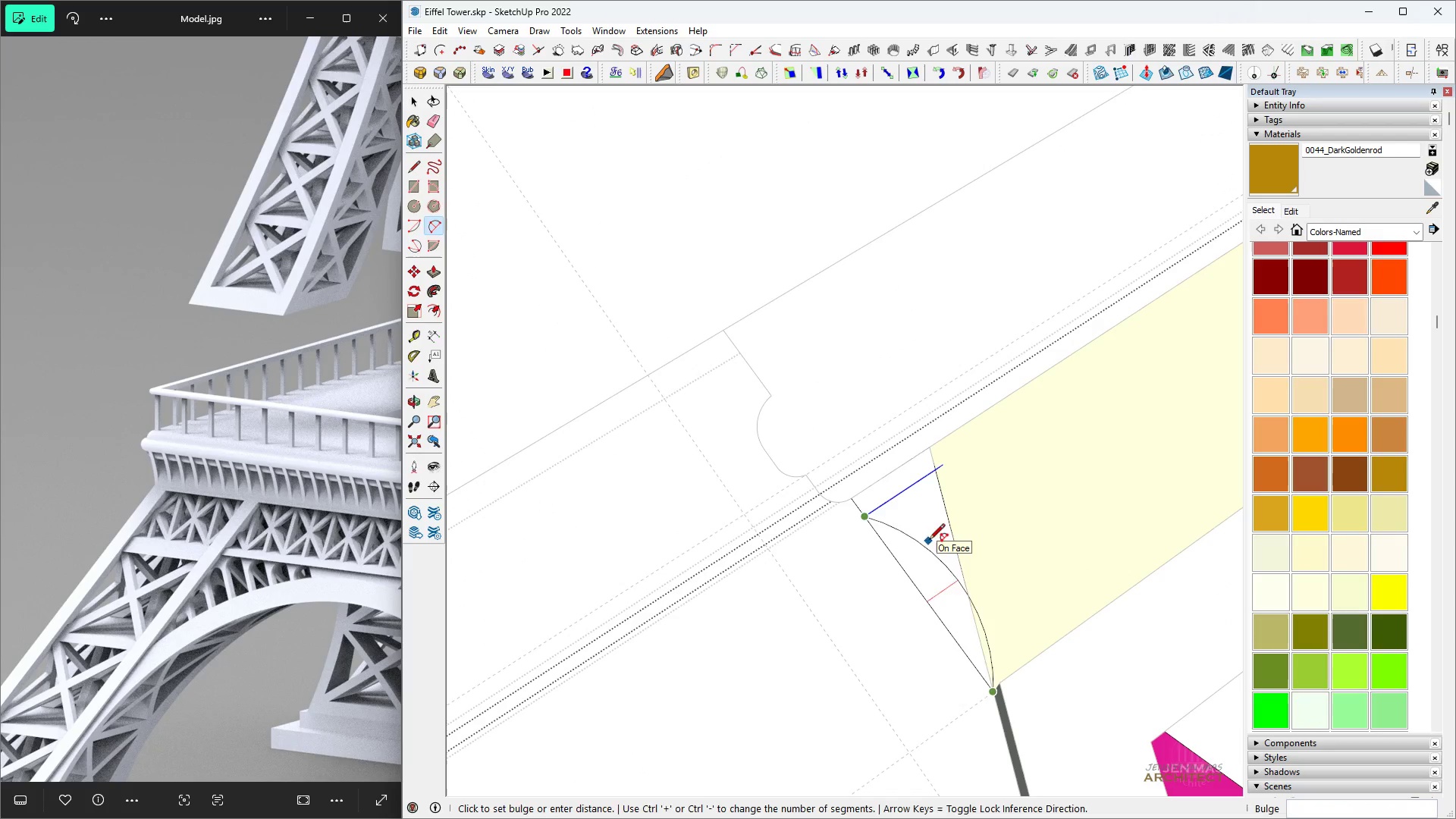 
key(Space)
 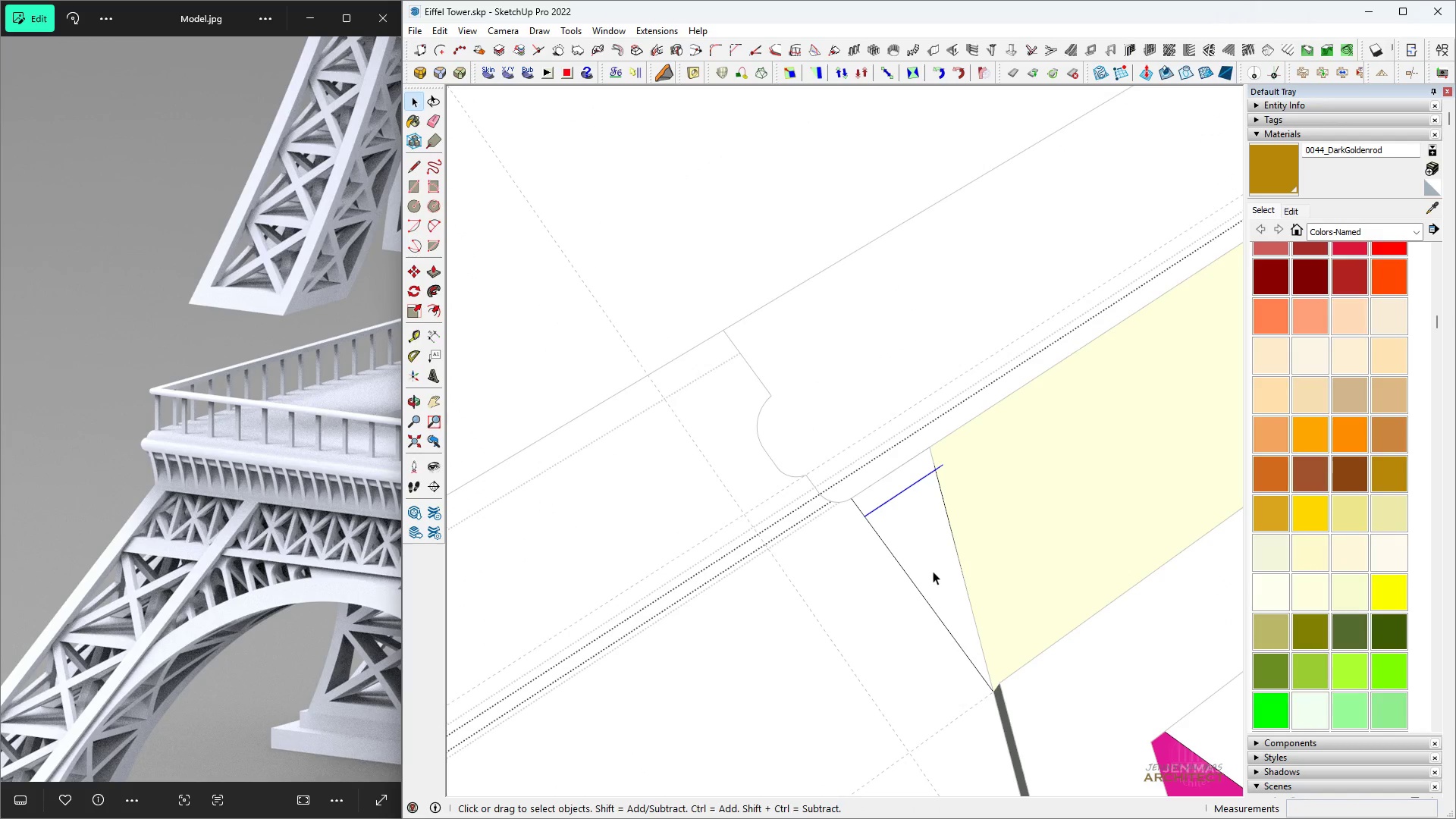 
key(H)
 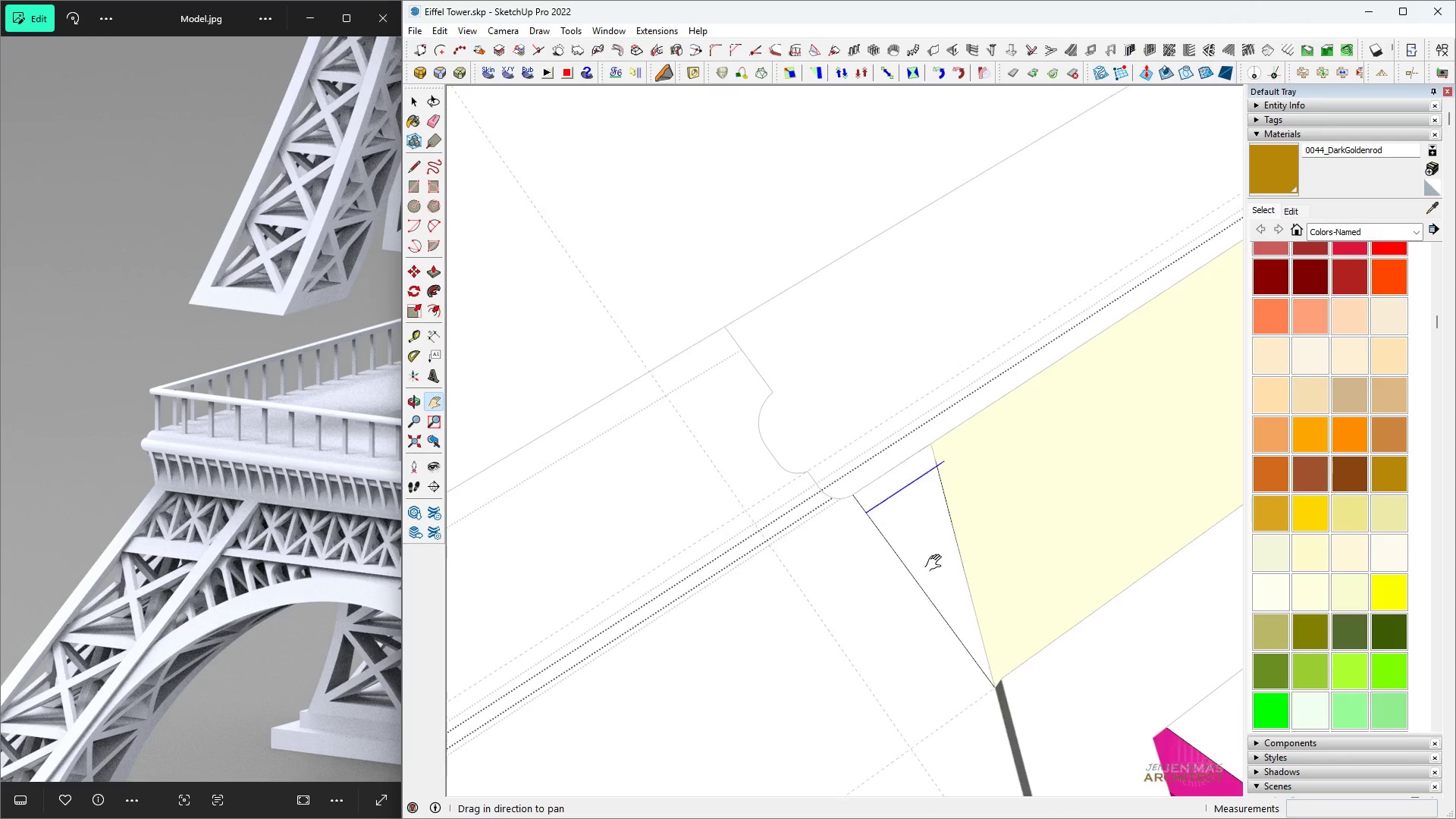 
key(Space)
 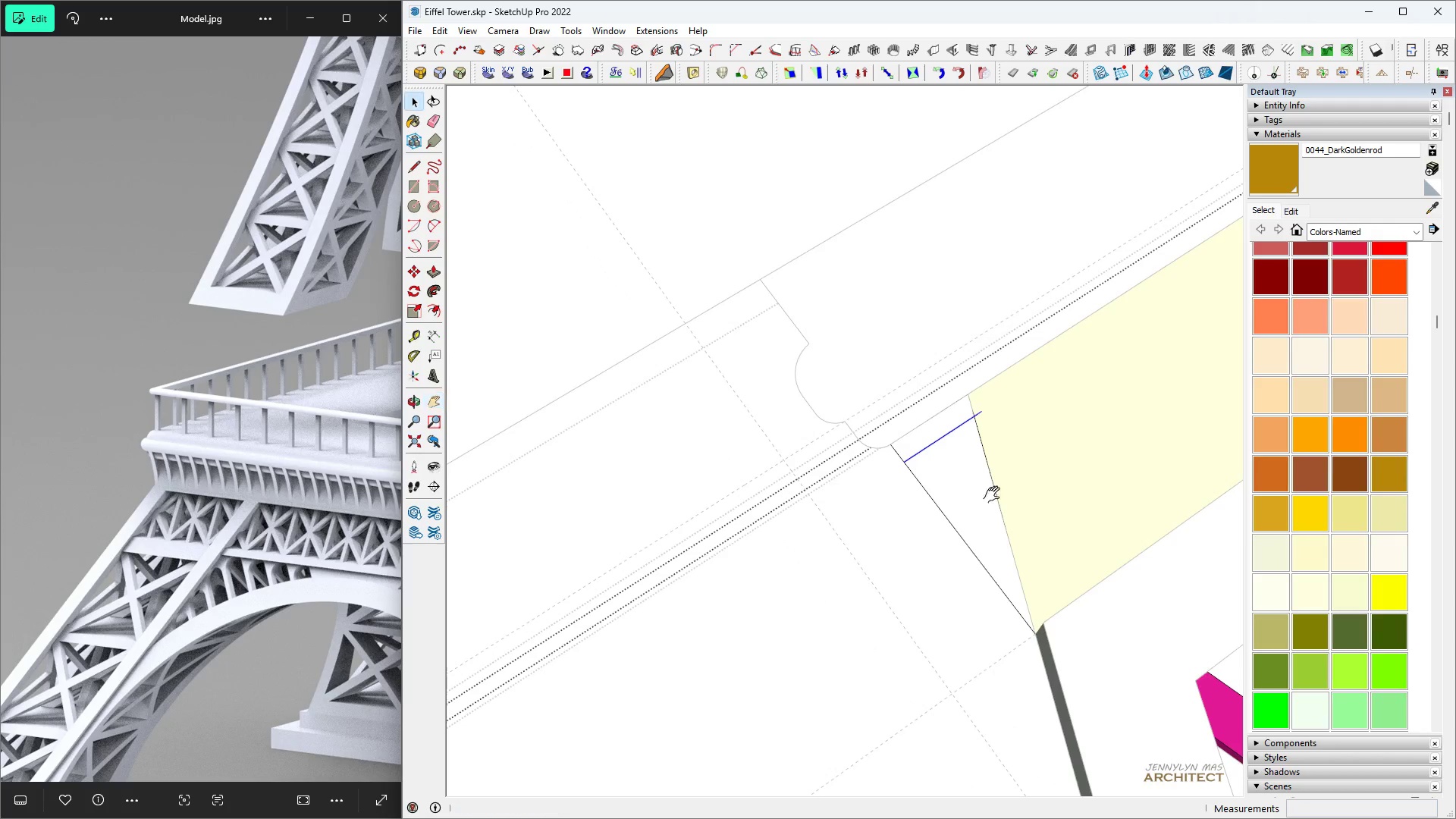 
scroll: coordinate [990, 497], scroll_direction: up, amount: 4.0
 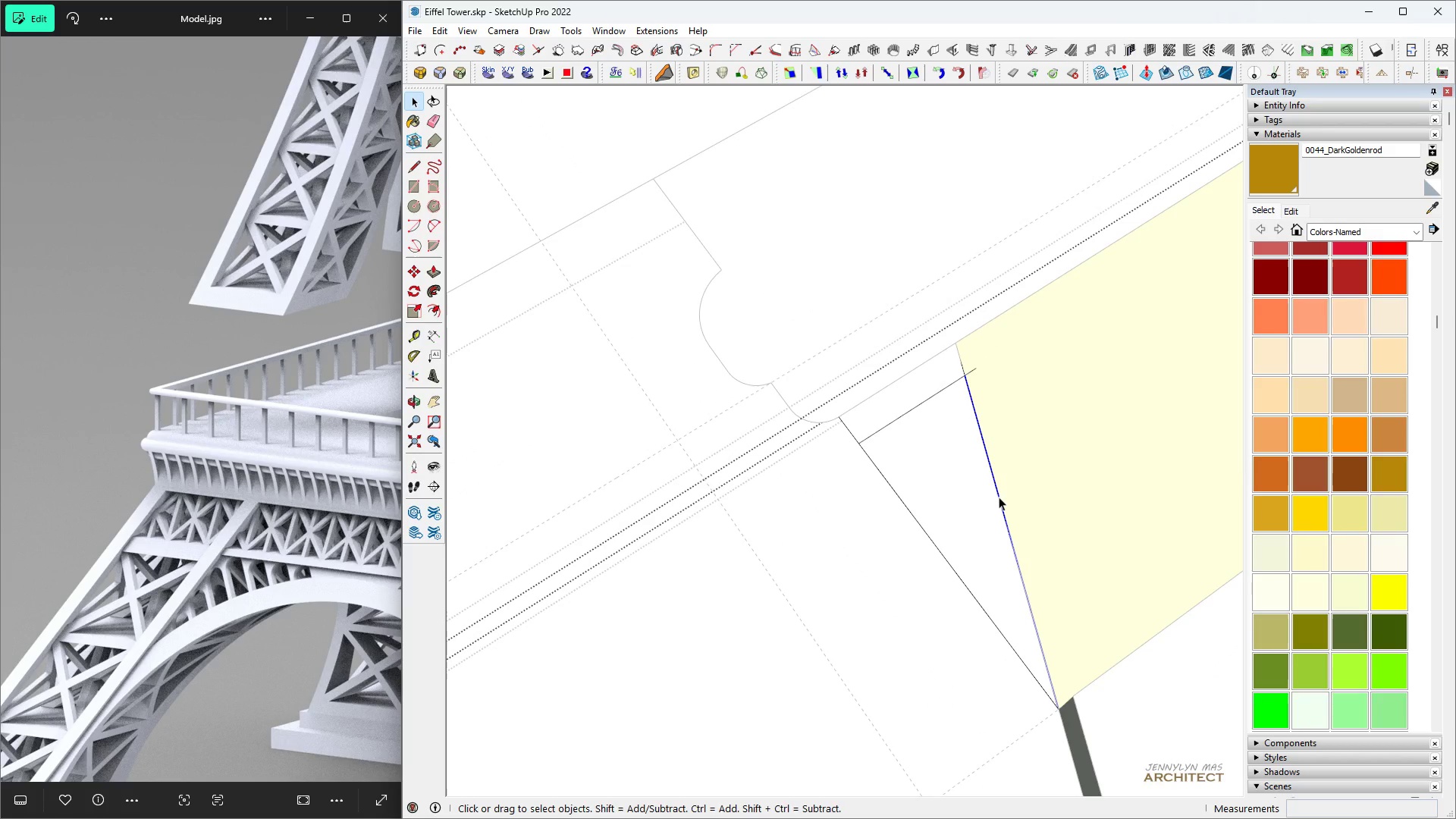 
key(Space)
 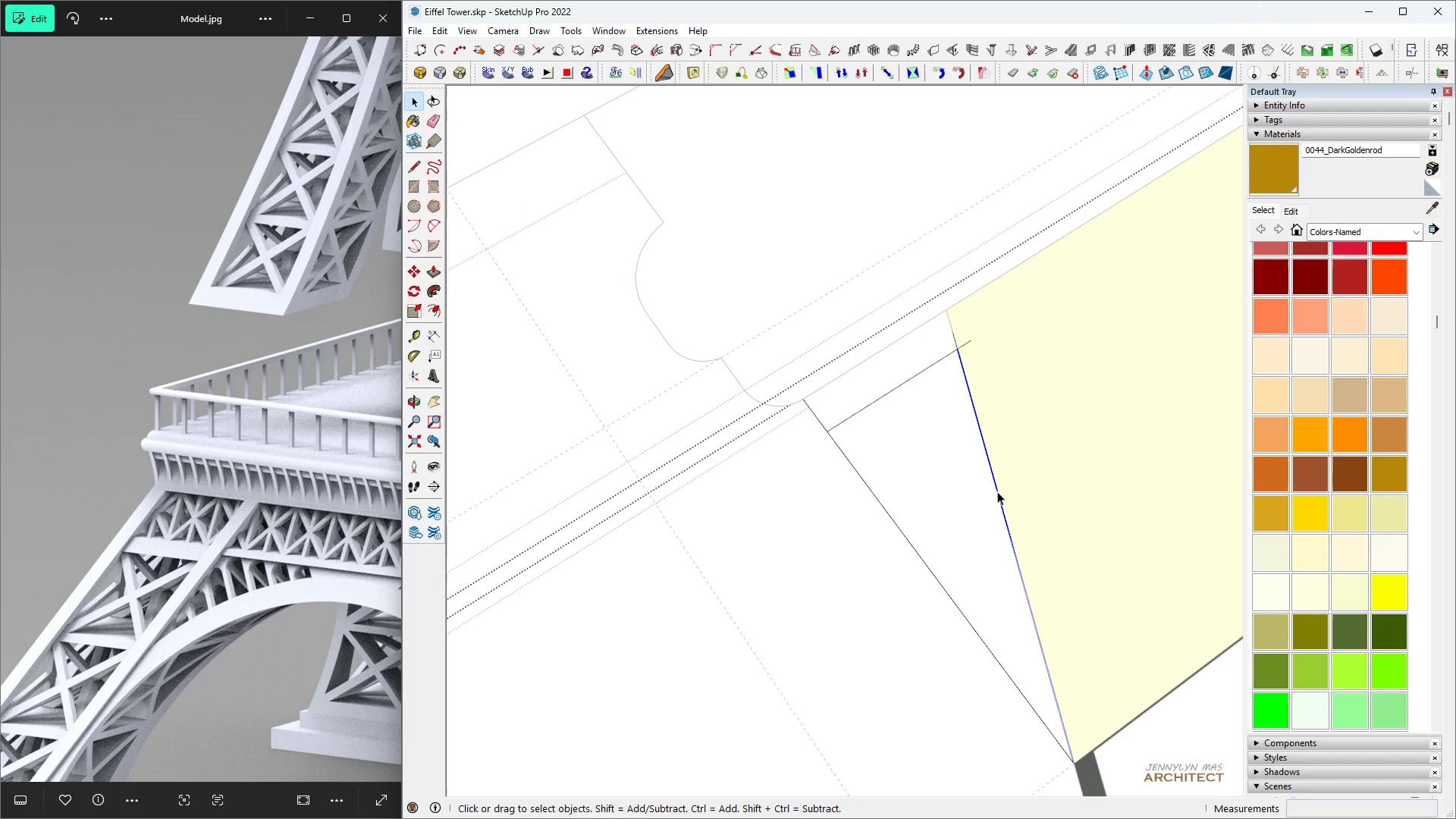 
scroll: coordinate [998, 495], scroll_direction: up, amount: 2.0
 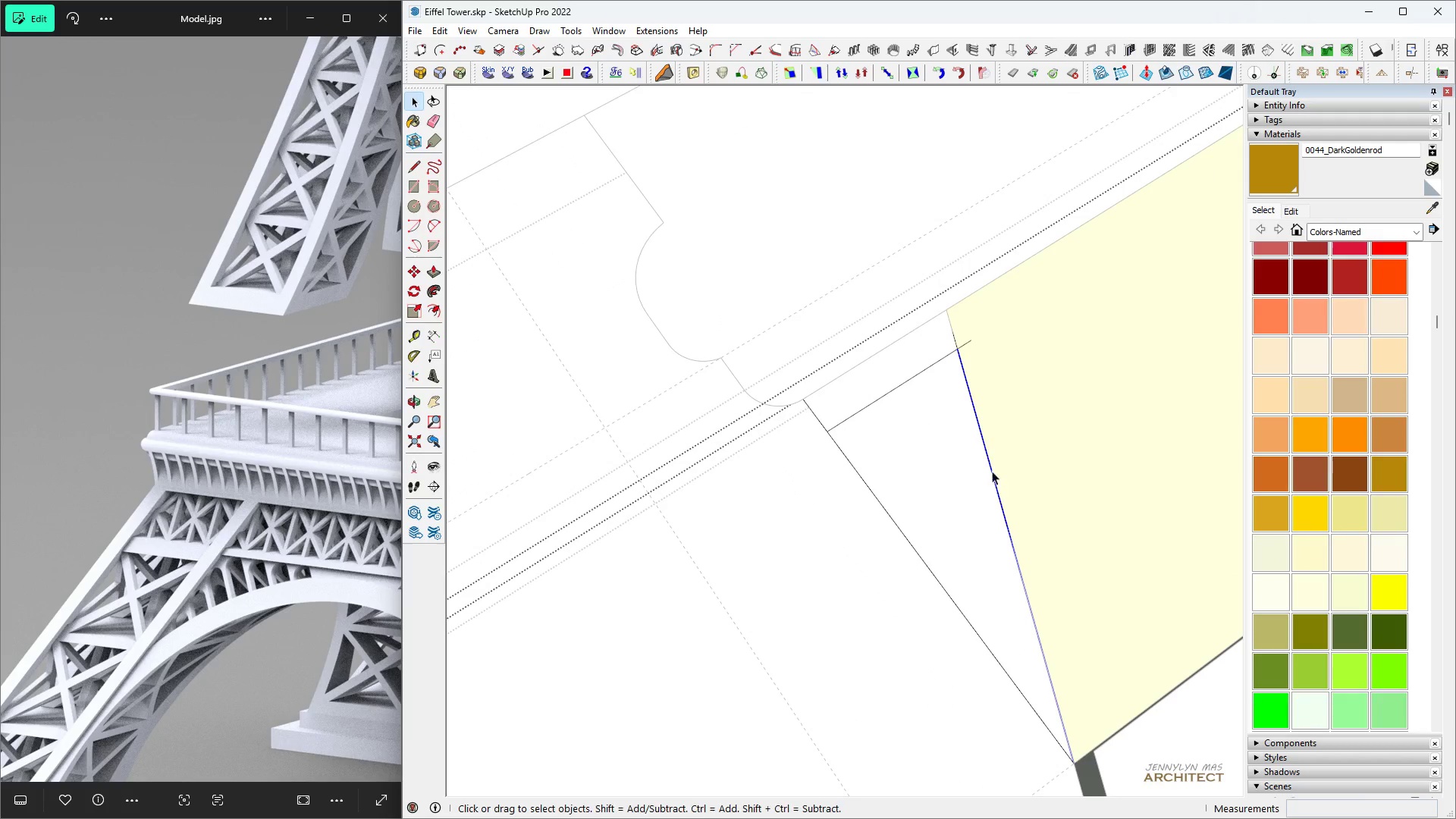 
key(M)
 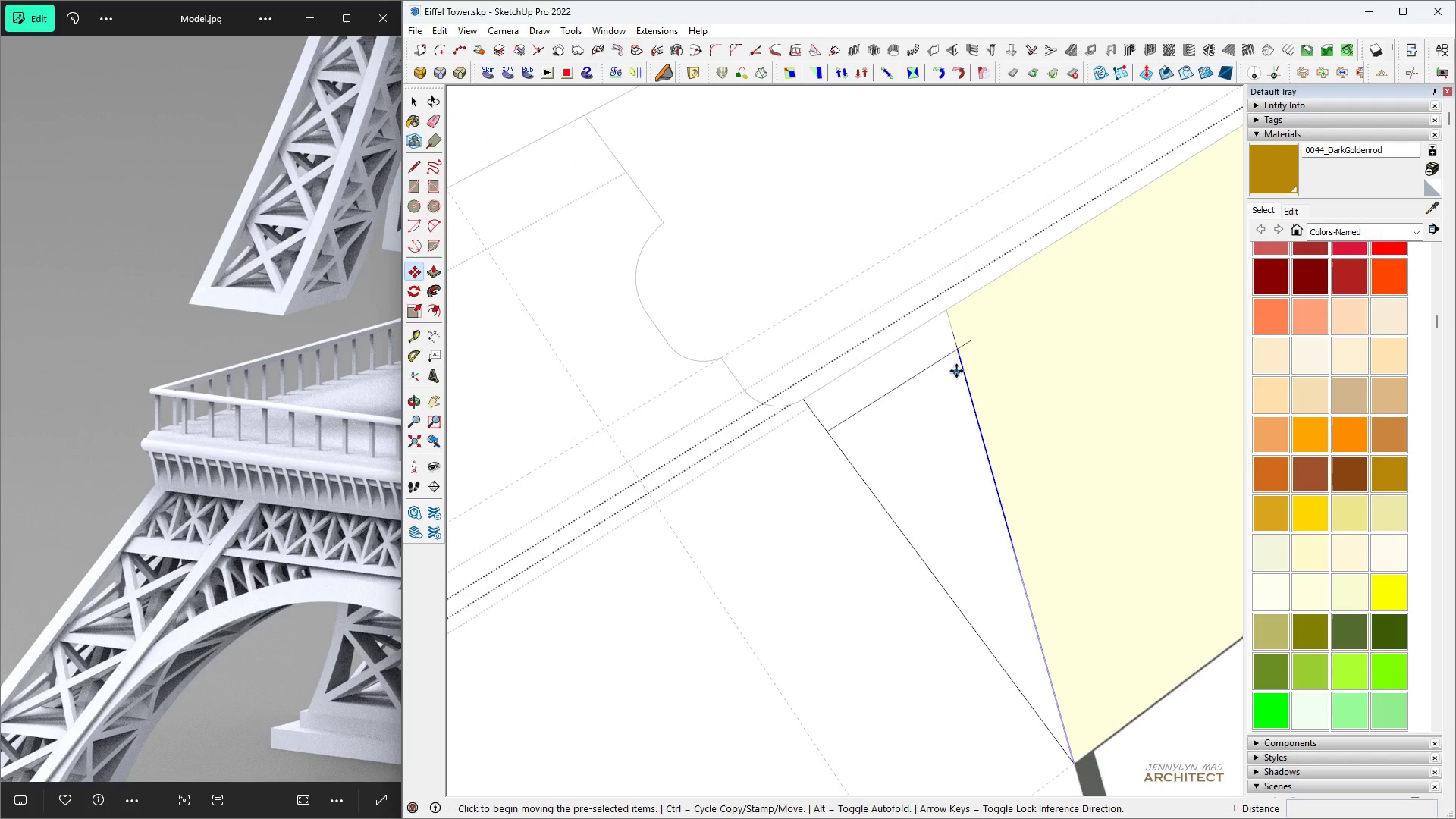 
key(Control+ControlLeft)
 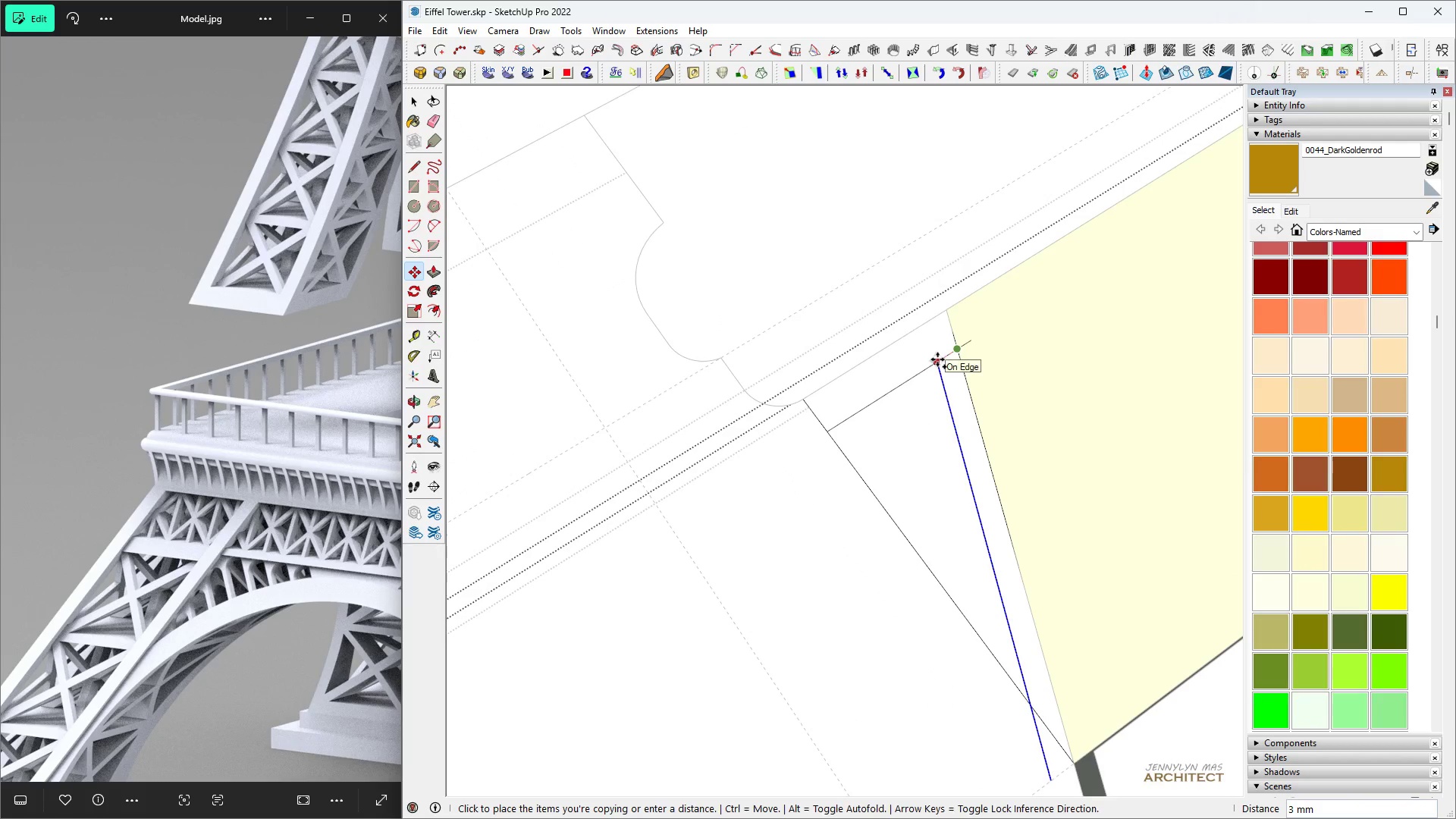 
key(2)
 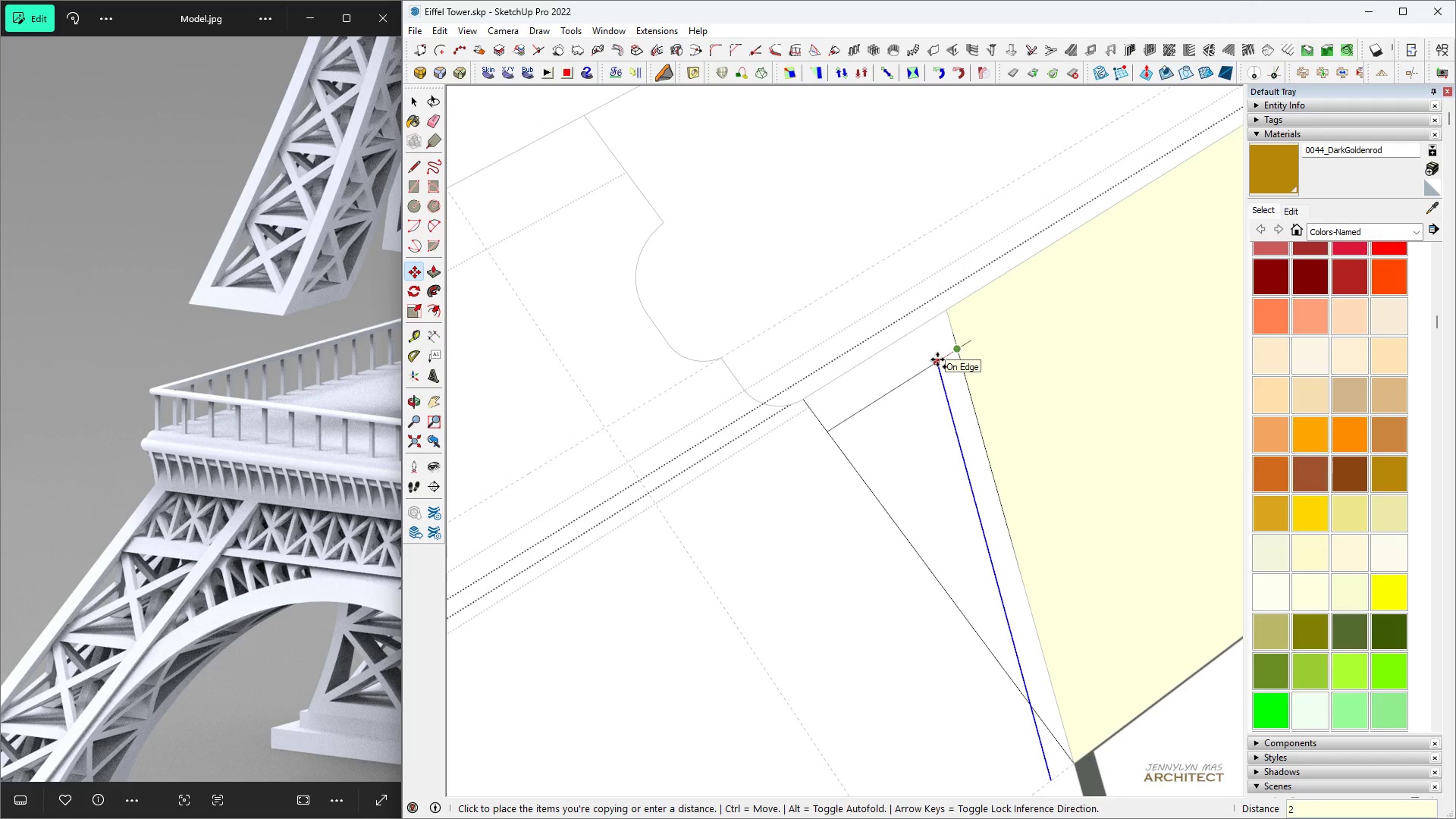 
key(Period)
 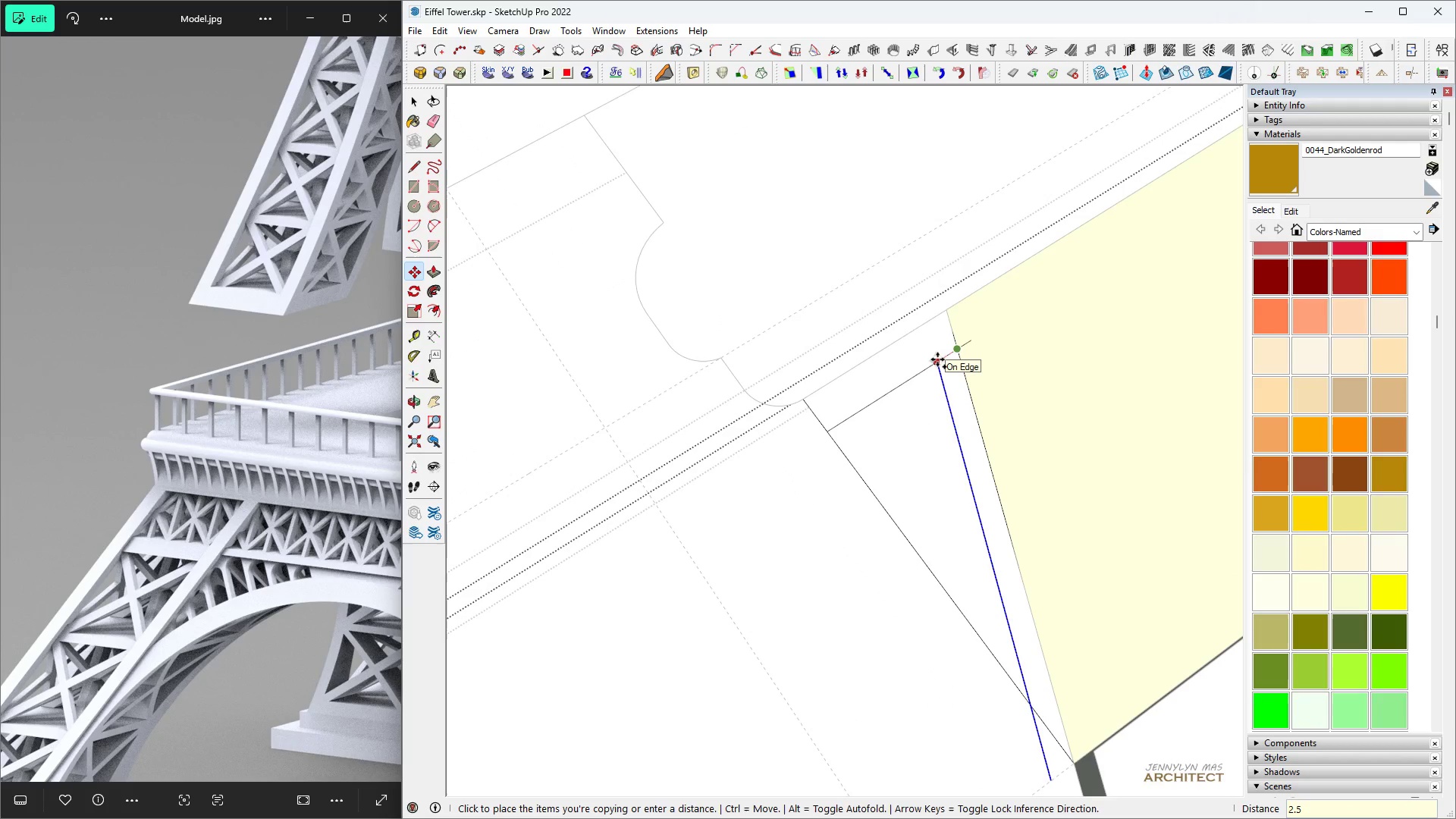 
key(5)
 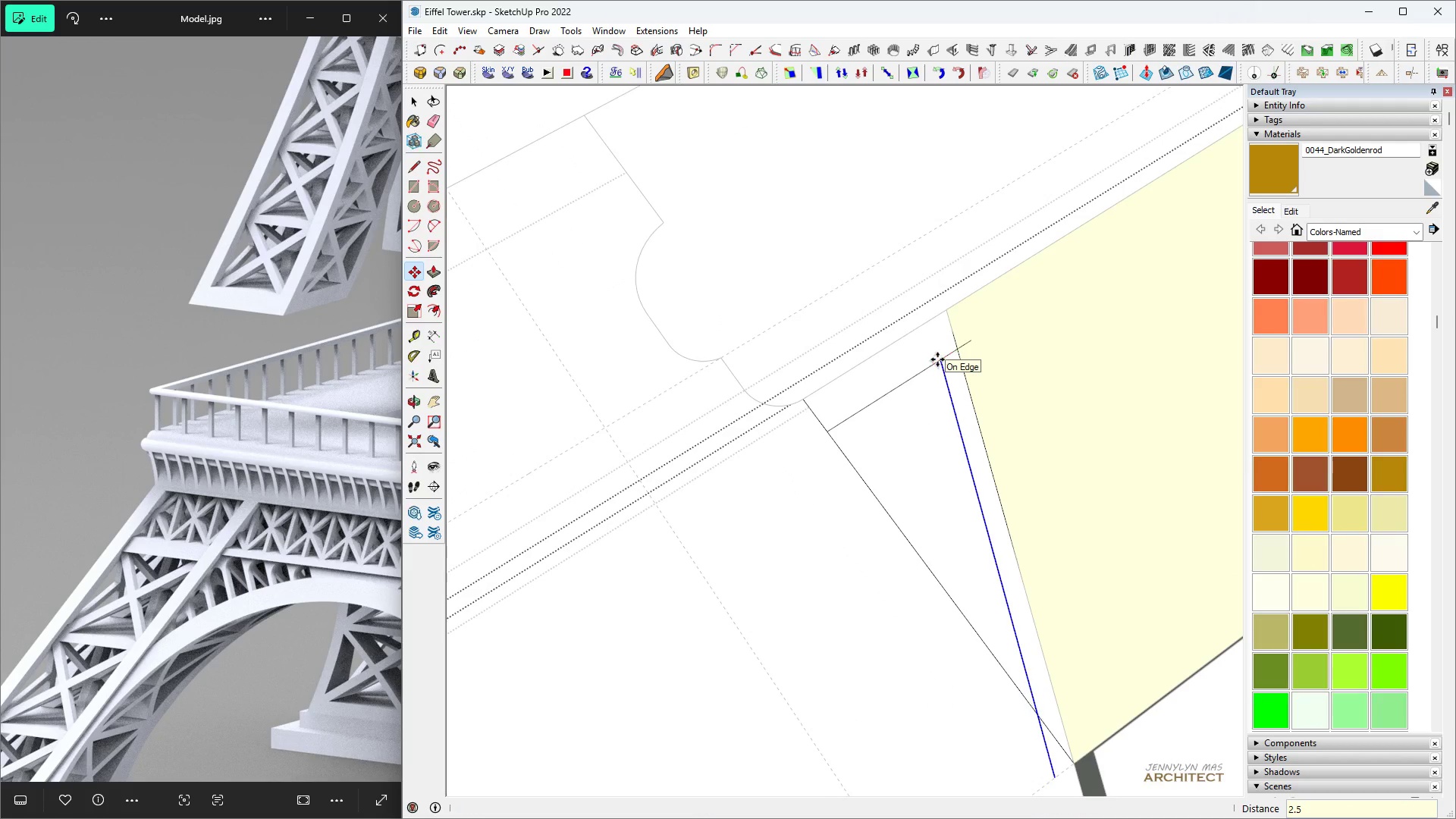 
key(Enter)
 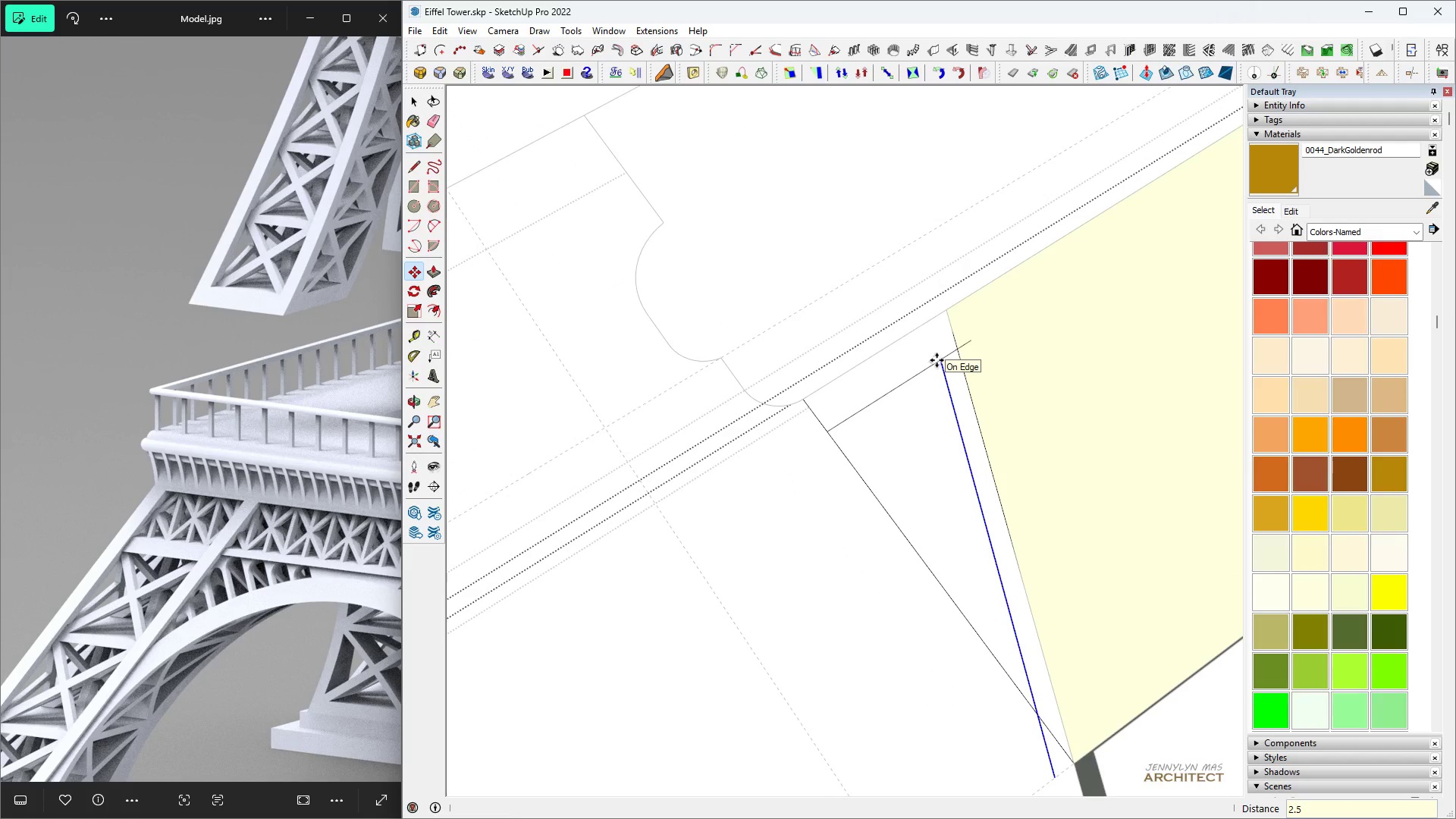 
key(Space)
 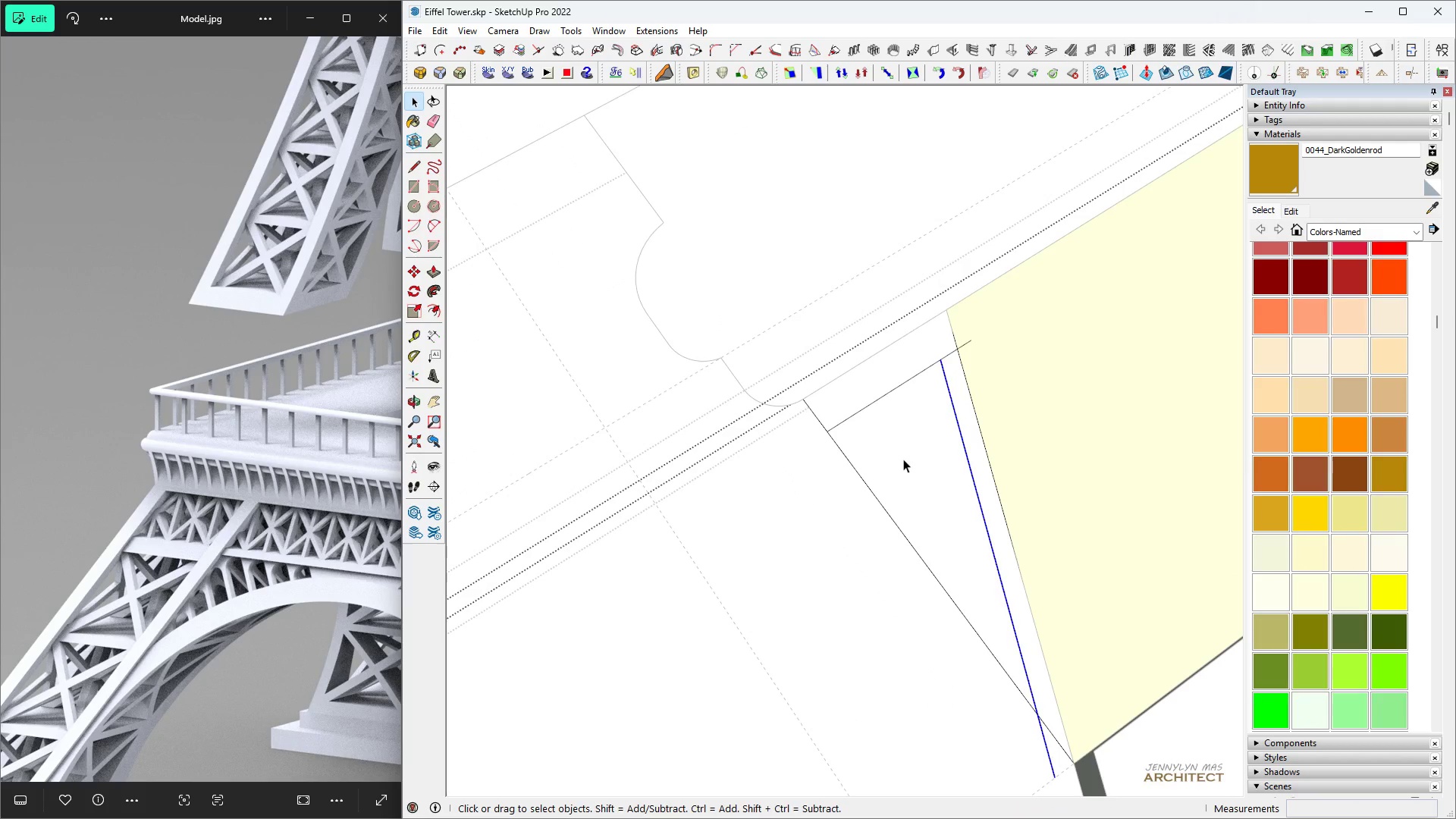 
left_click([903, 459])
 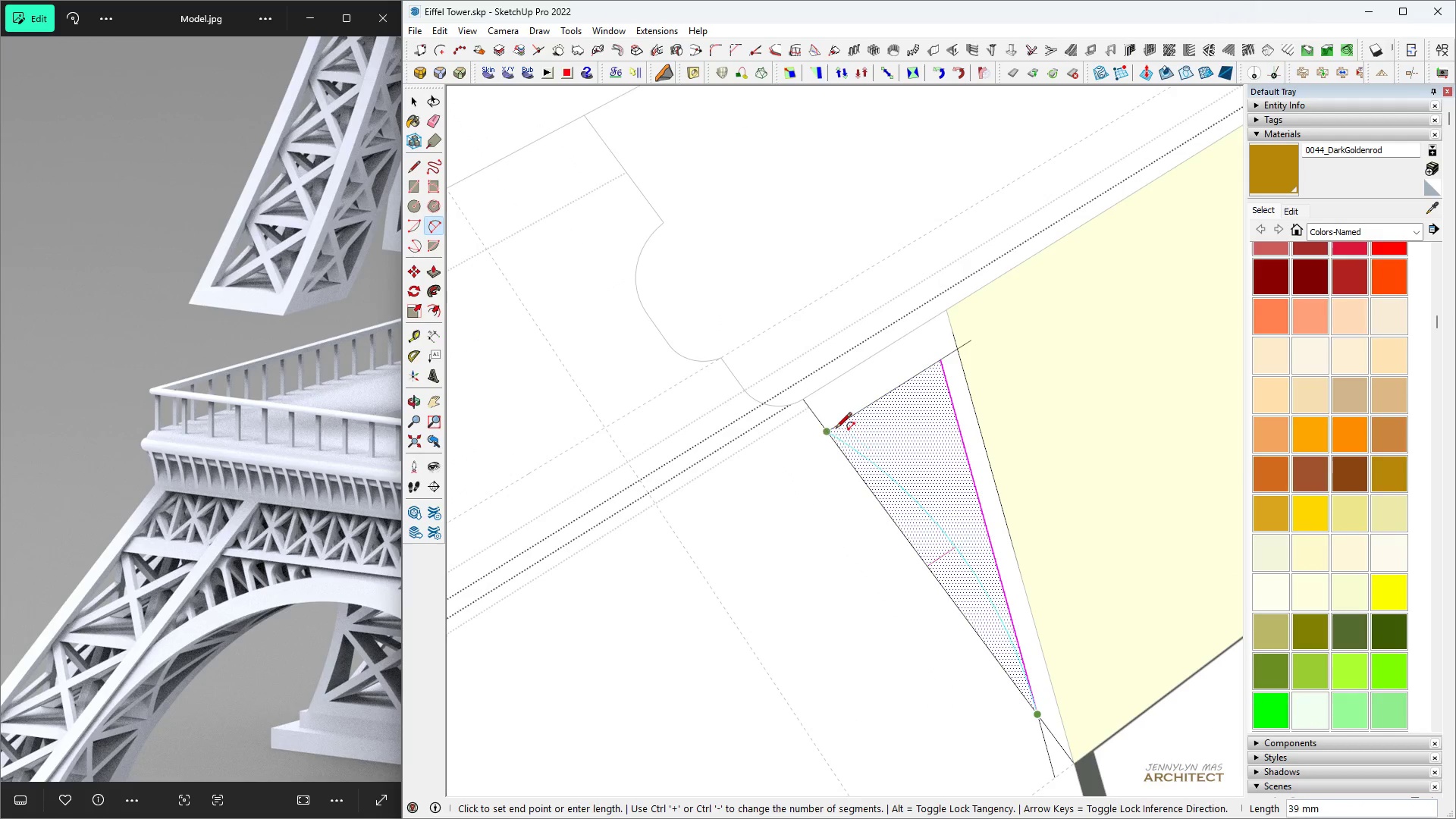 
double_click([836, 429])
 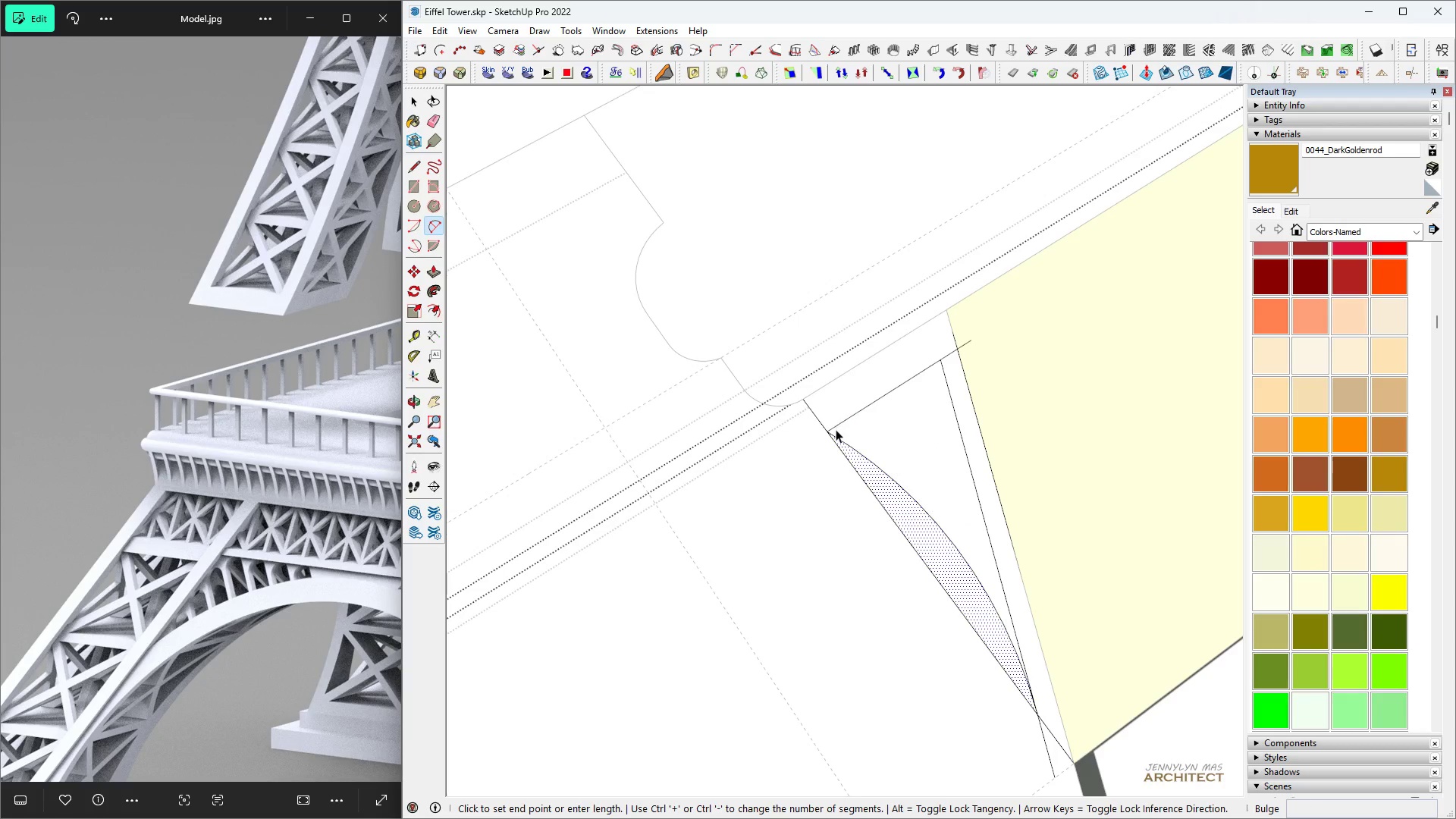 
key(Space)
 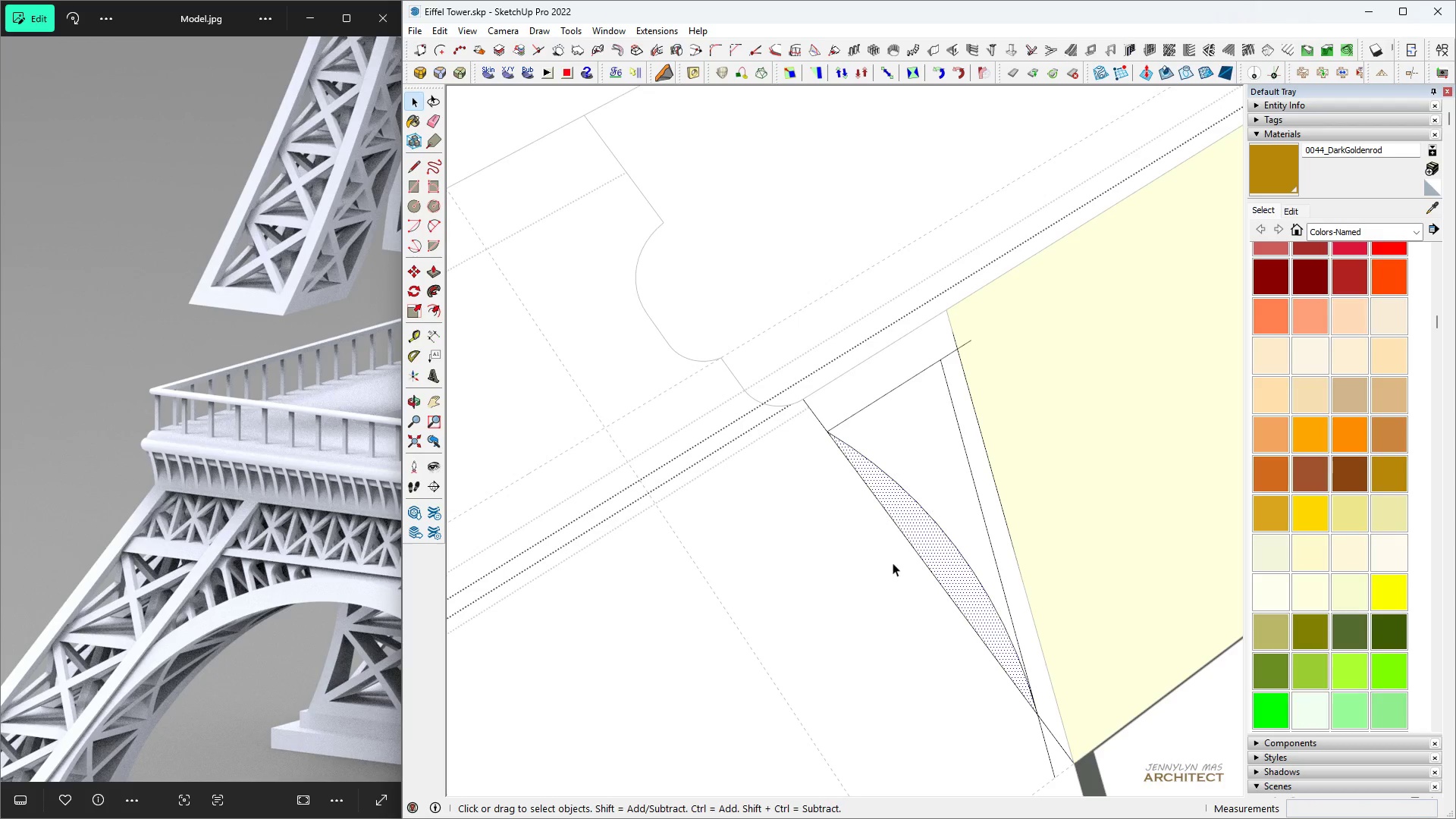 
key(E)
 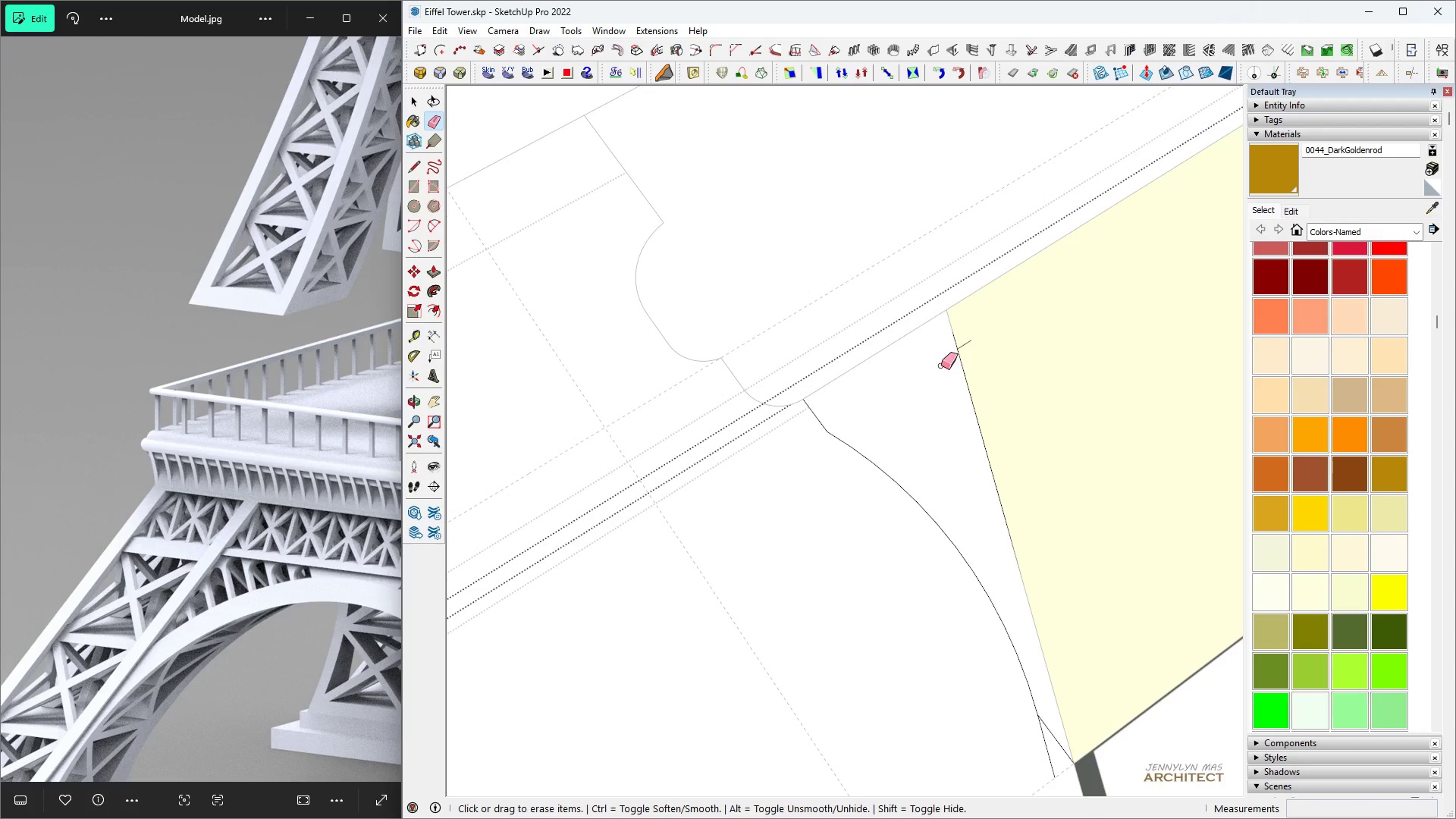 
scroll: coordinate [1065, 814], scroll_direction: down, amount: 2.0
 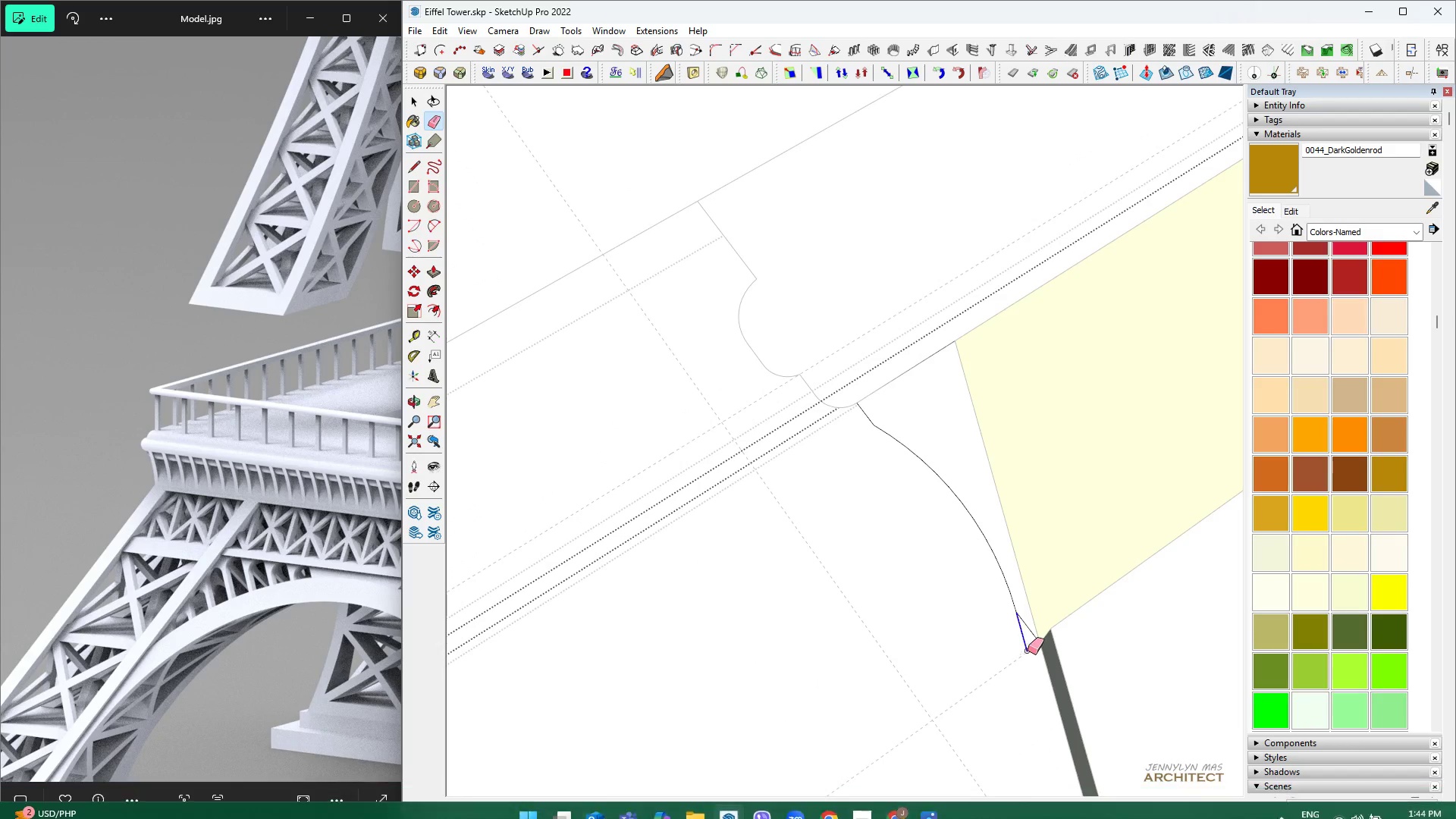 
key(Space)
 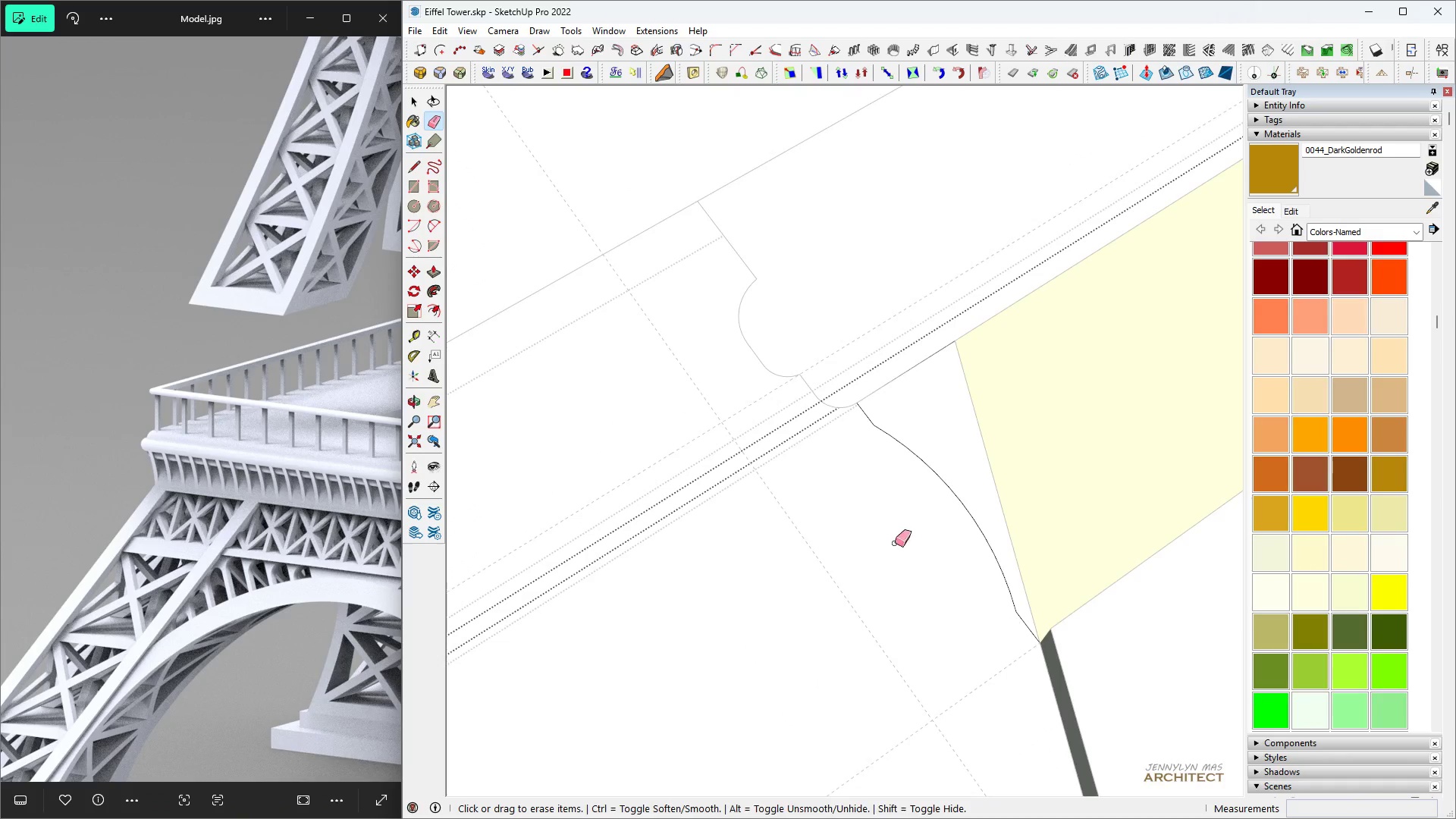 
scroll: coordinate [767, 453], scroll_direction: down, amount: 14.0
 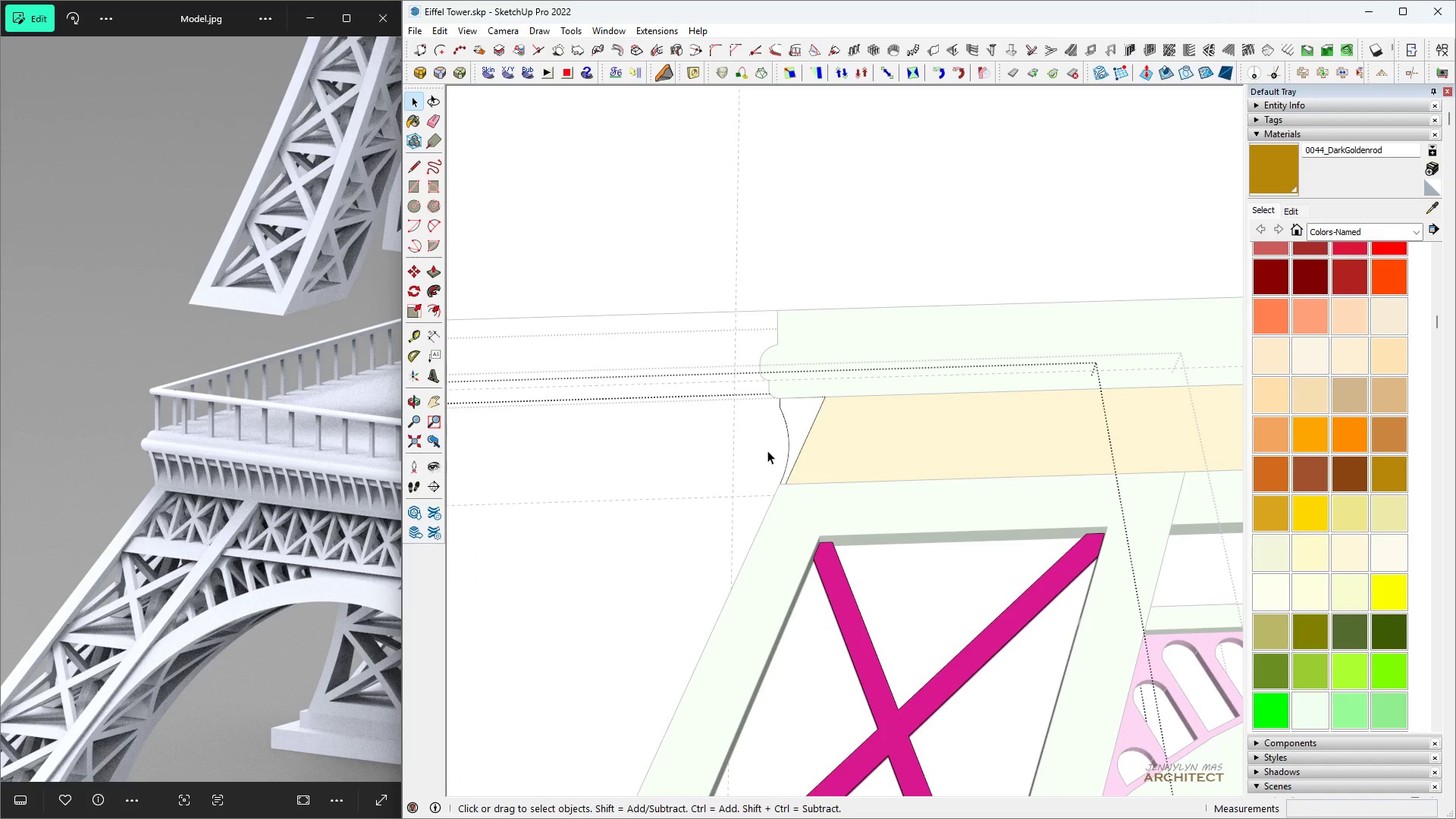 
key(Space)
 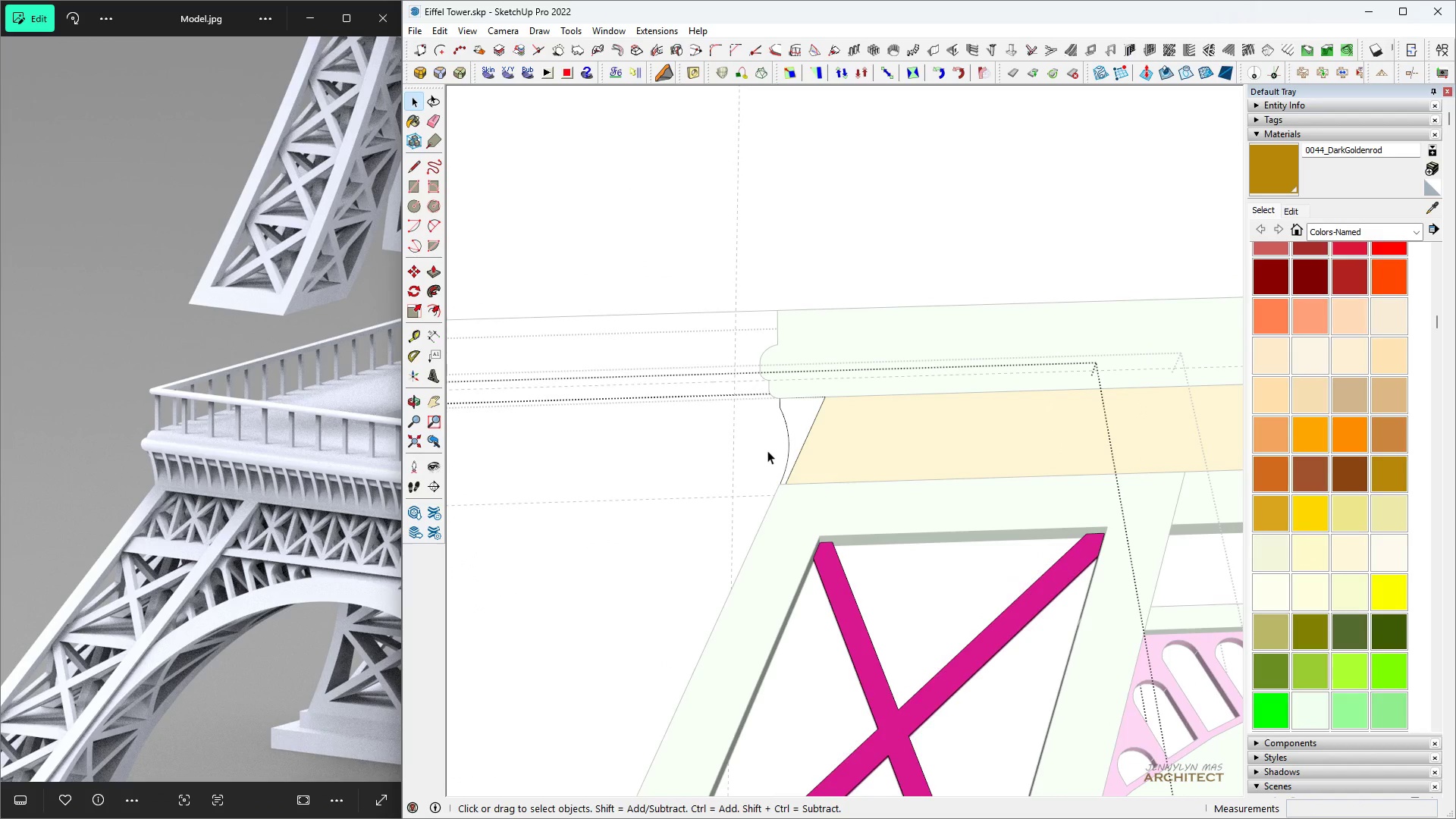 
scroll: coordinate [770, 454], scroll_direction: up, amount: 3.0
 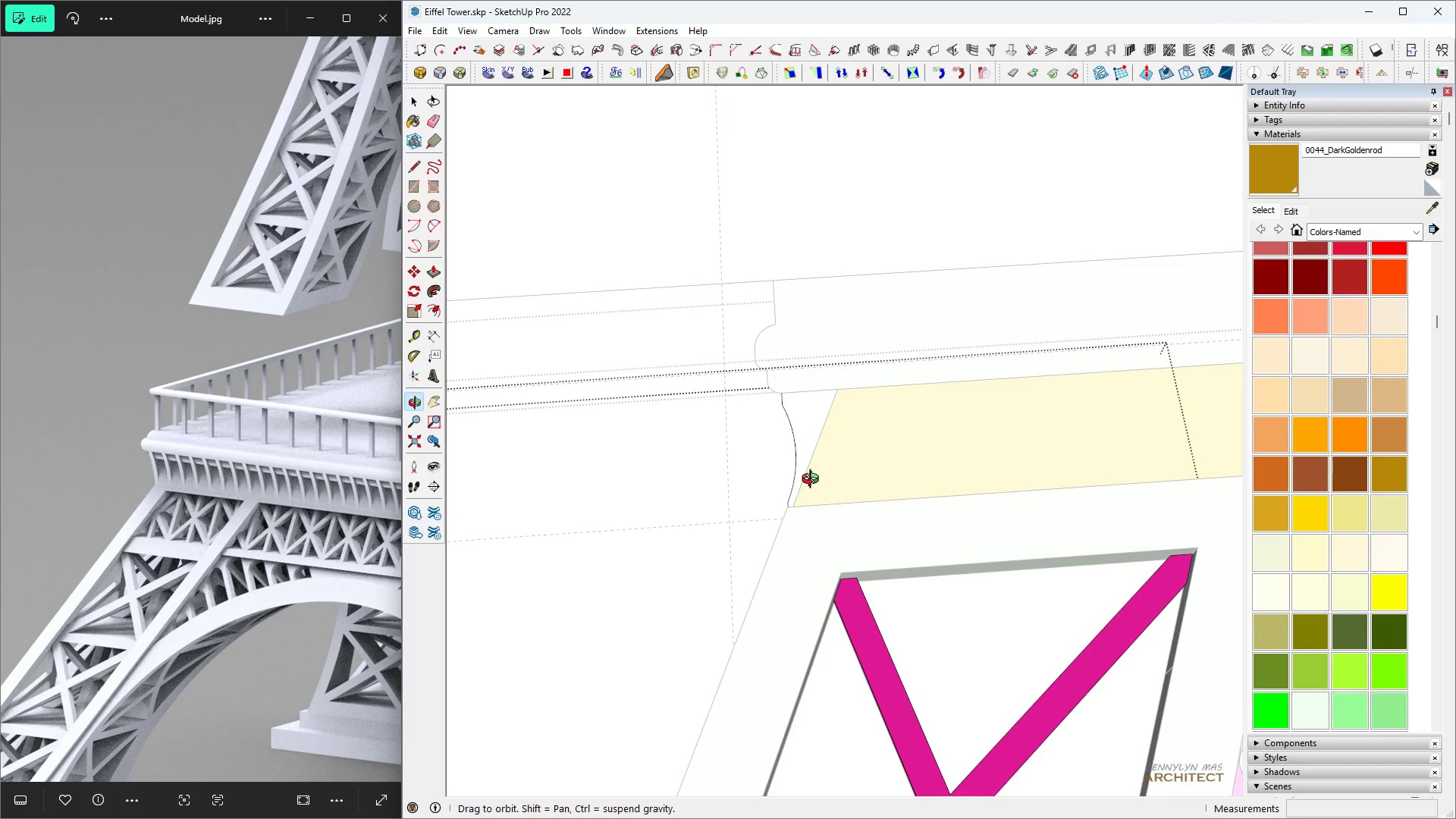 
scroll: coordinate [814, 481], scroll_direction: down, amount: 1.0
 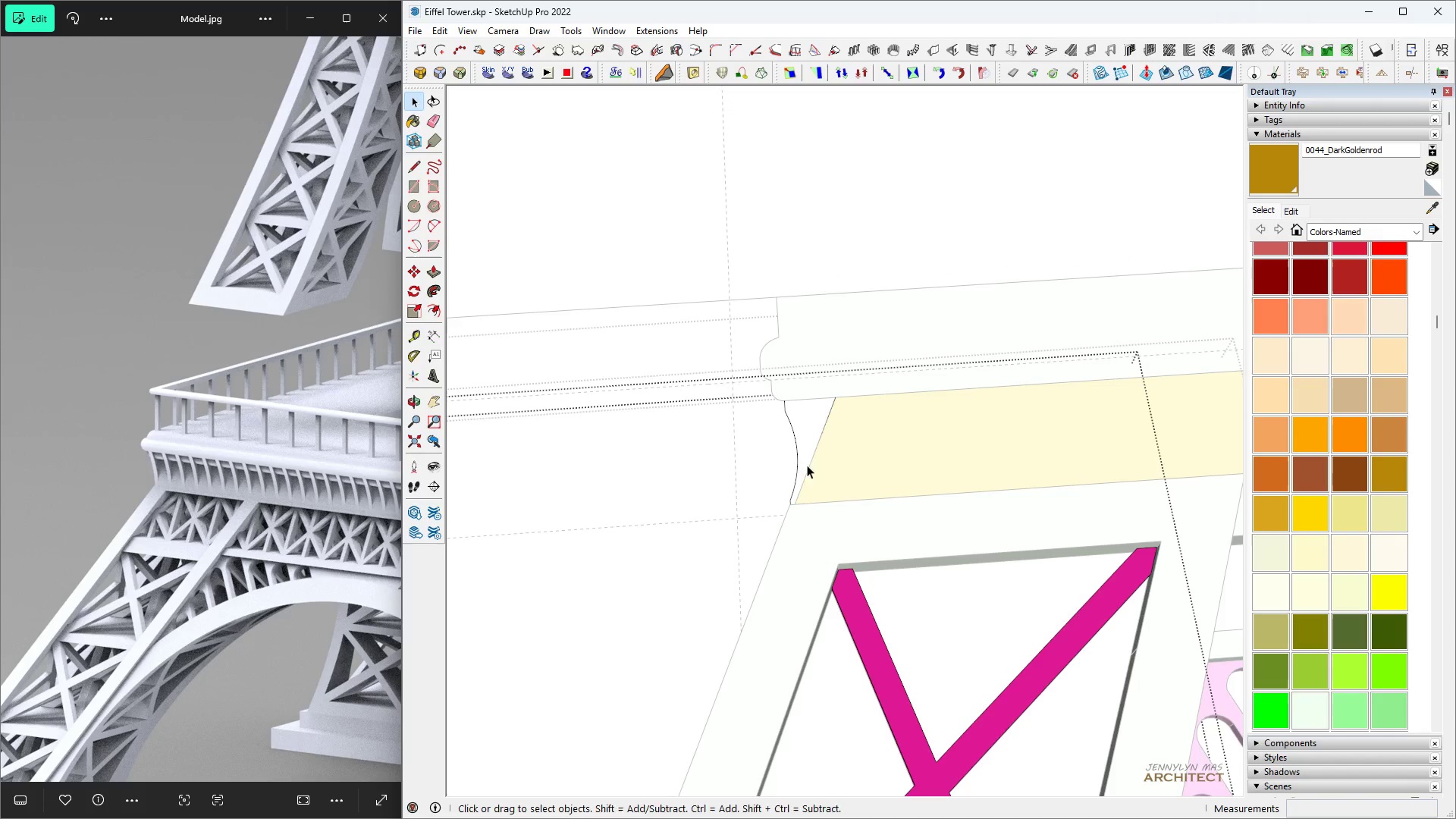 
key(H)
 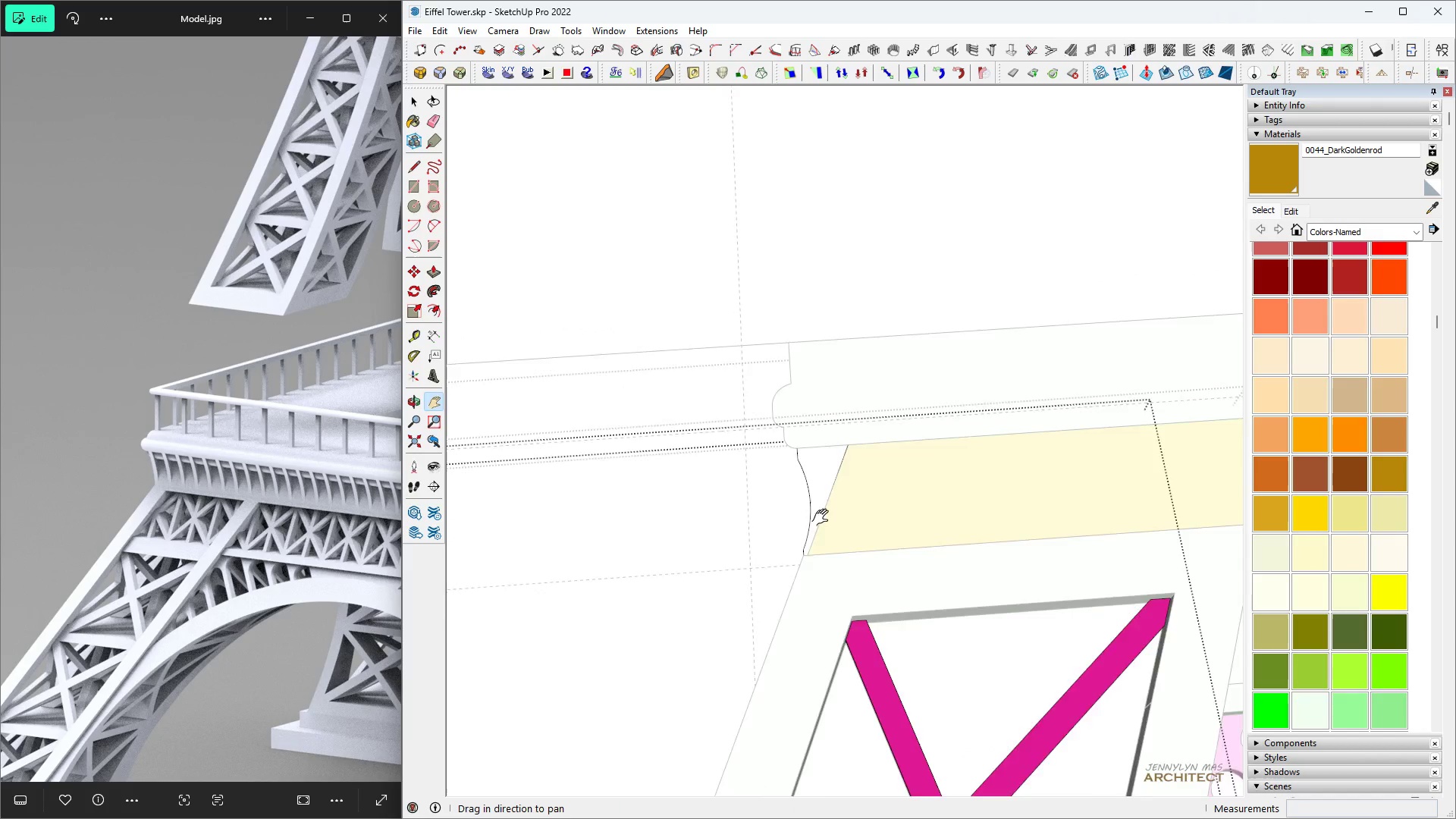 
key(Space)
 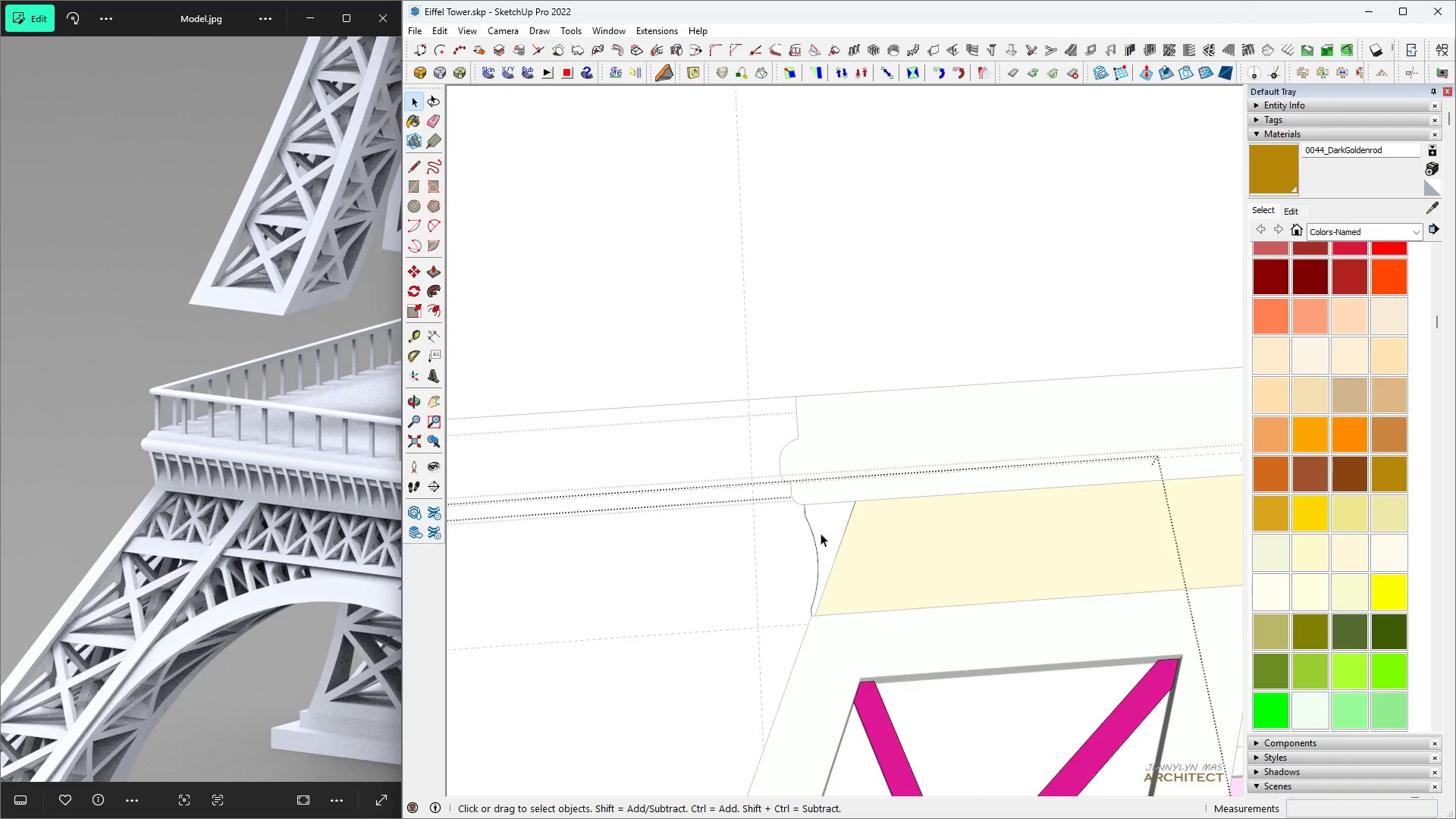 
scroll: coordinate [809, 495], scroll_direction: up, amount: 10.0
 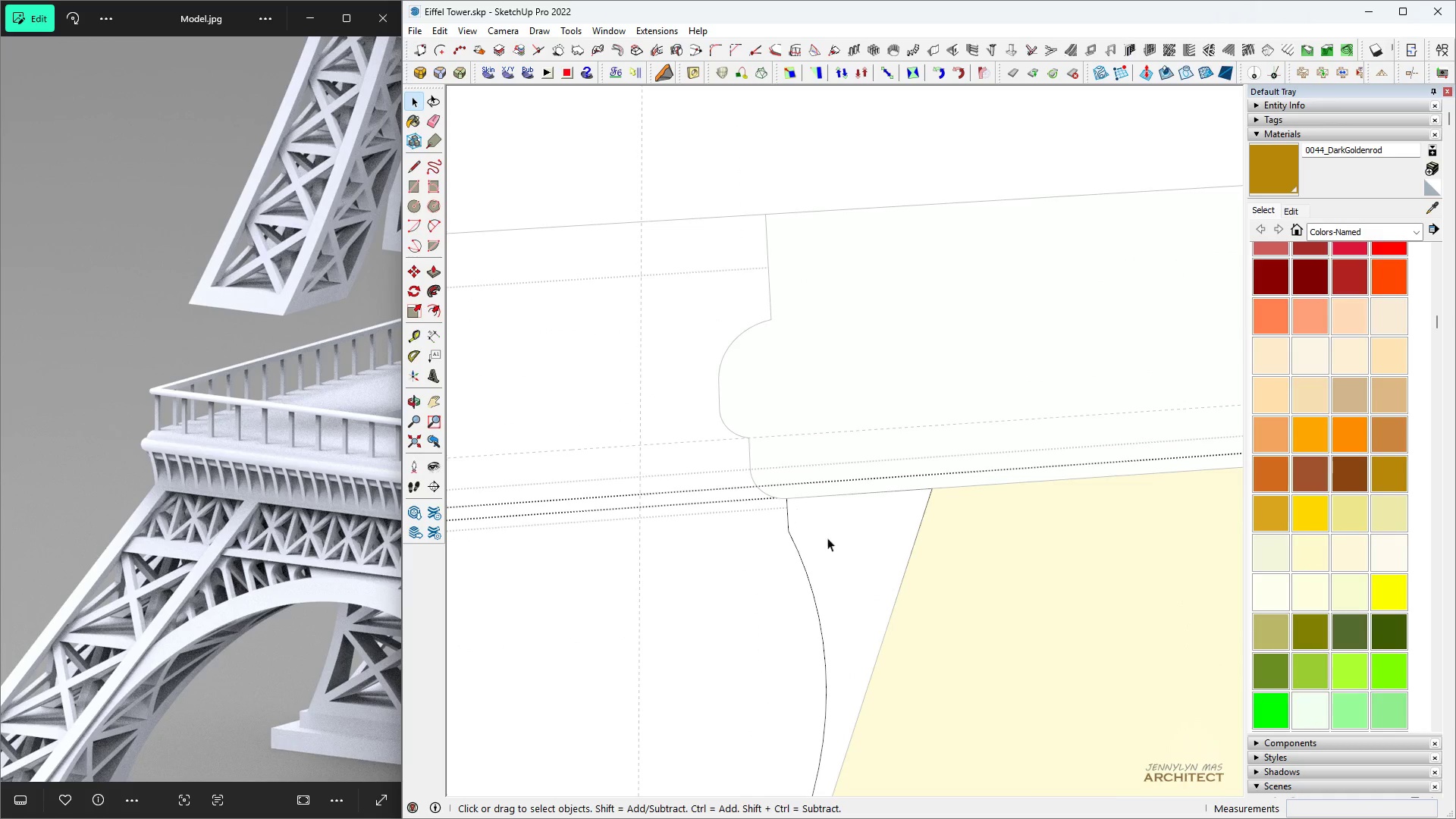 
double_click([840, 546])
 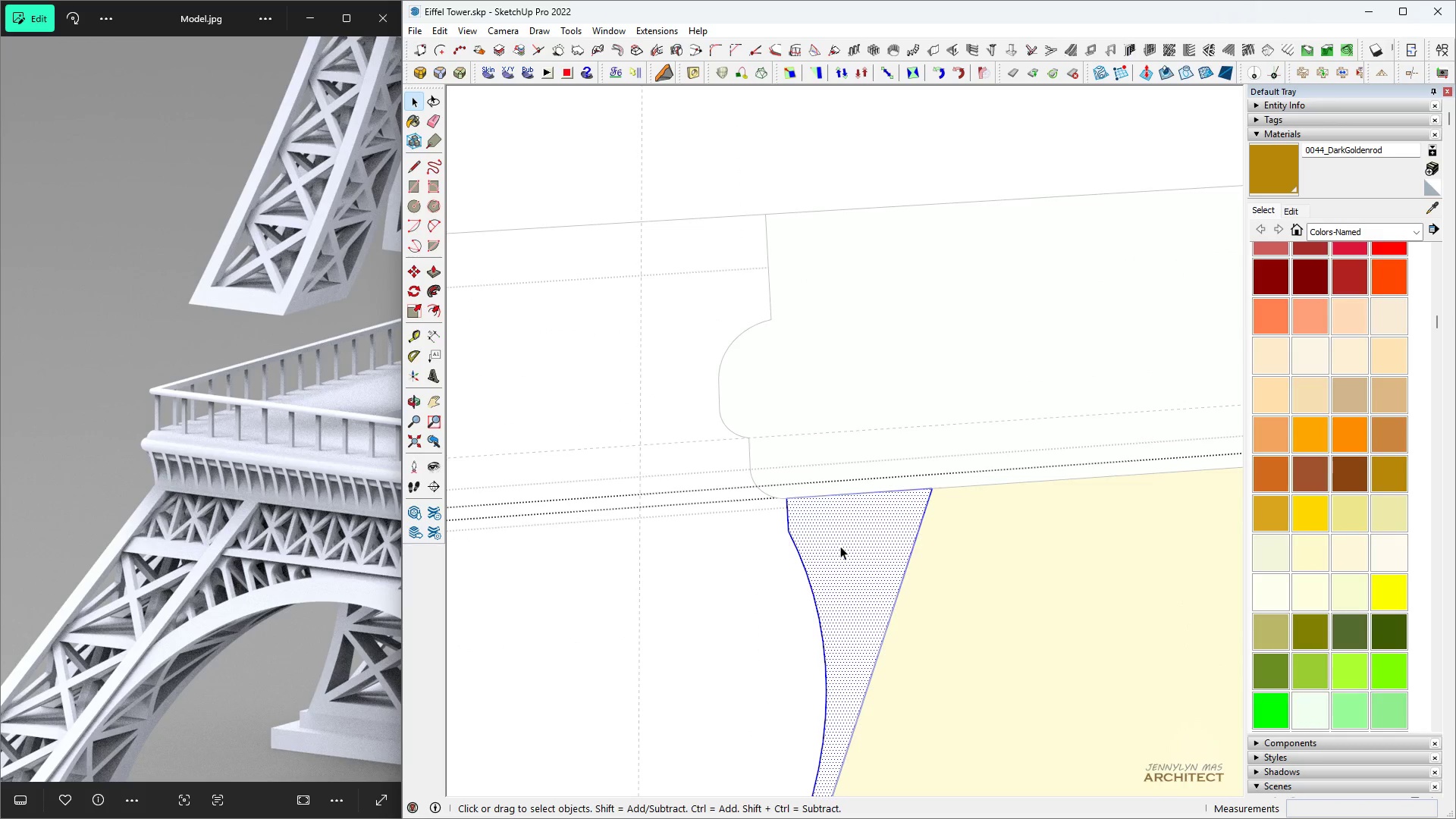 
triple_click([840, 546])
 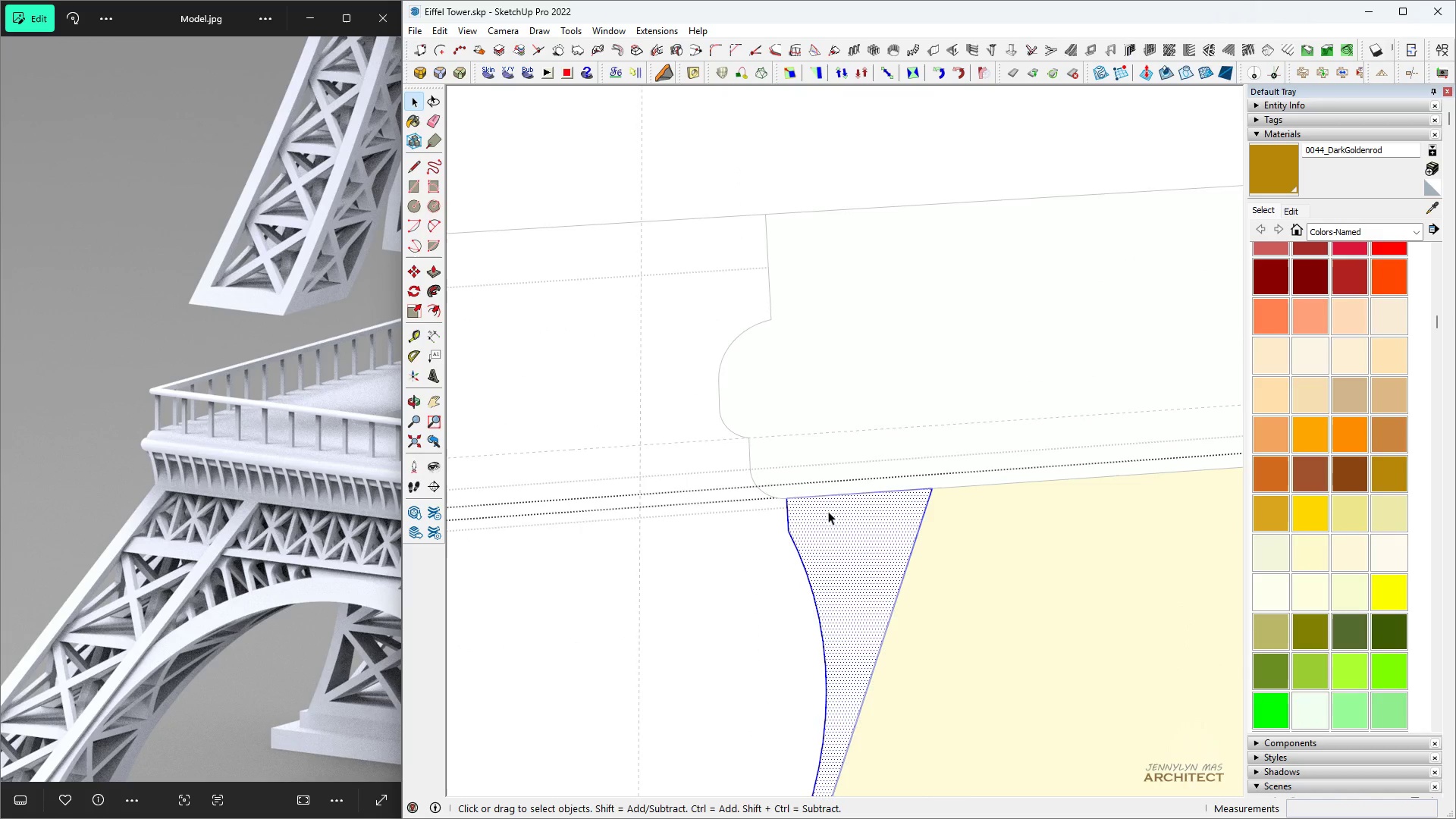 
scroll: coordinate [827, 506], scroll_direction: down, amount: 3.0
 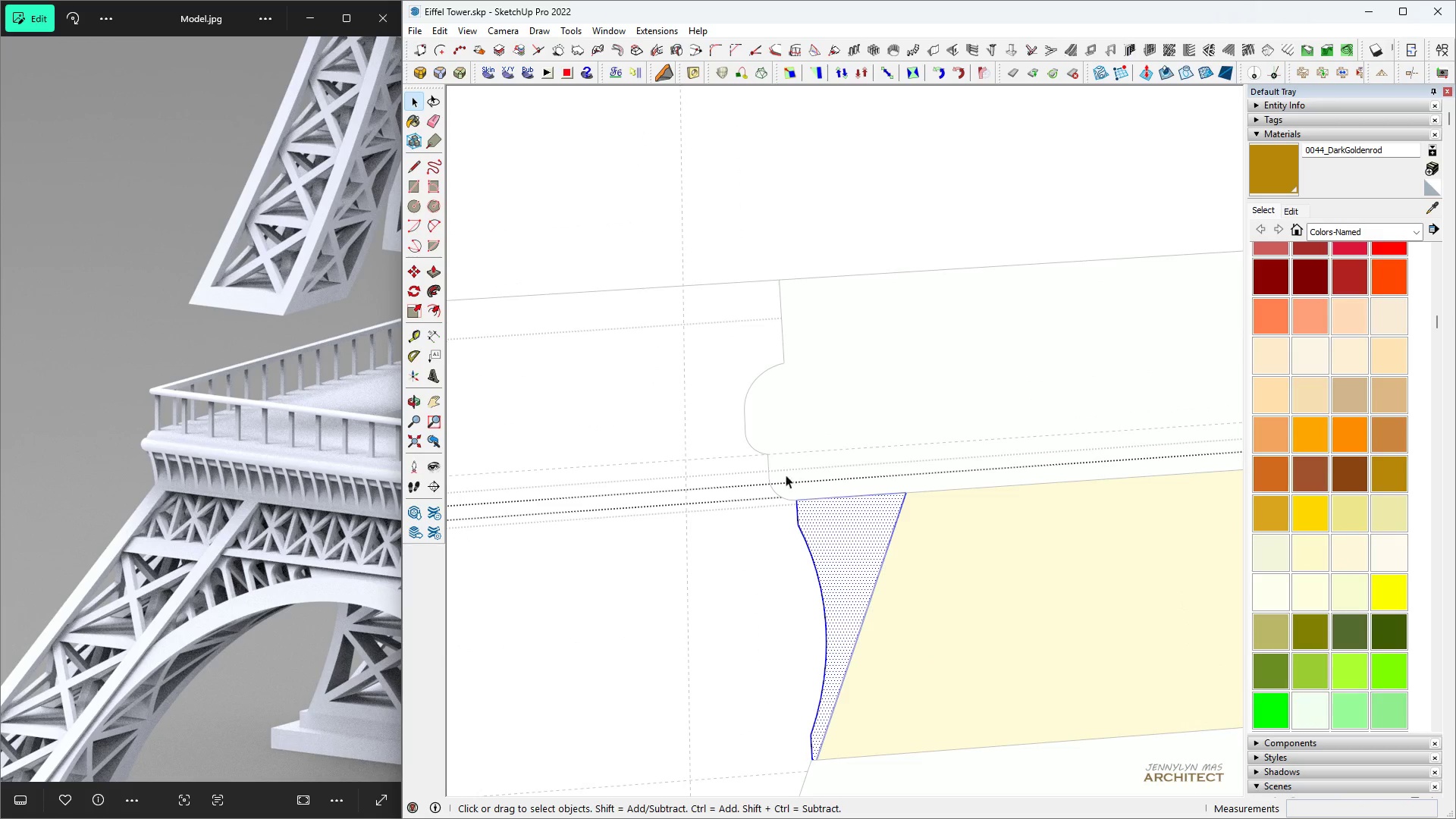 
scroll: coordinate [817, 497], scroll_direction: up, amount: 3.0
 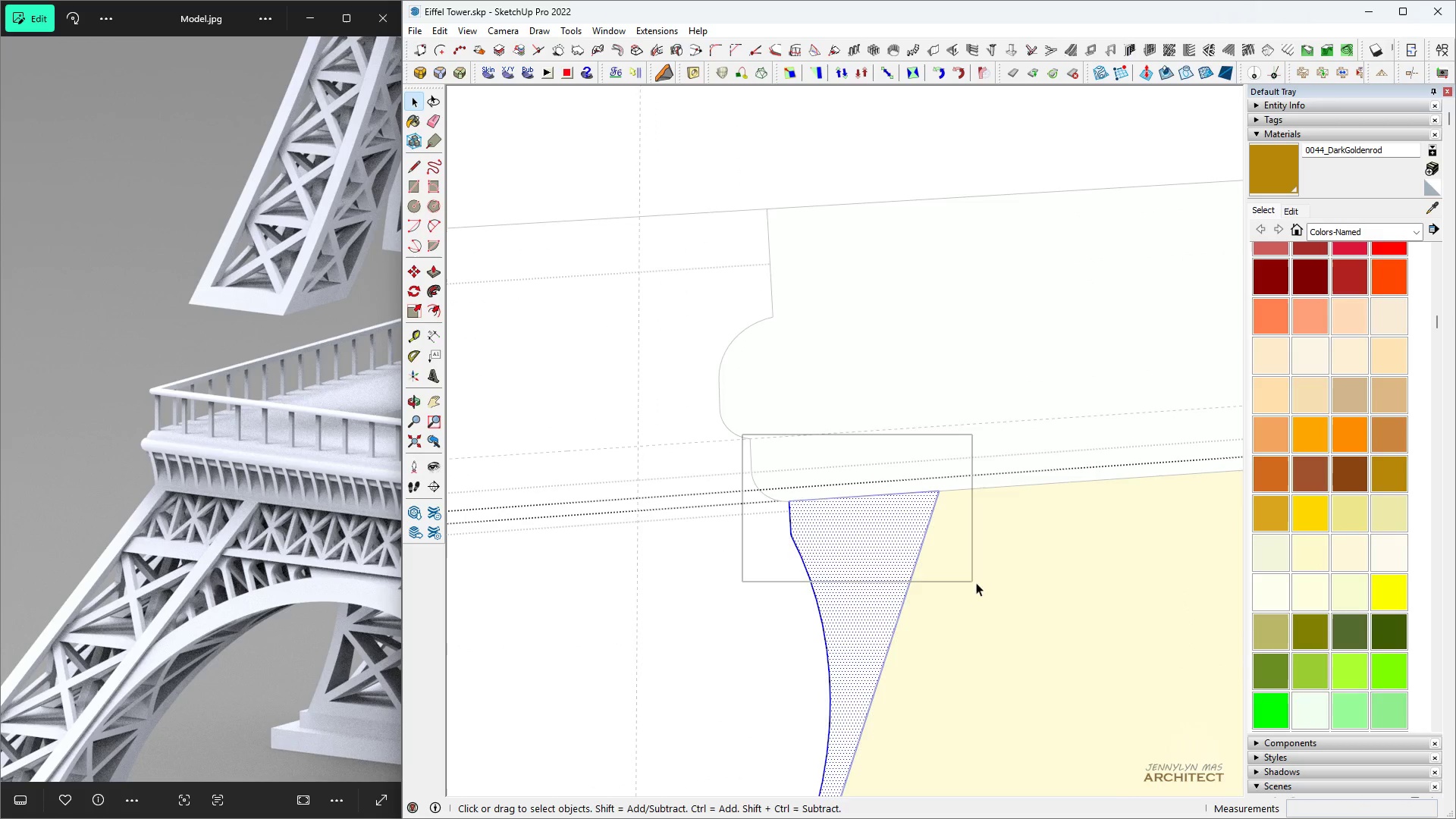 
key(M)
 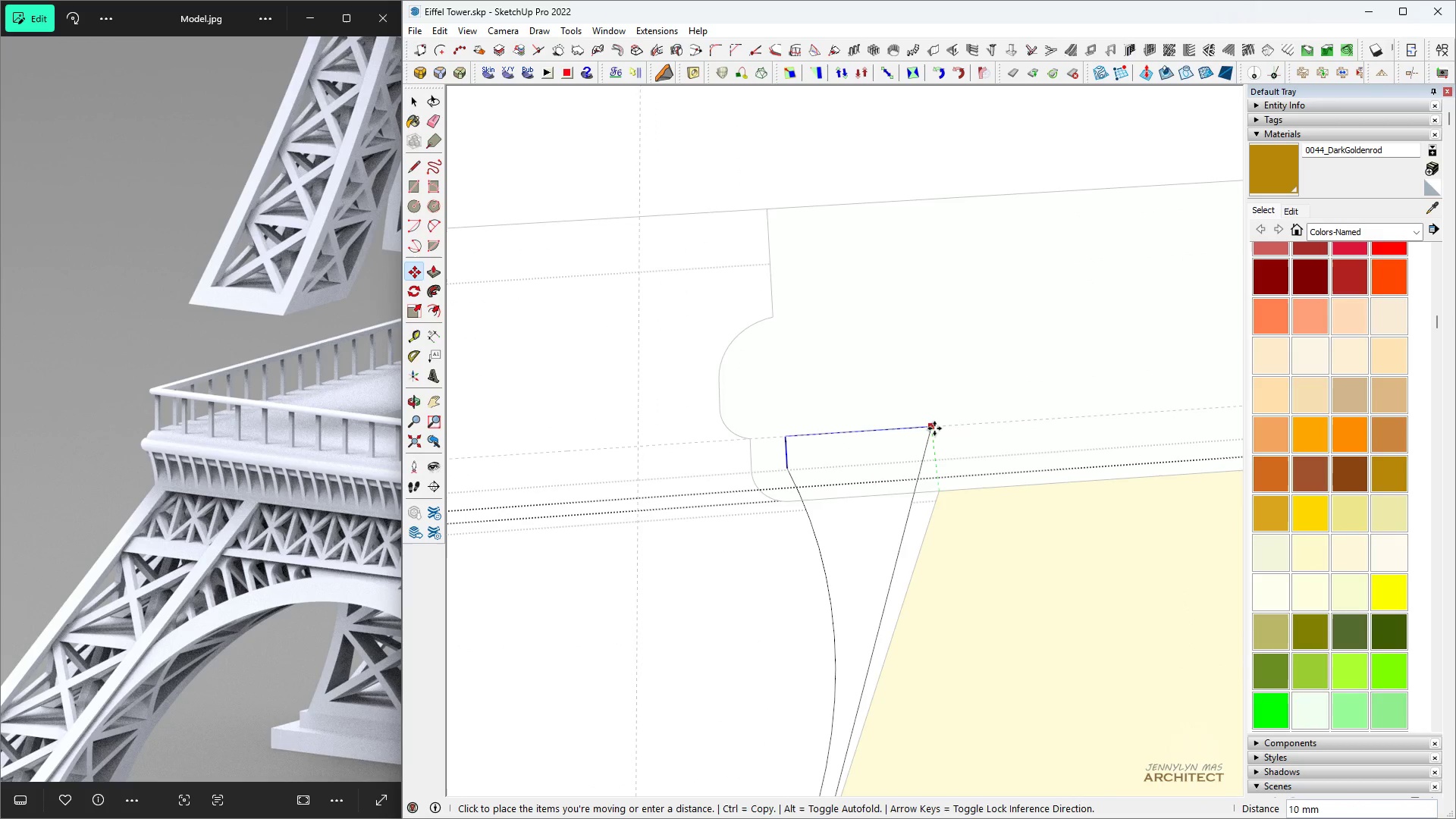 
scroll: coordinate [896, 437], scroll_direction: down, amount: 4.0
 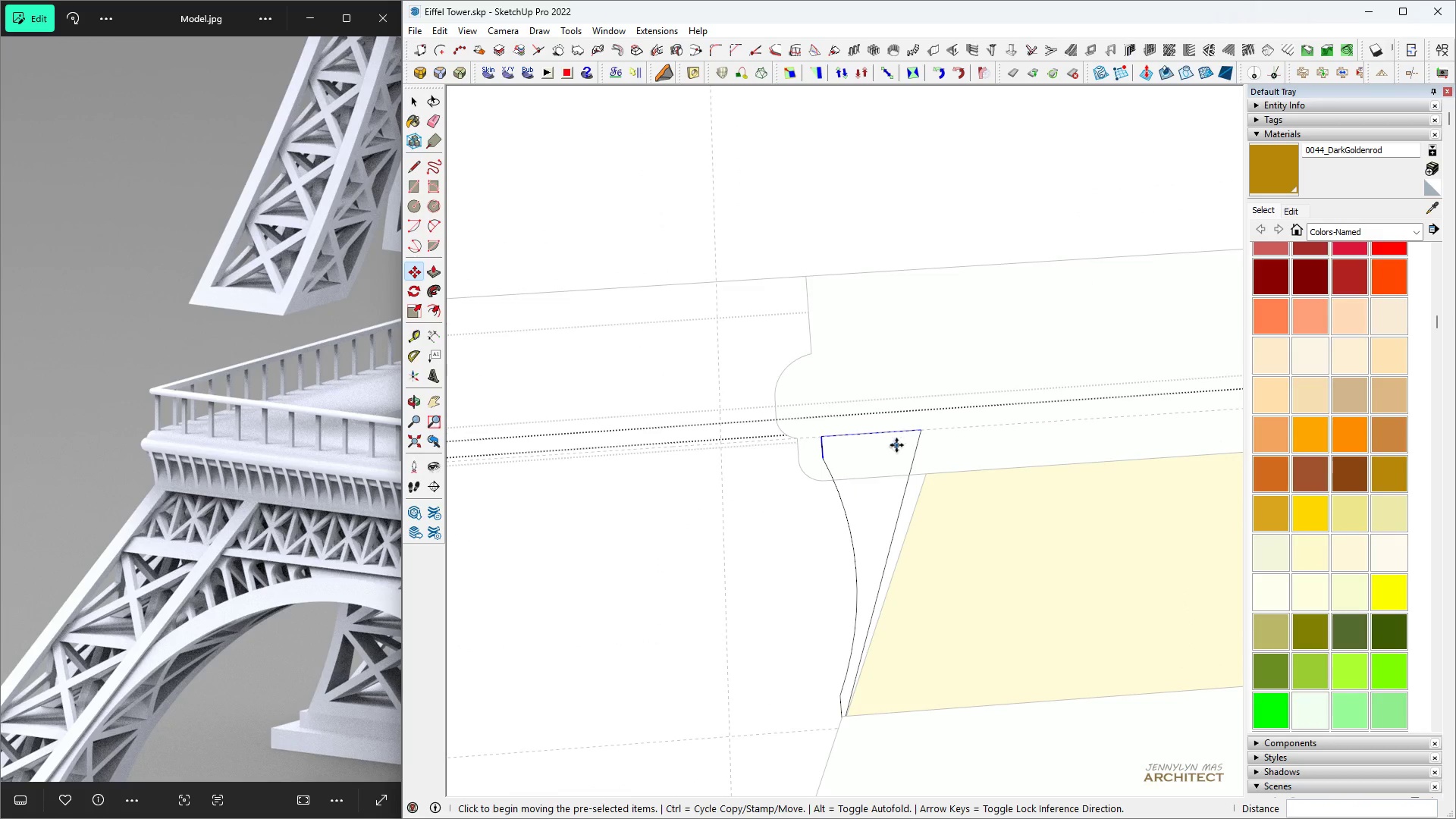 
key(Space)
 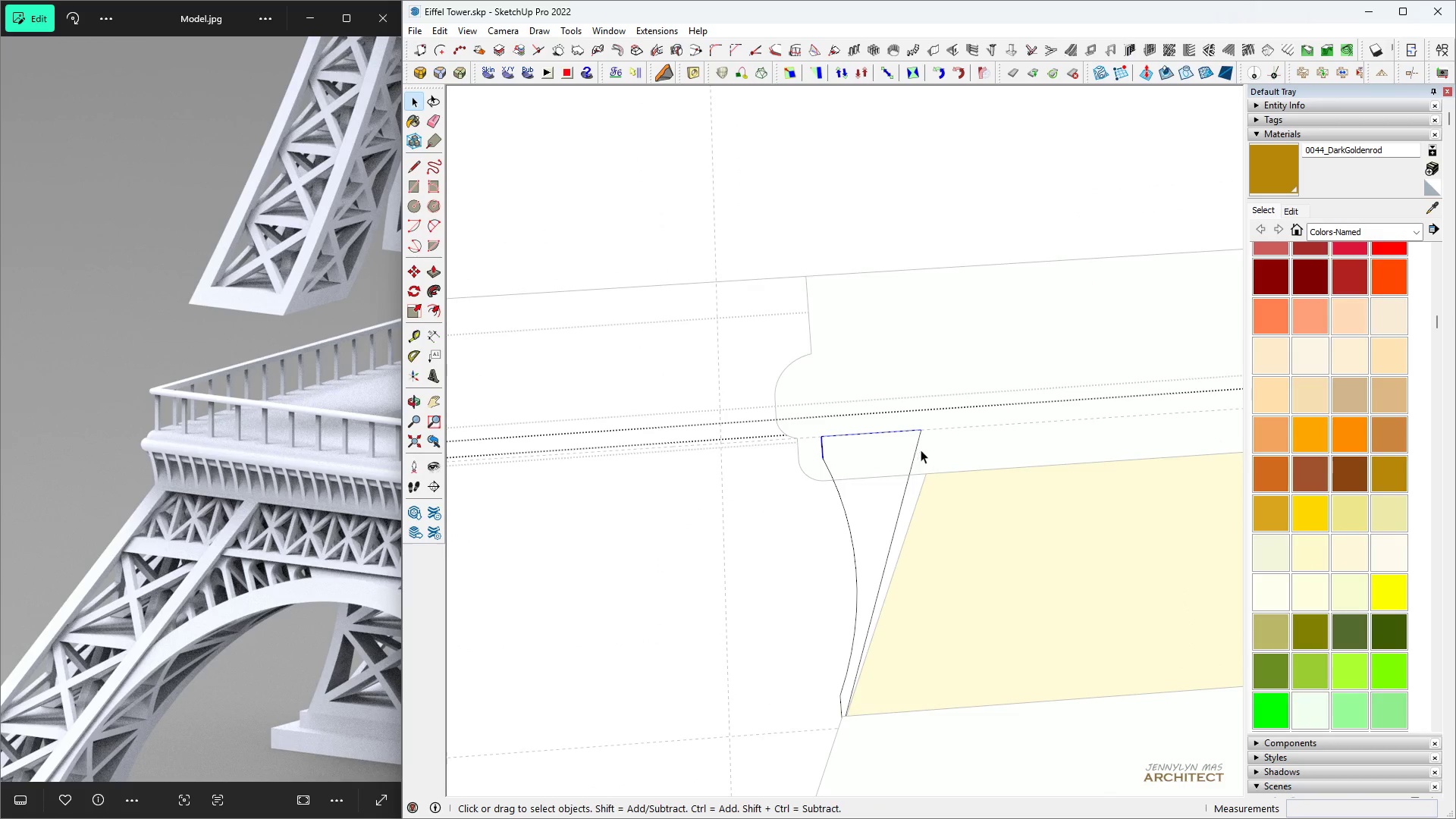 
key(L)
 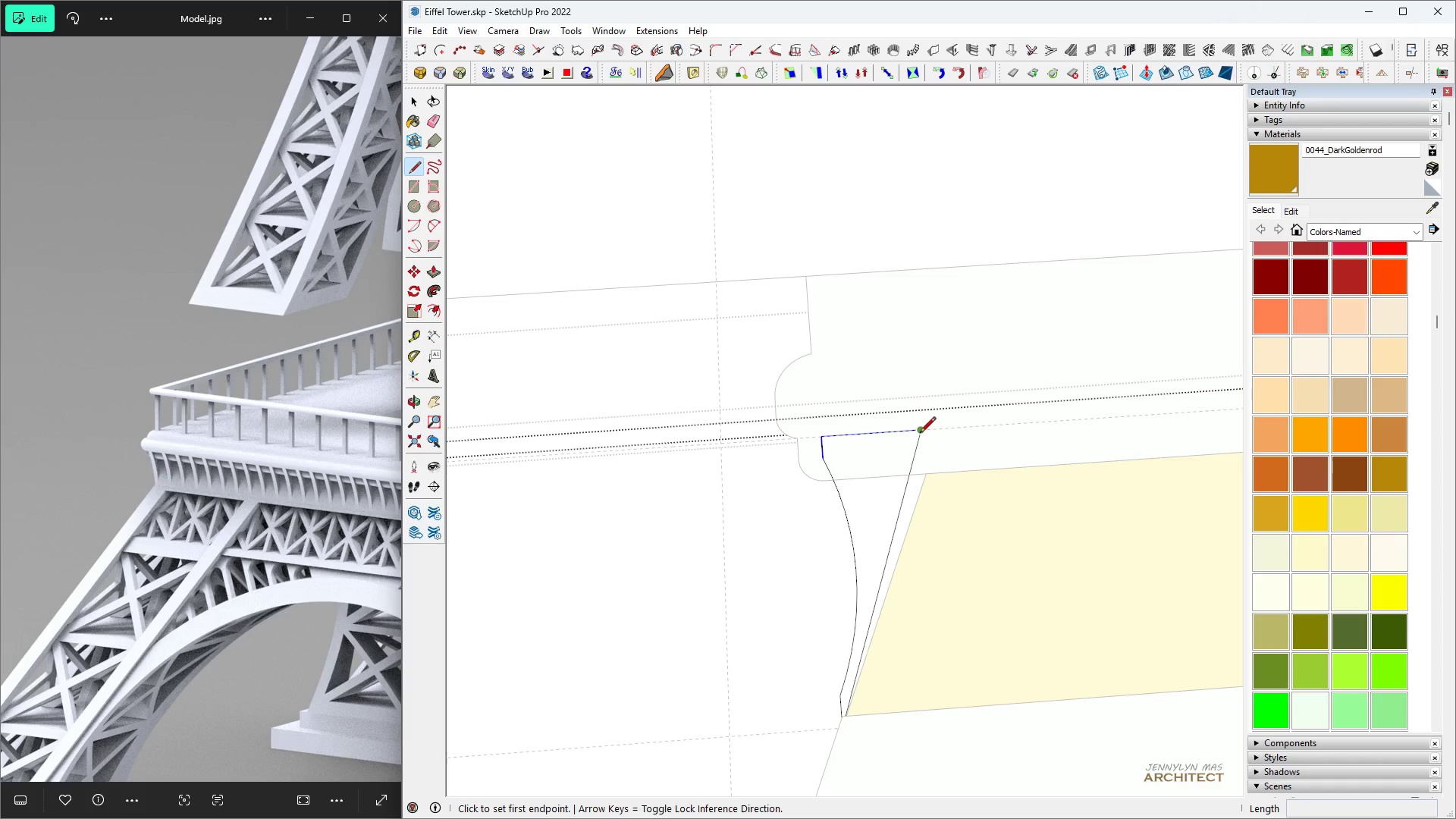 
left_click([921, 434])
 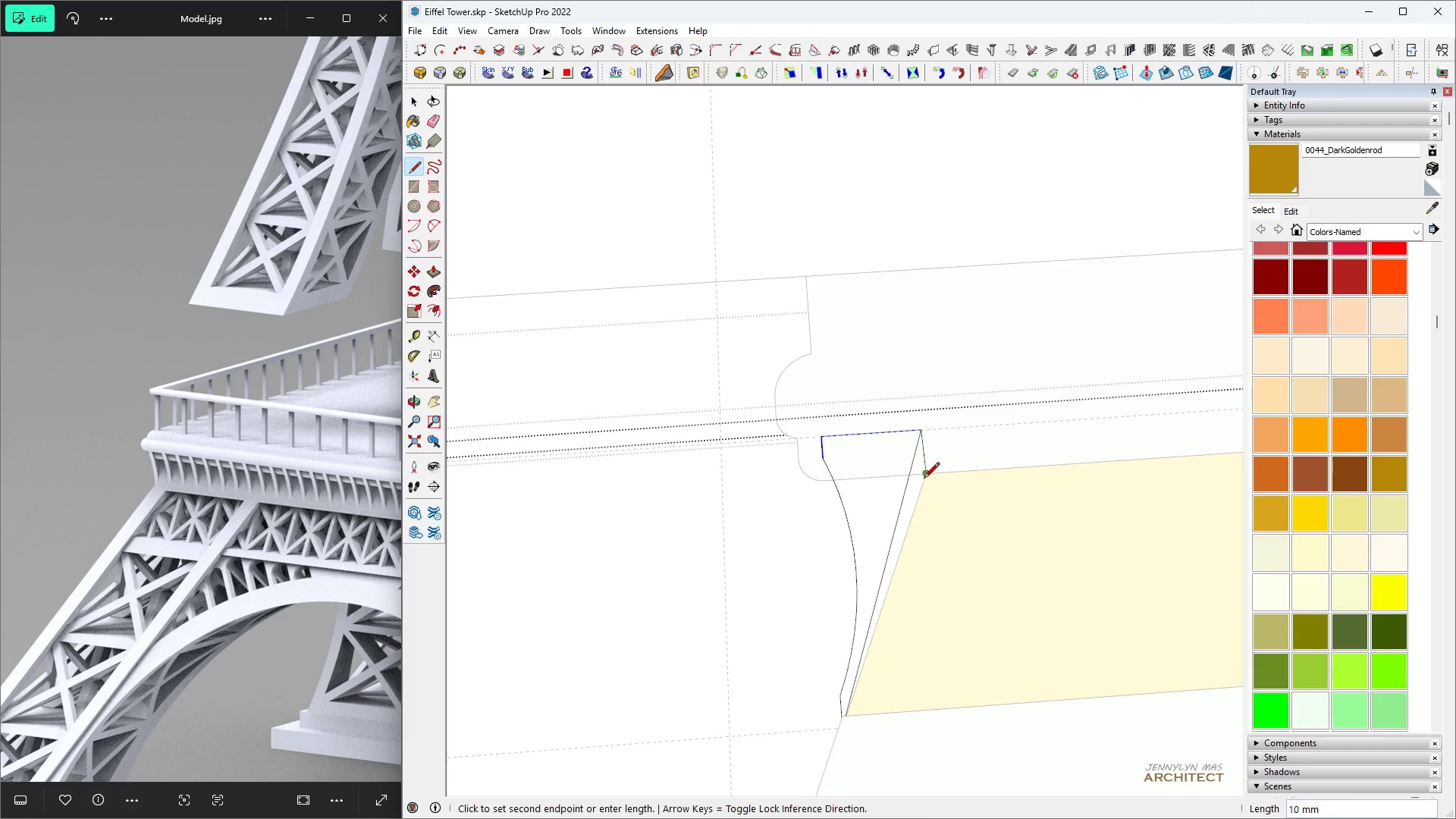 
left_click([924, 479])
 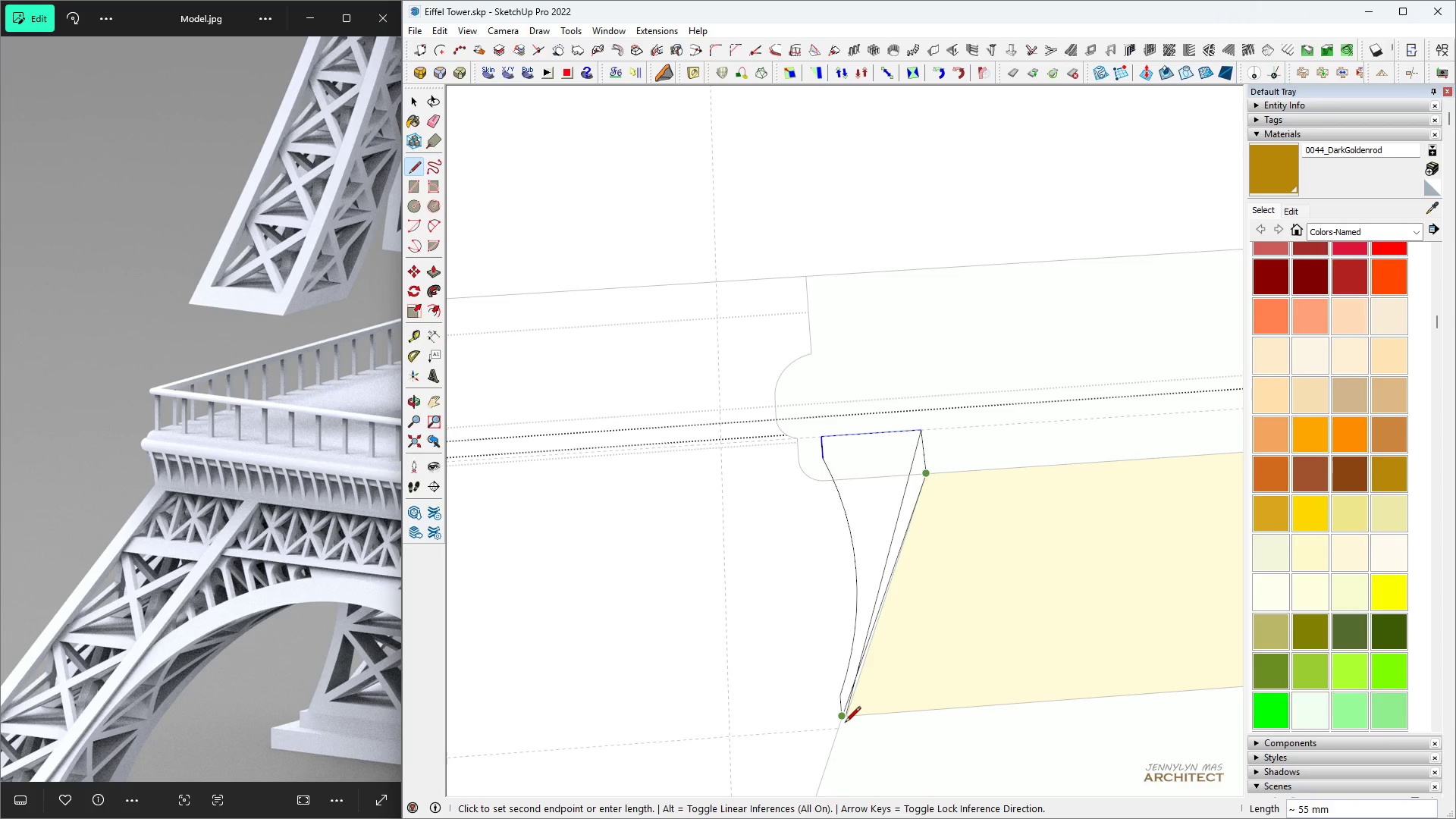 
scroll: coordinate [1021, 691], scroll_direction: up, amount: 13.0
 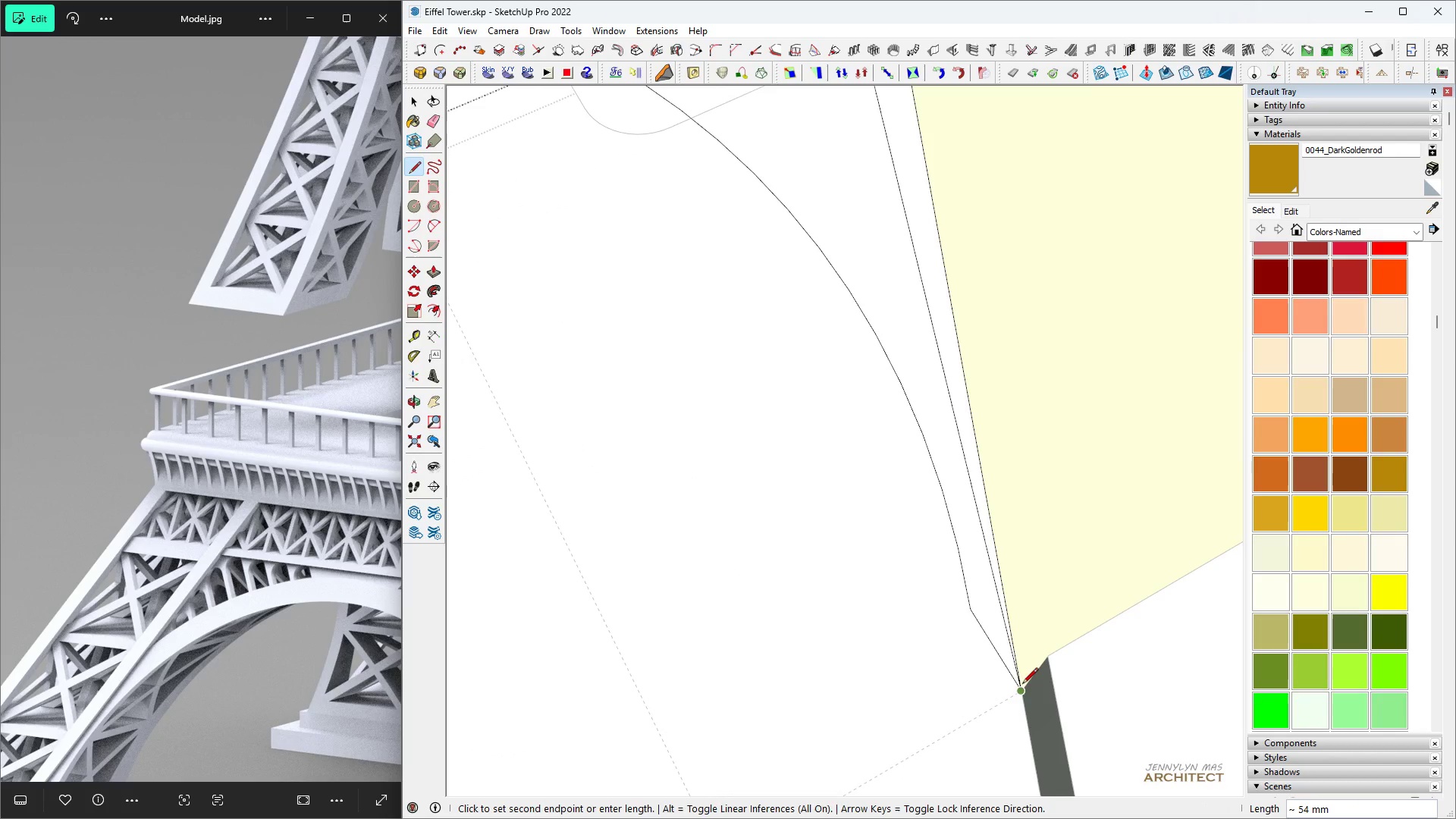 
left_click([1023, 686])
 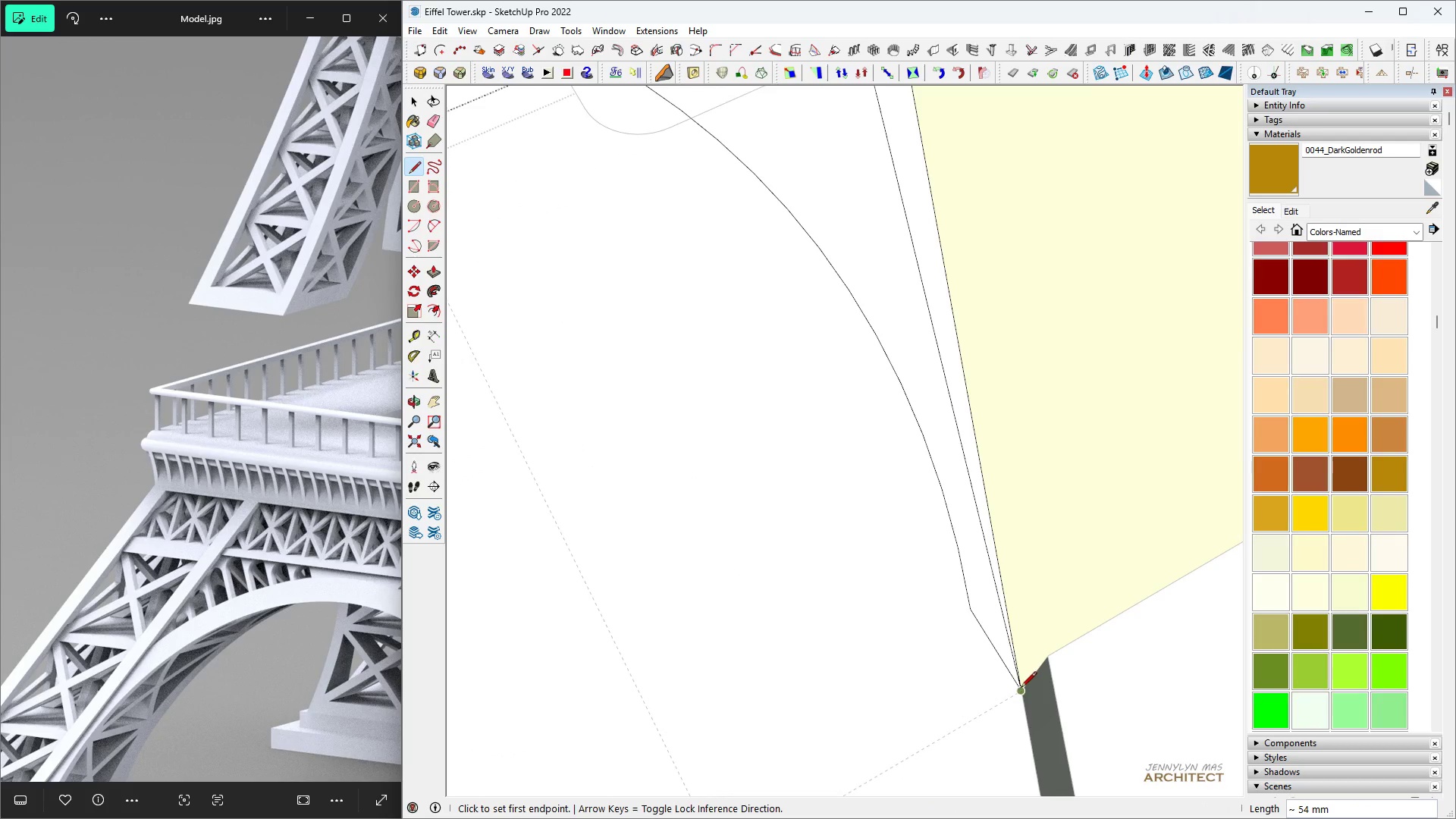 
type( e jj j hh )
 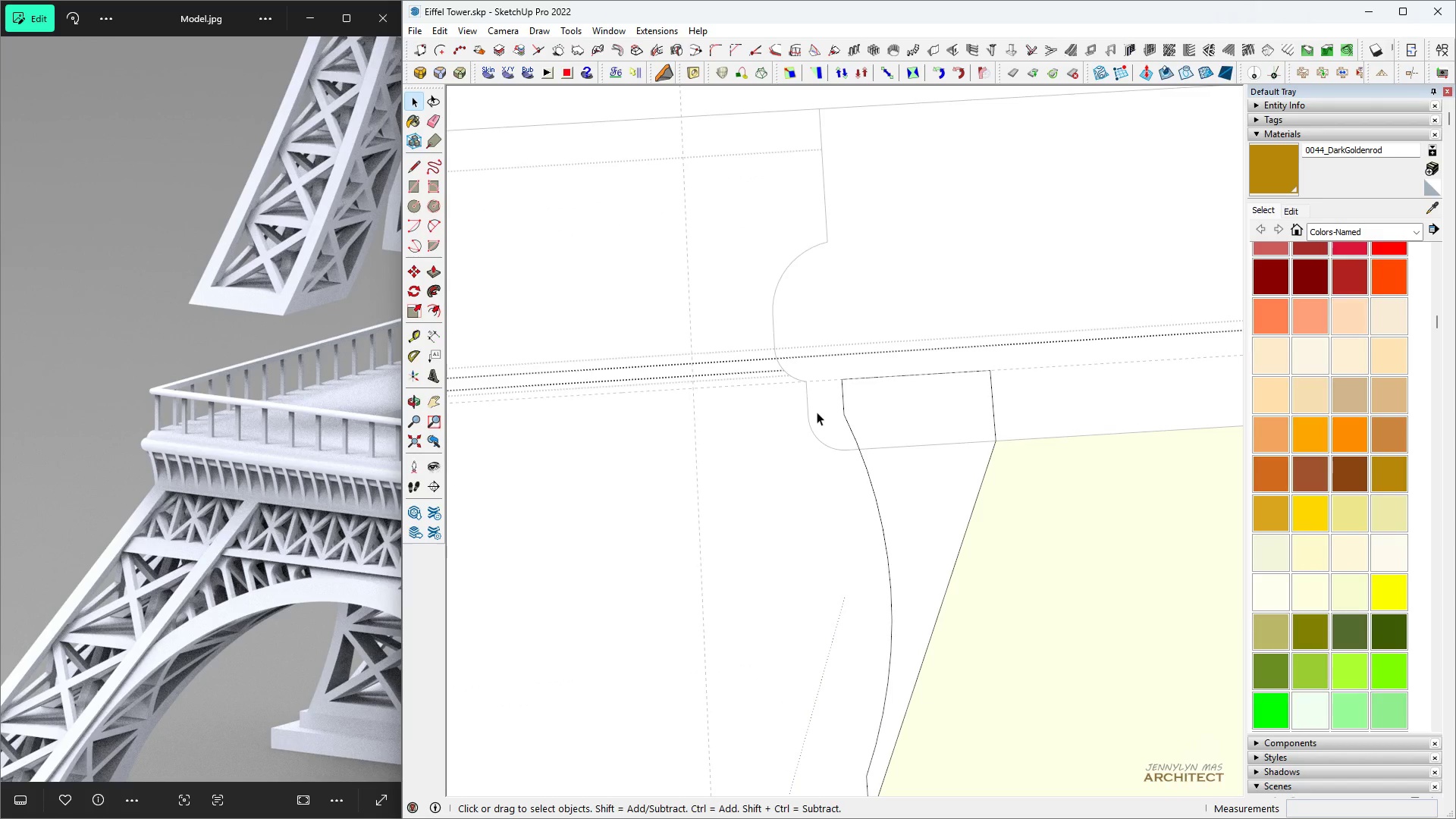 
scroll: coordinate [879, 417], scroll_direction: down, amount: 16.0
 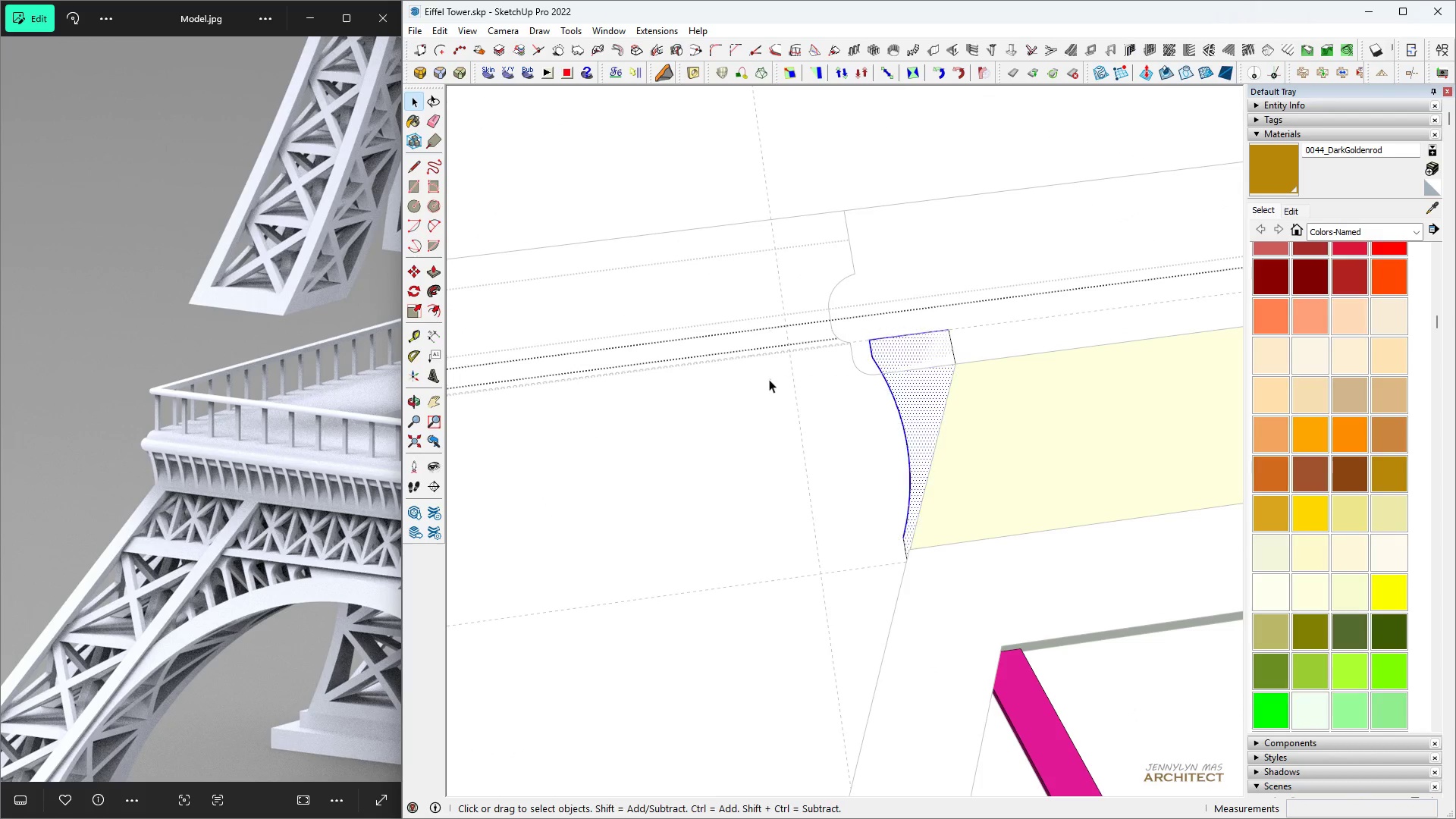 
scroll: coordinate [792, 365], scroll_direction: up, amount: 4.0
 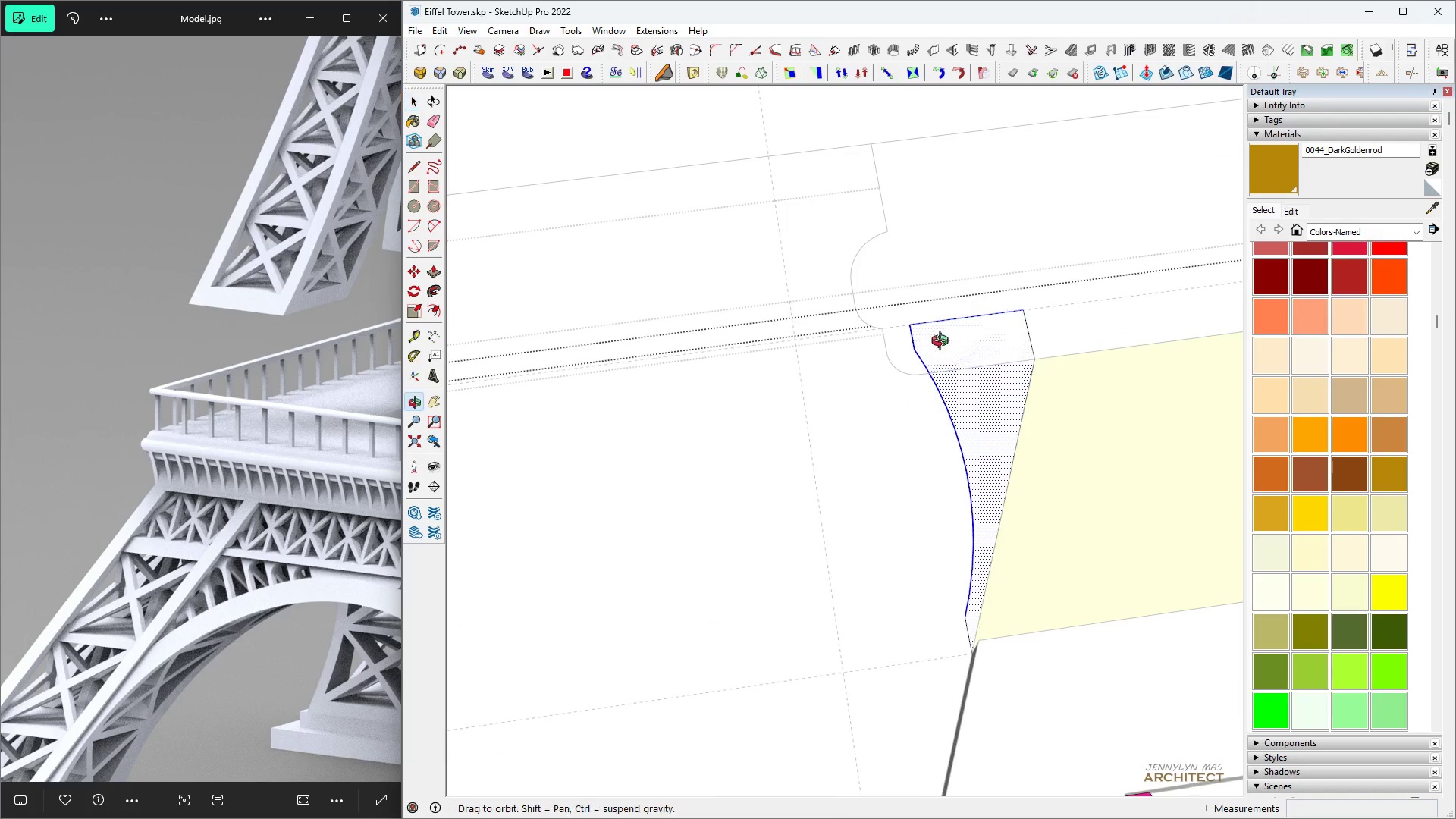 
scroll: coordinate [945, 367], scroll_direction: down, amount: 2.0
 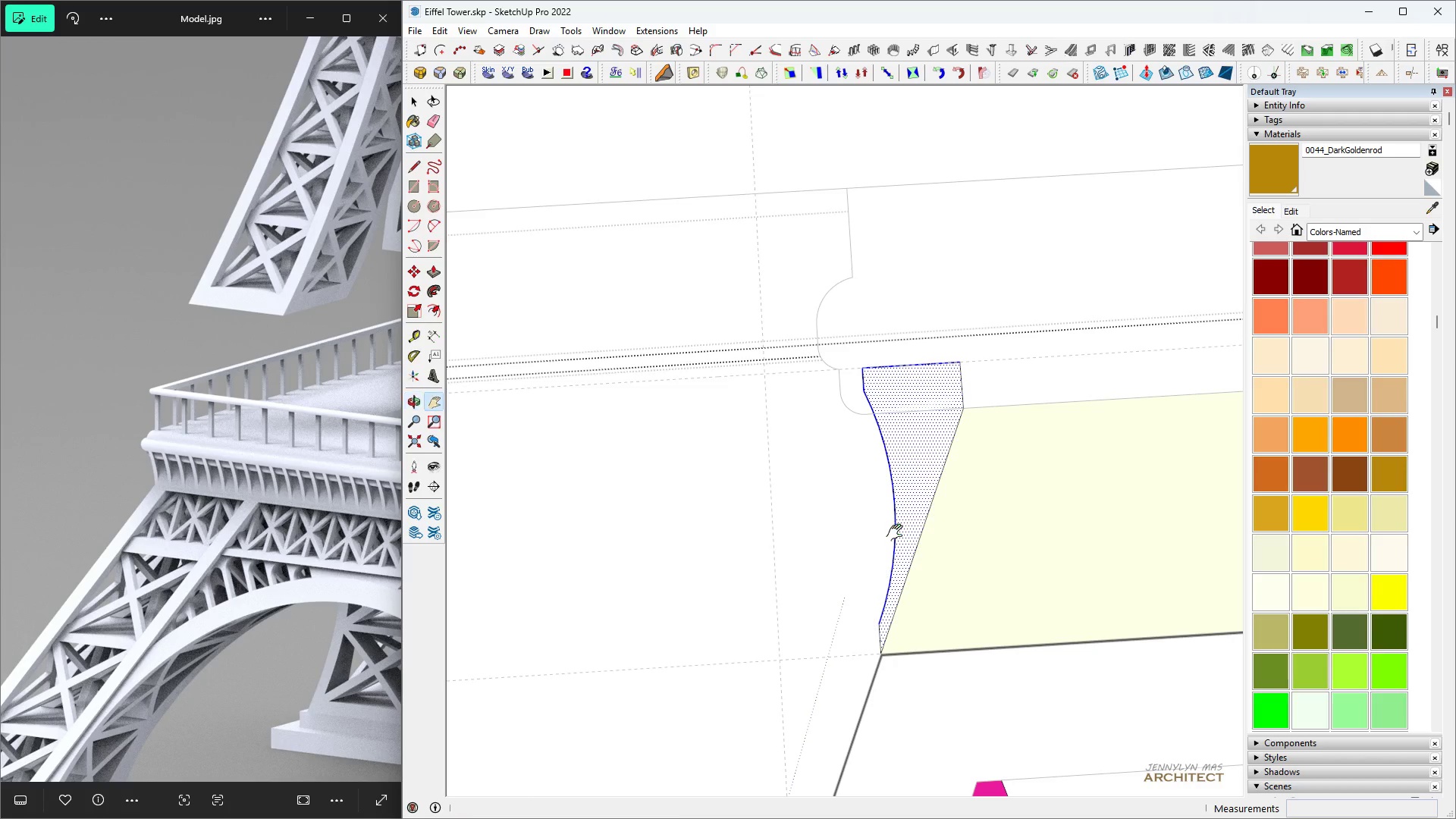 
scroll: coordinate [842, 425], scroll_direction: up, amount: 4.0
 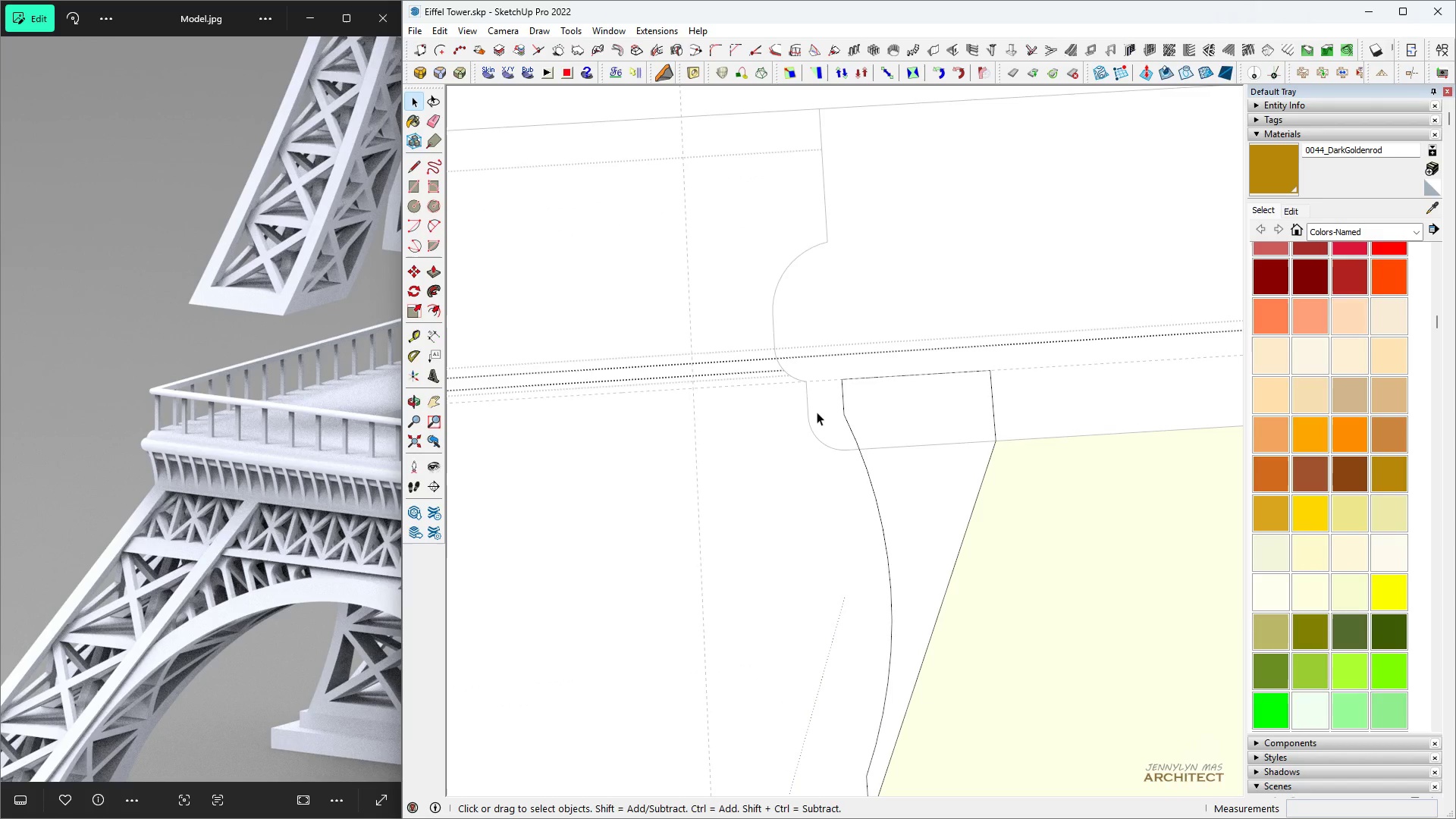 
double_click([817, 412])
 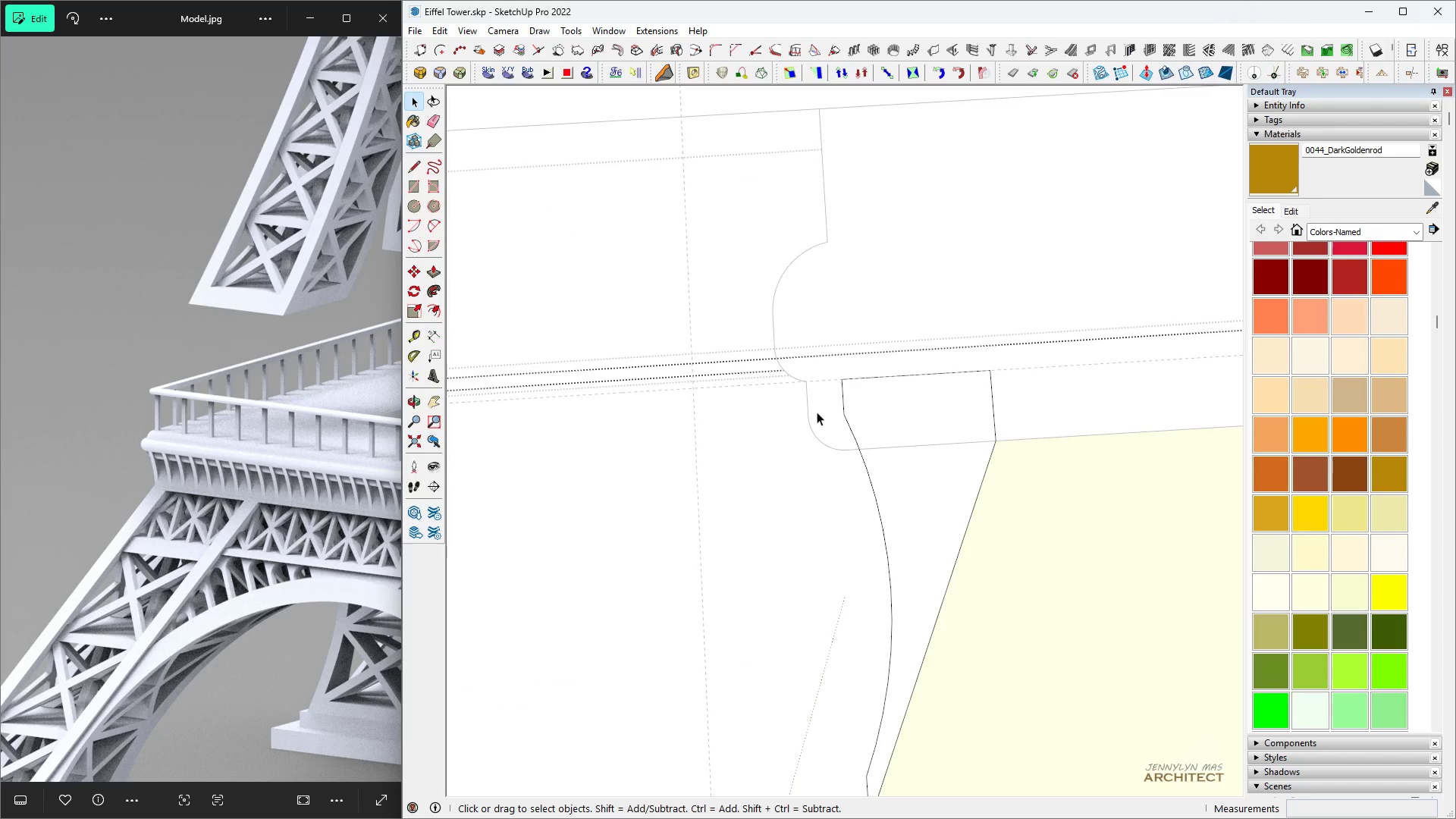 
triple_click([817, 412])
 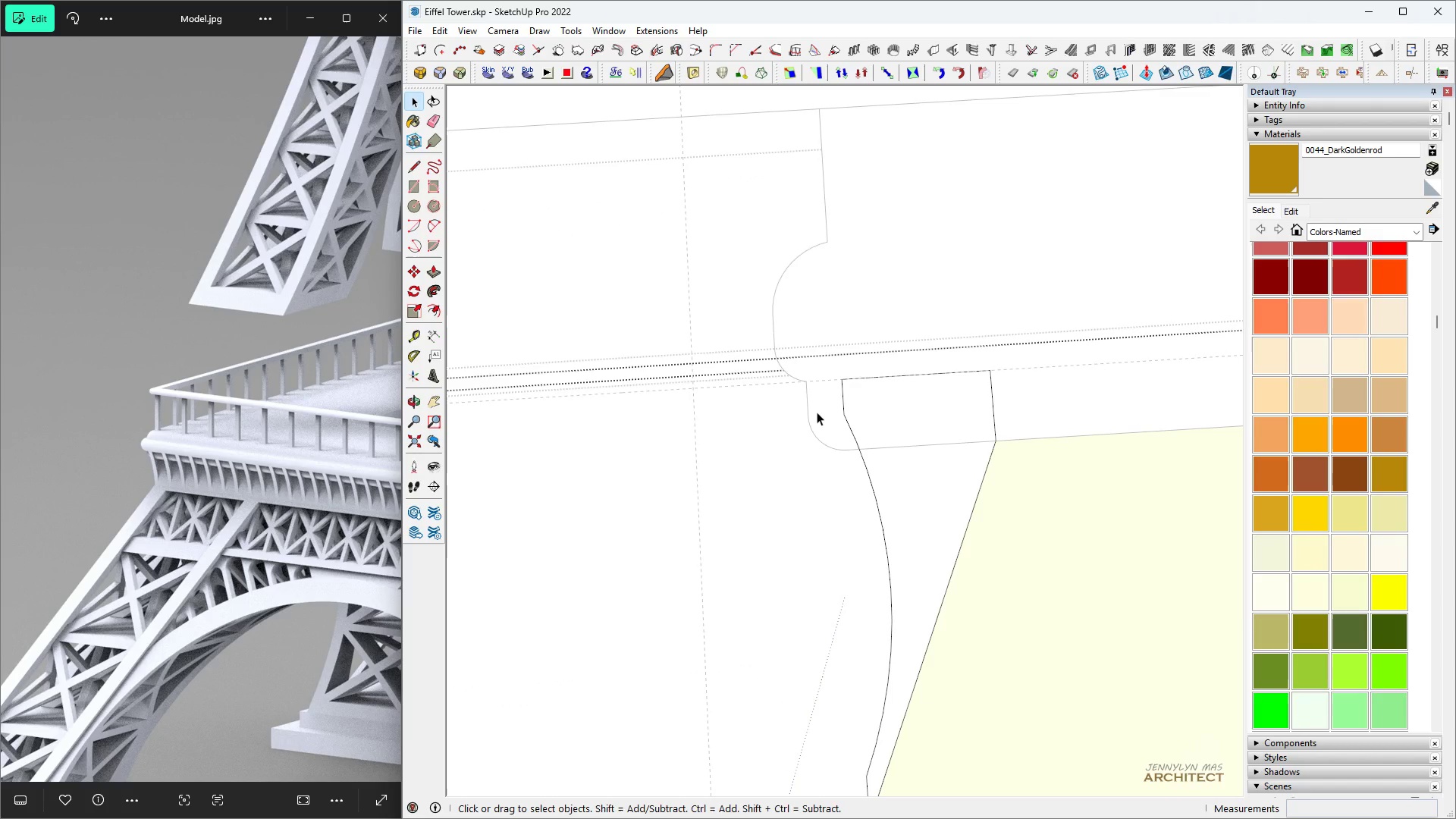 
triple_click([817, 412])
 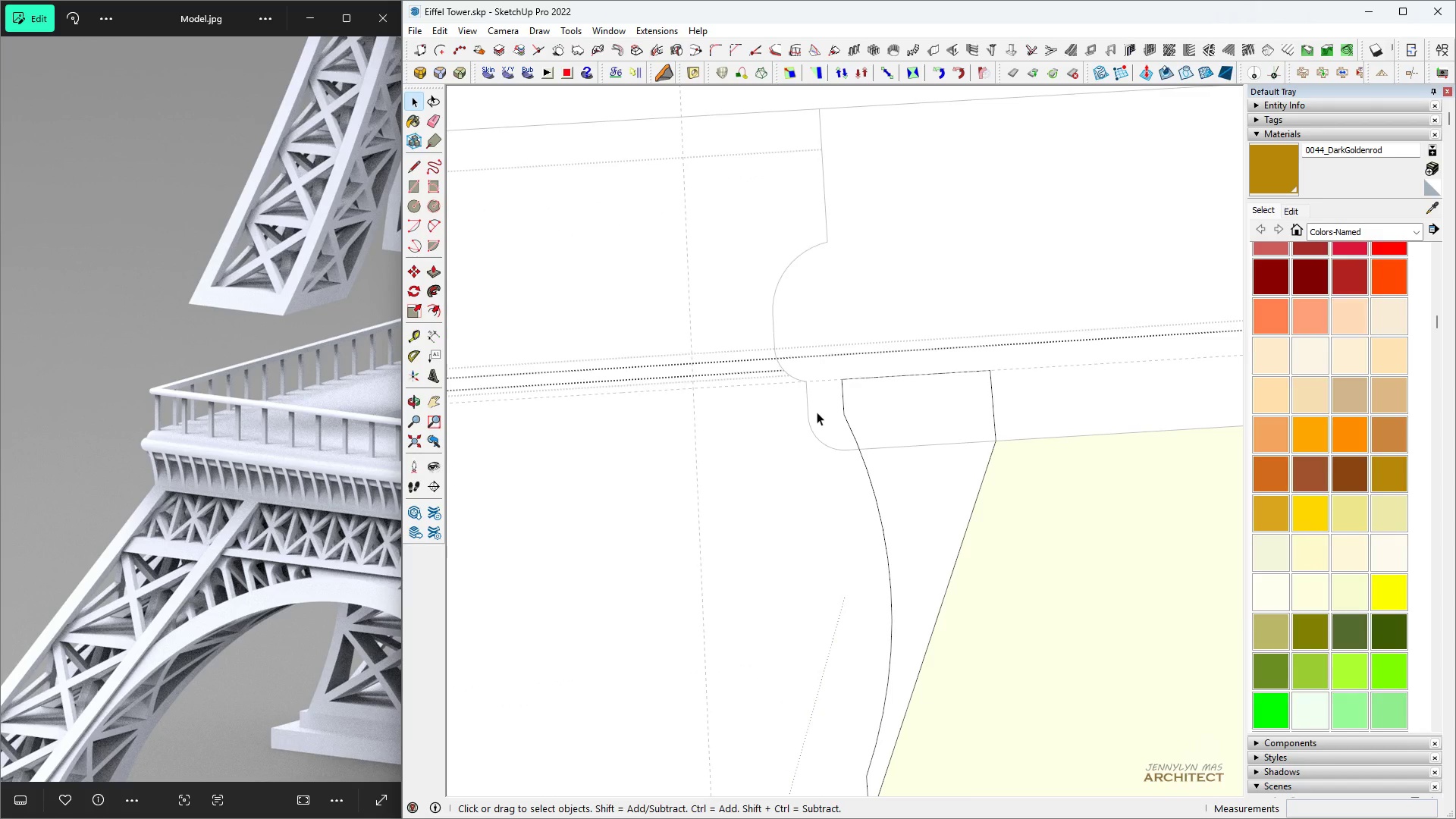 
key(Escape)
 